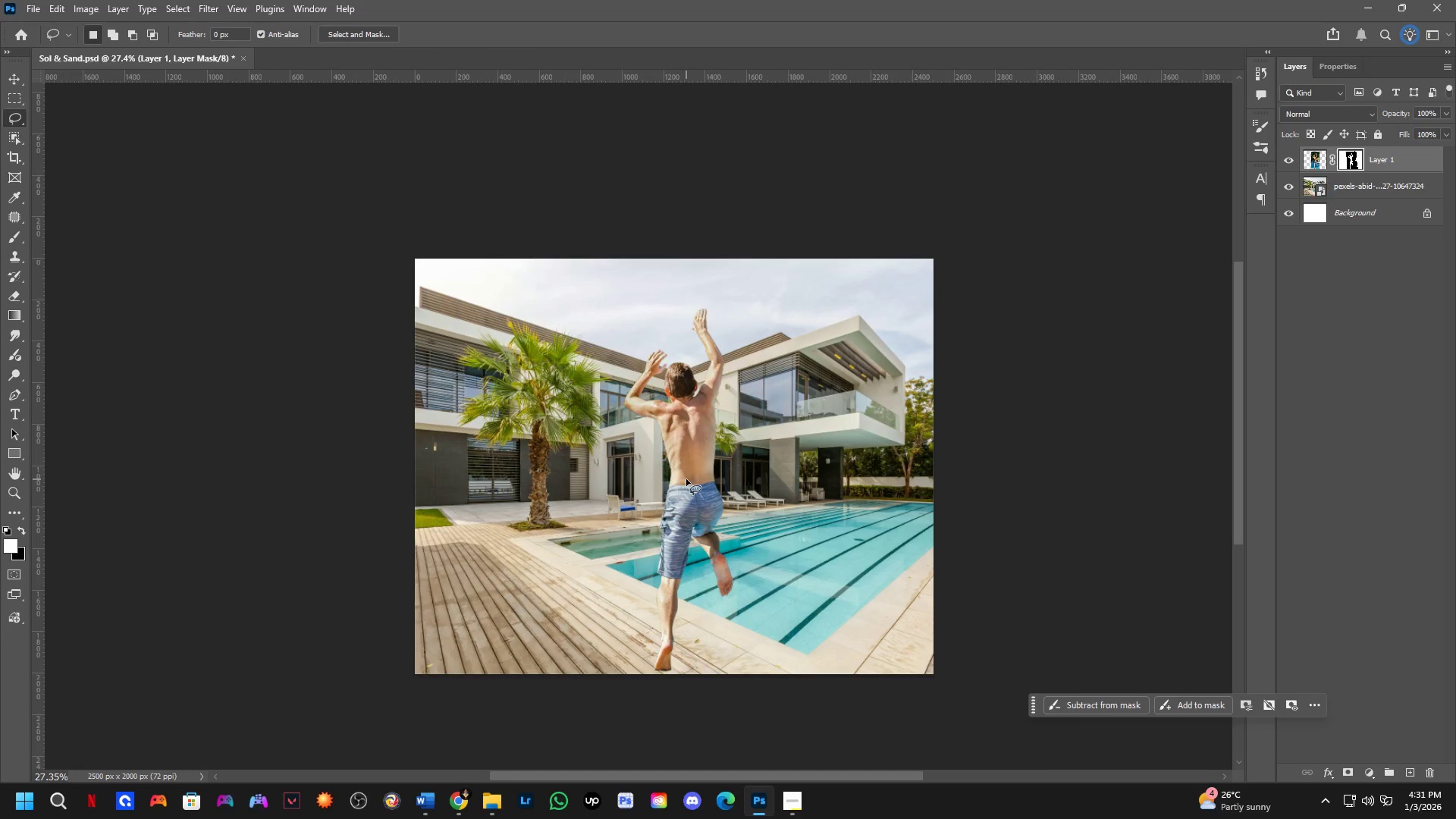 
left_click([686, 479])
 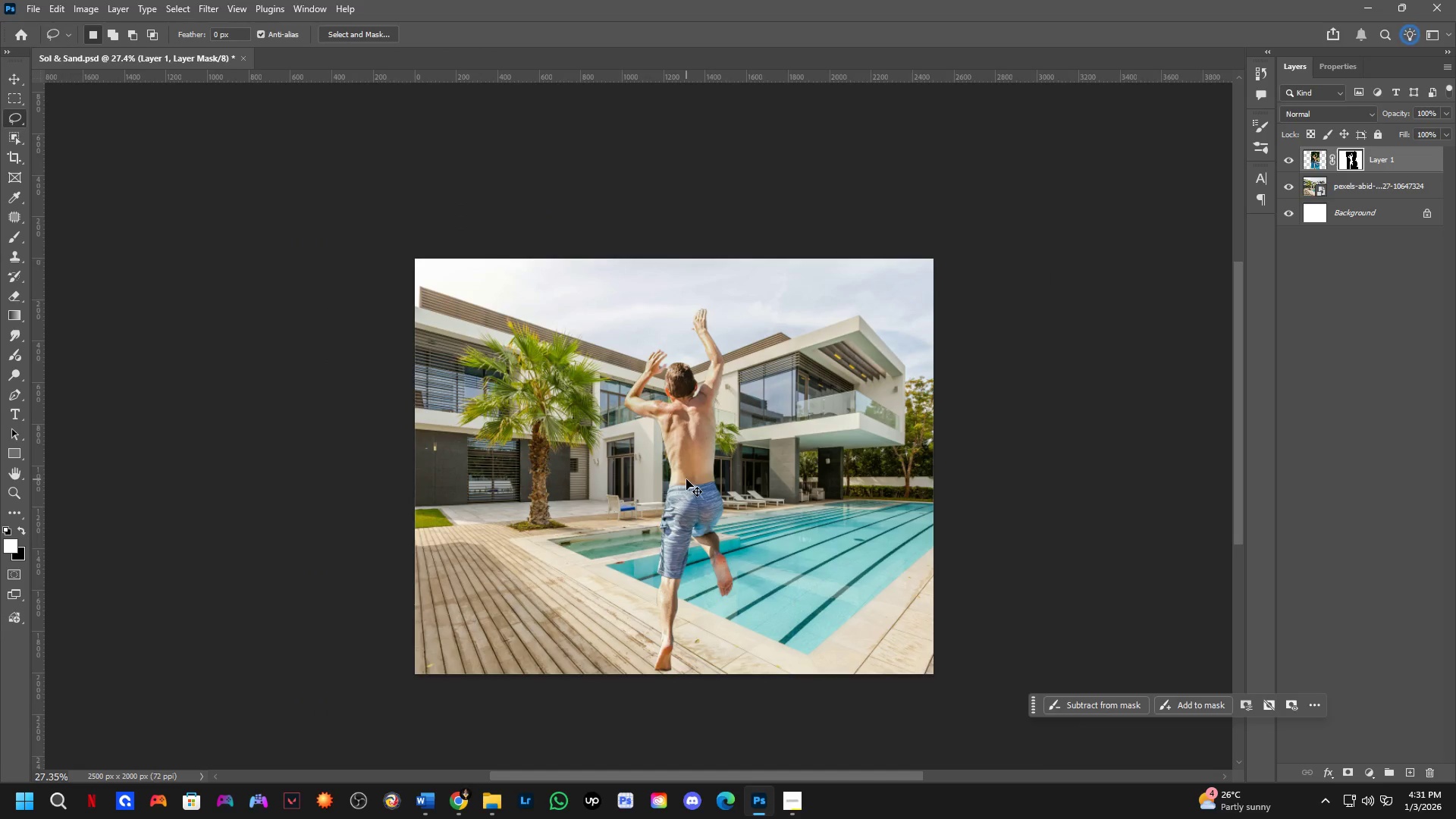 
key(Control+T)
 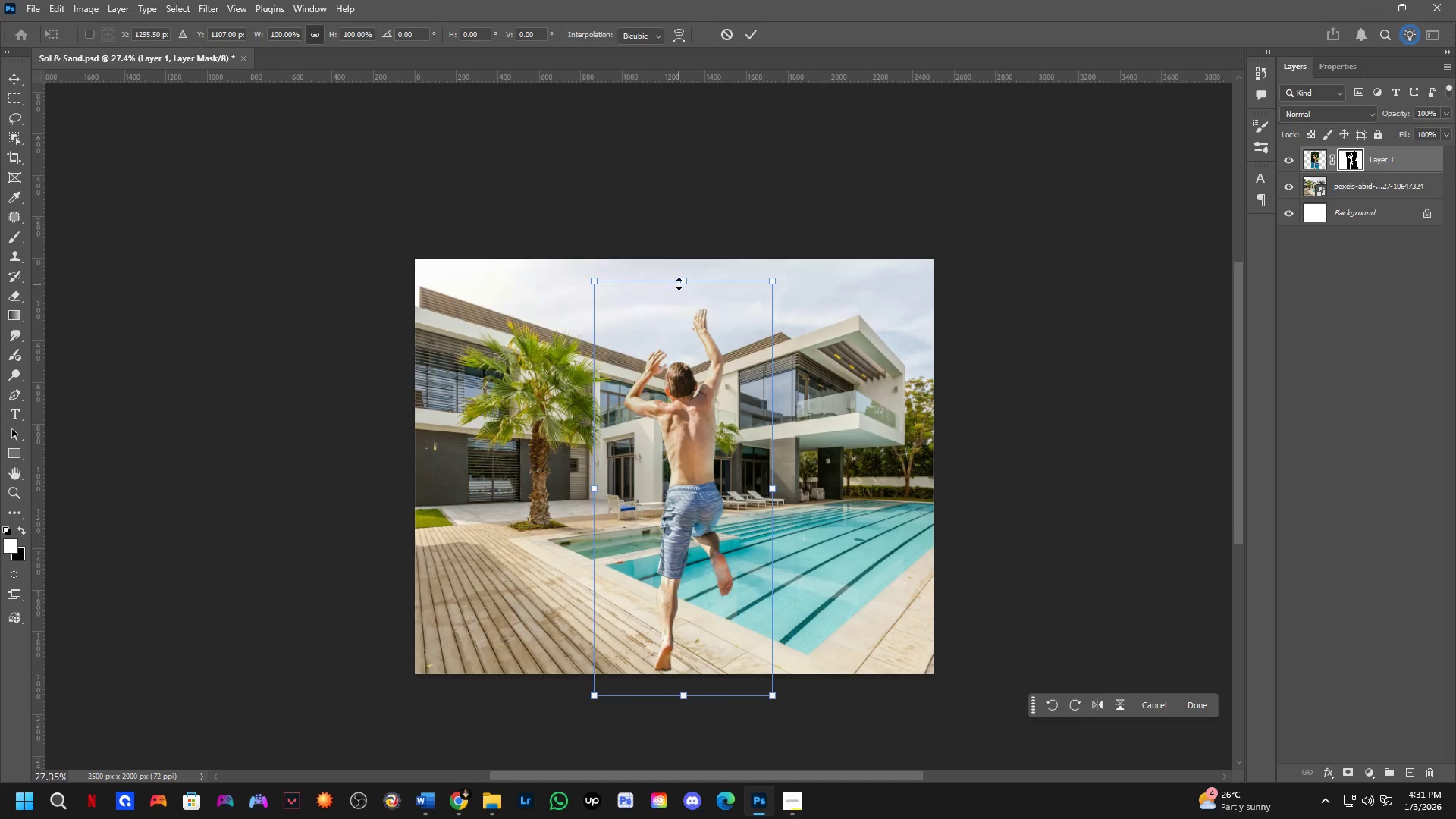 
left_click_drag(start_coordinate=[679, 284], to_coordinate=[694, 379])
 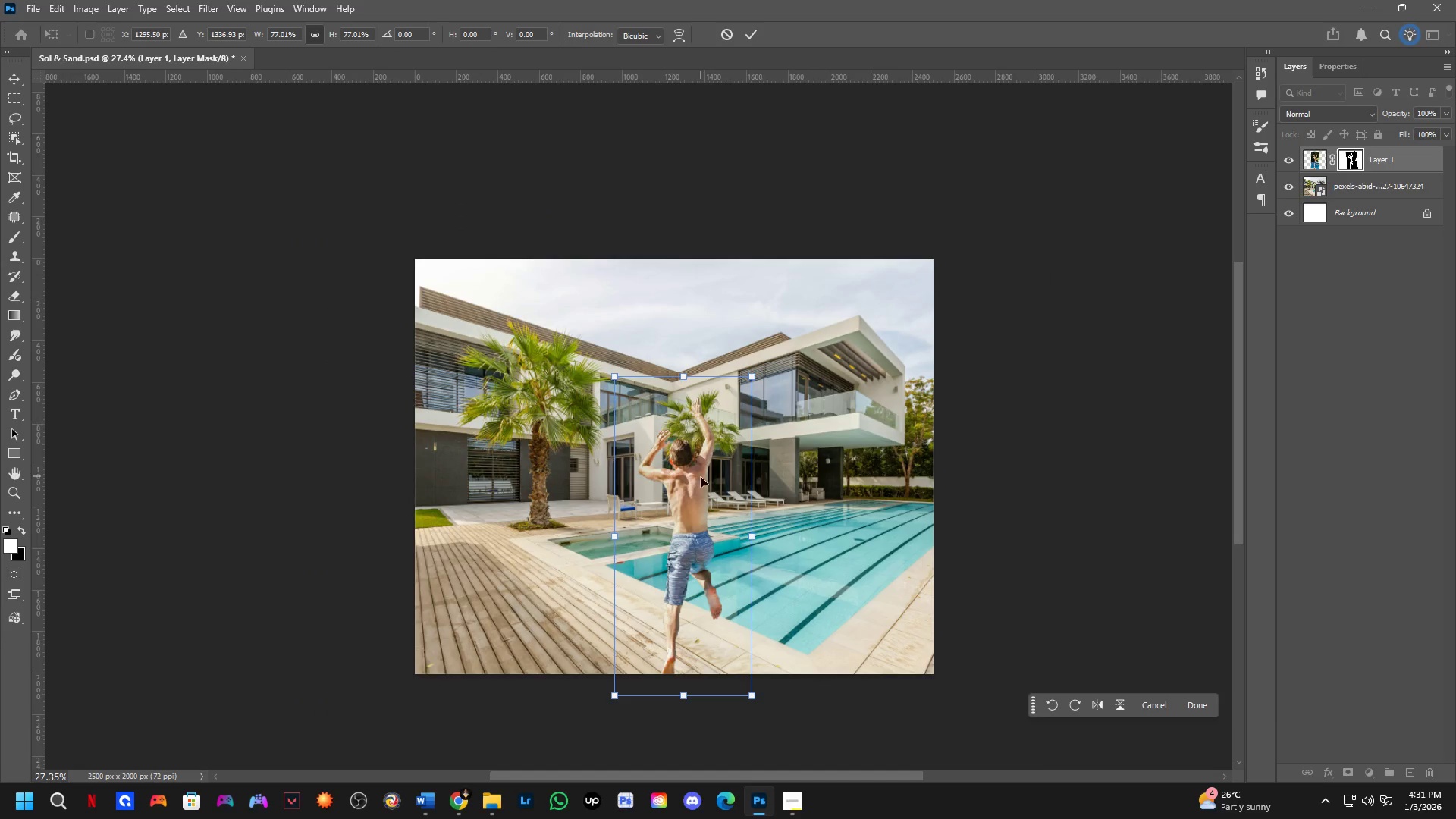 
hold_key(key=ControlLeft, duration=0.52)
left_click_drag(start_coordinate=[702, 477], to_coordinate=[717, 456])
 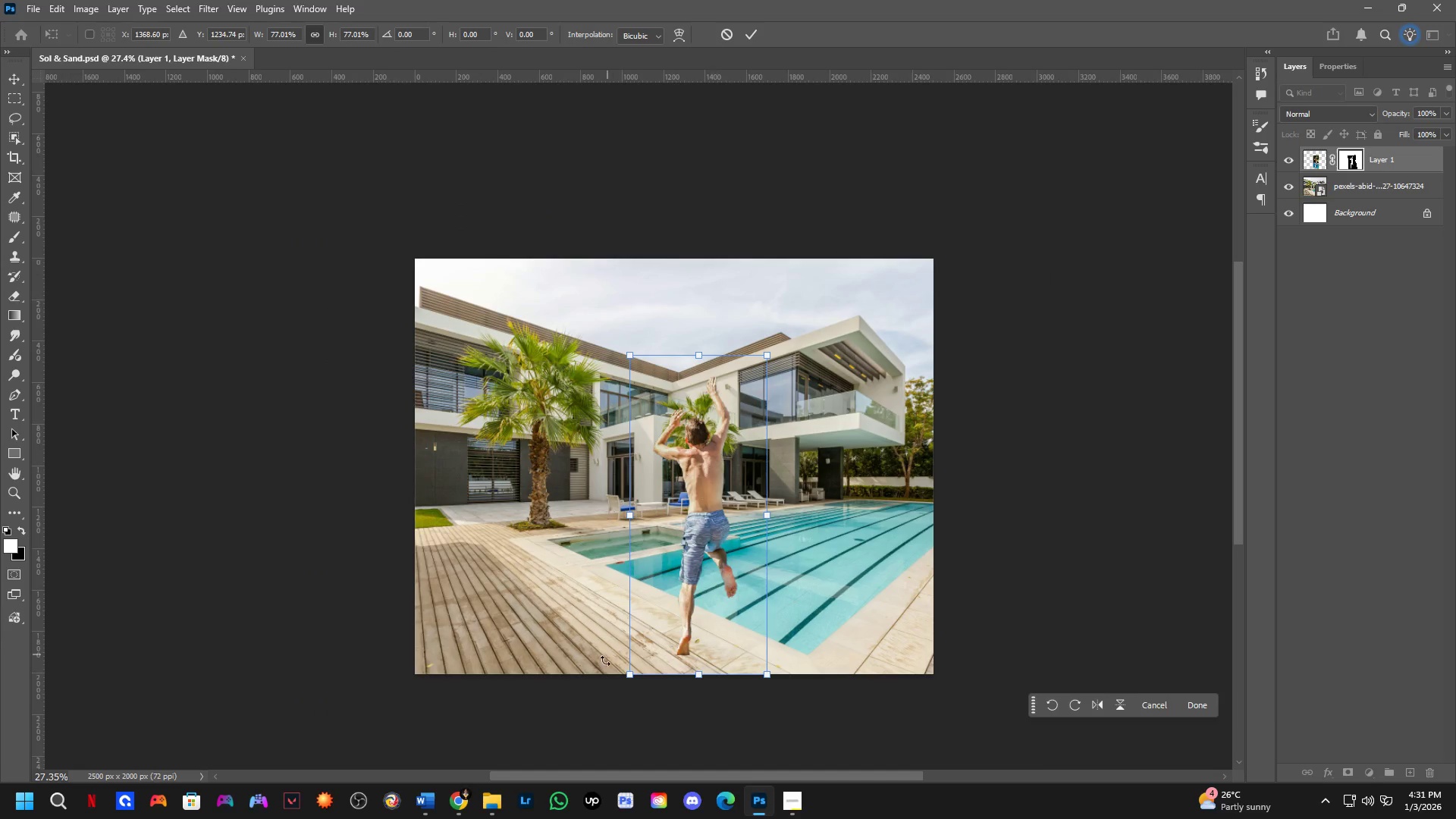 
key(NumpadEnter)
 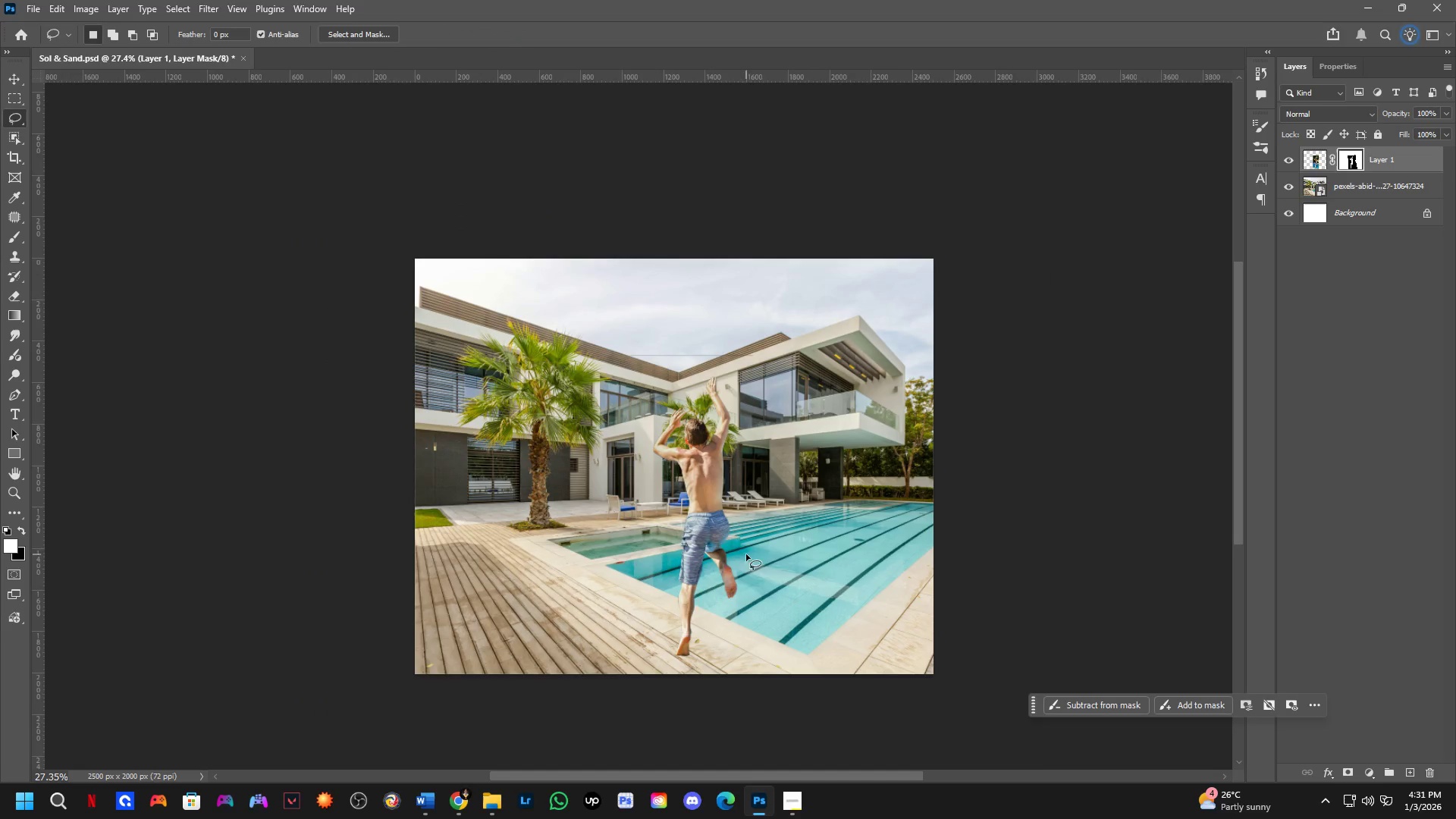 
hold_key(key=ControlLeft, duration=1.5)
left_click_drag(start_coordinate=[714, 525], to_coordinate=[787, 514])
 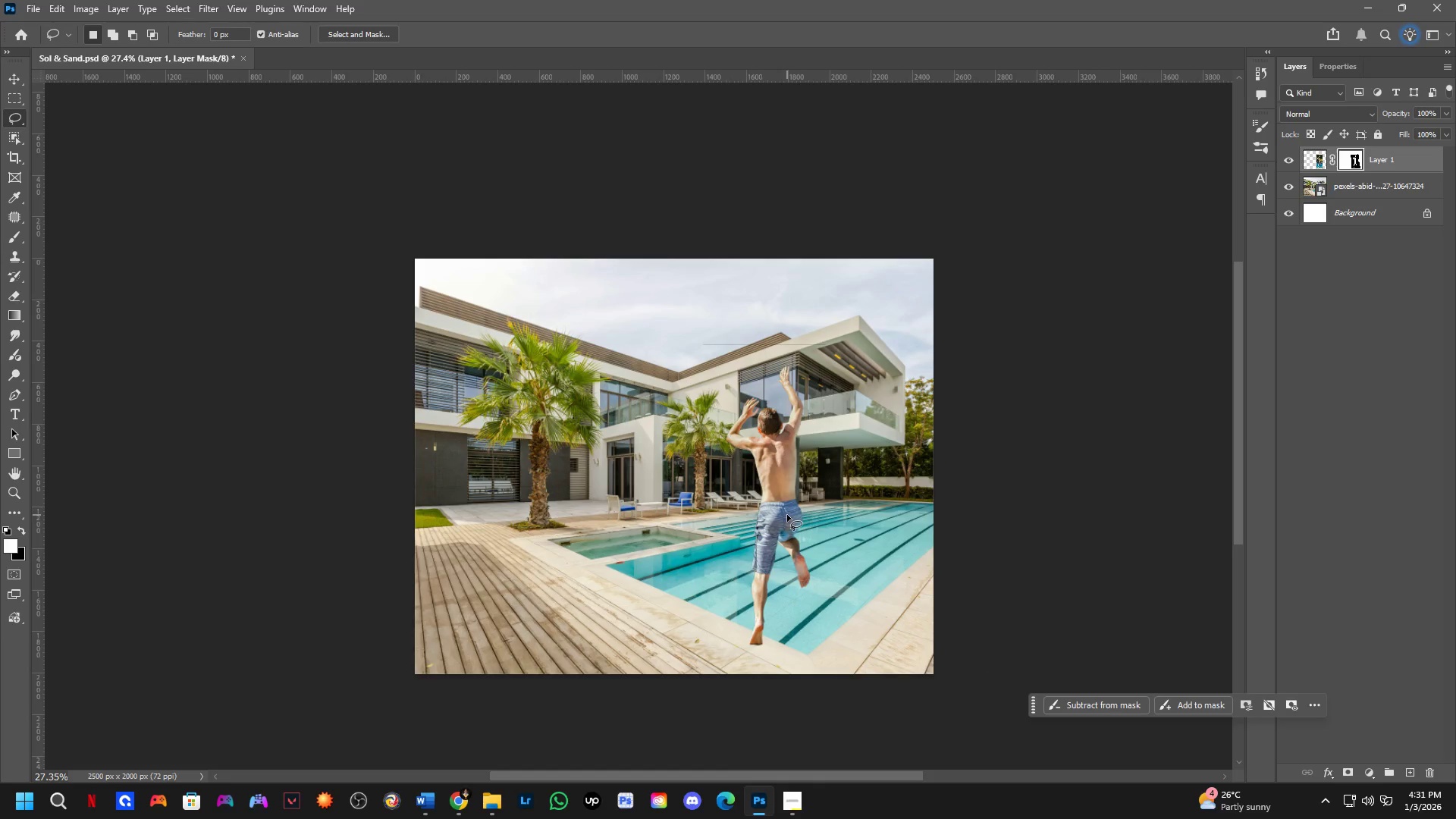 
hold_key(key=ControlLeft, duration=1.52)
 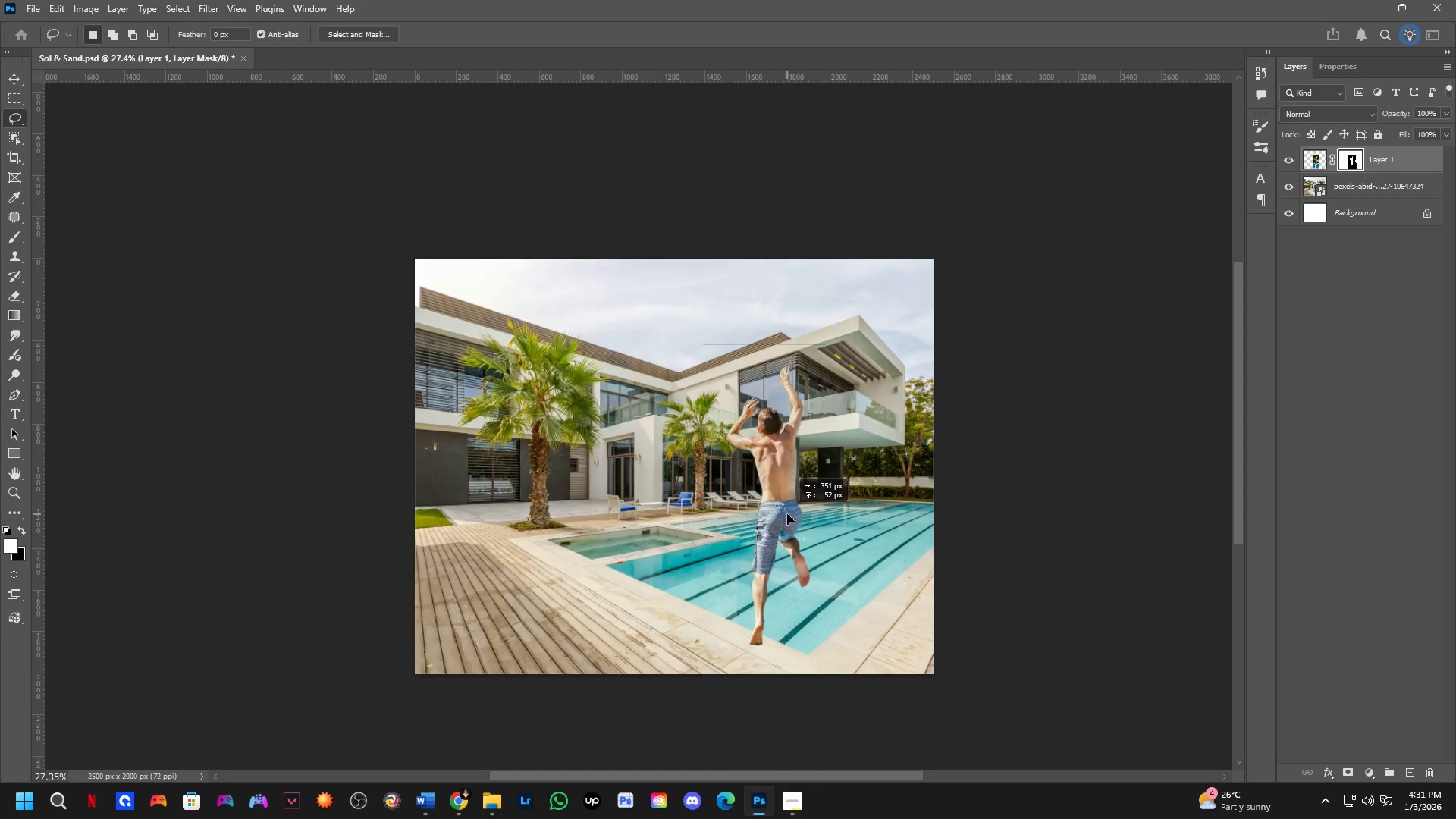 
hold_key(key=ControlLeft, duration=0.81)
 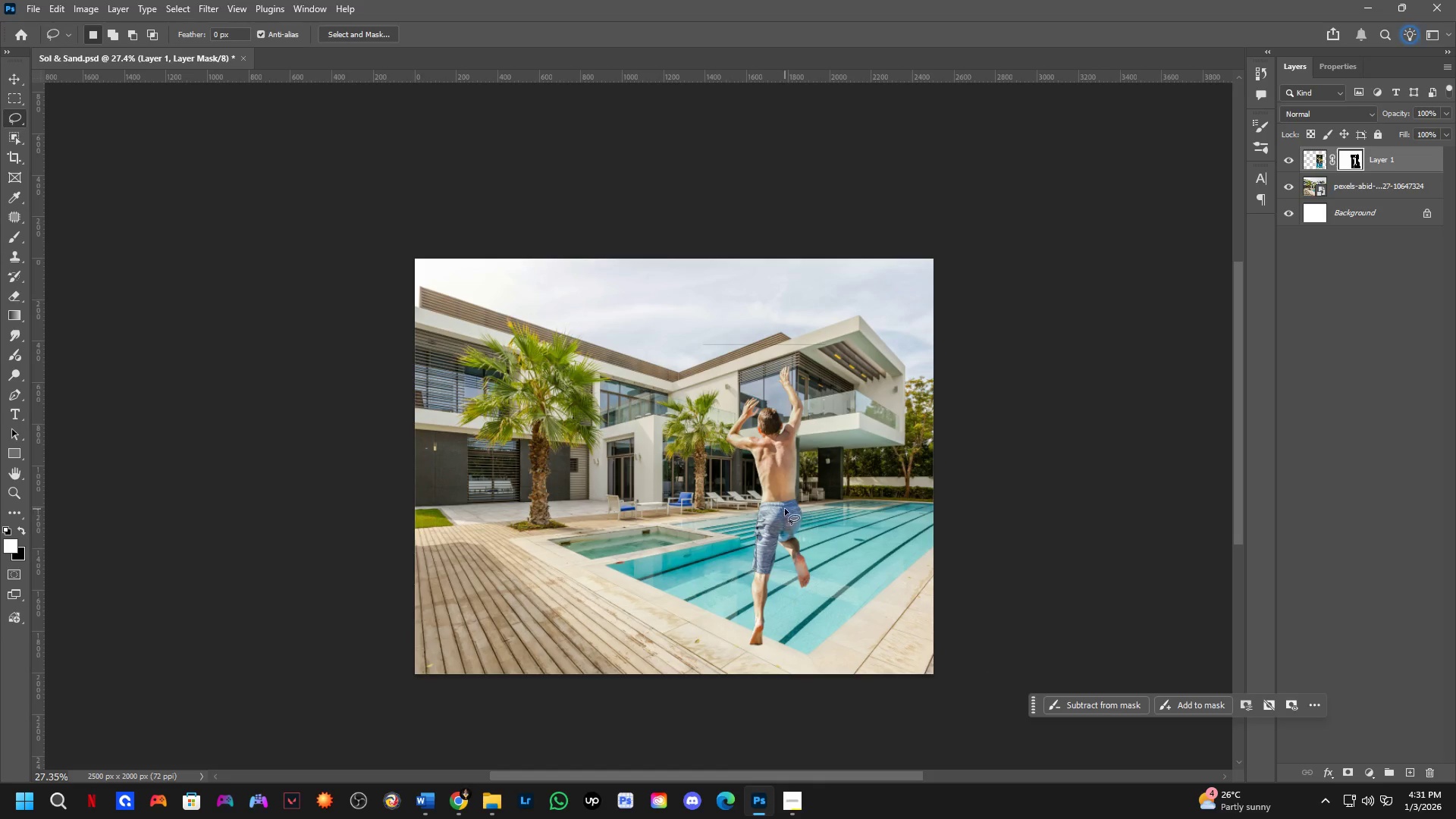 
scroll: coordinate [776, 427], scroll_direction: up, amount: 9.0
 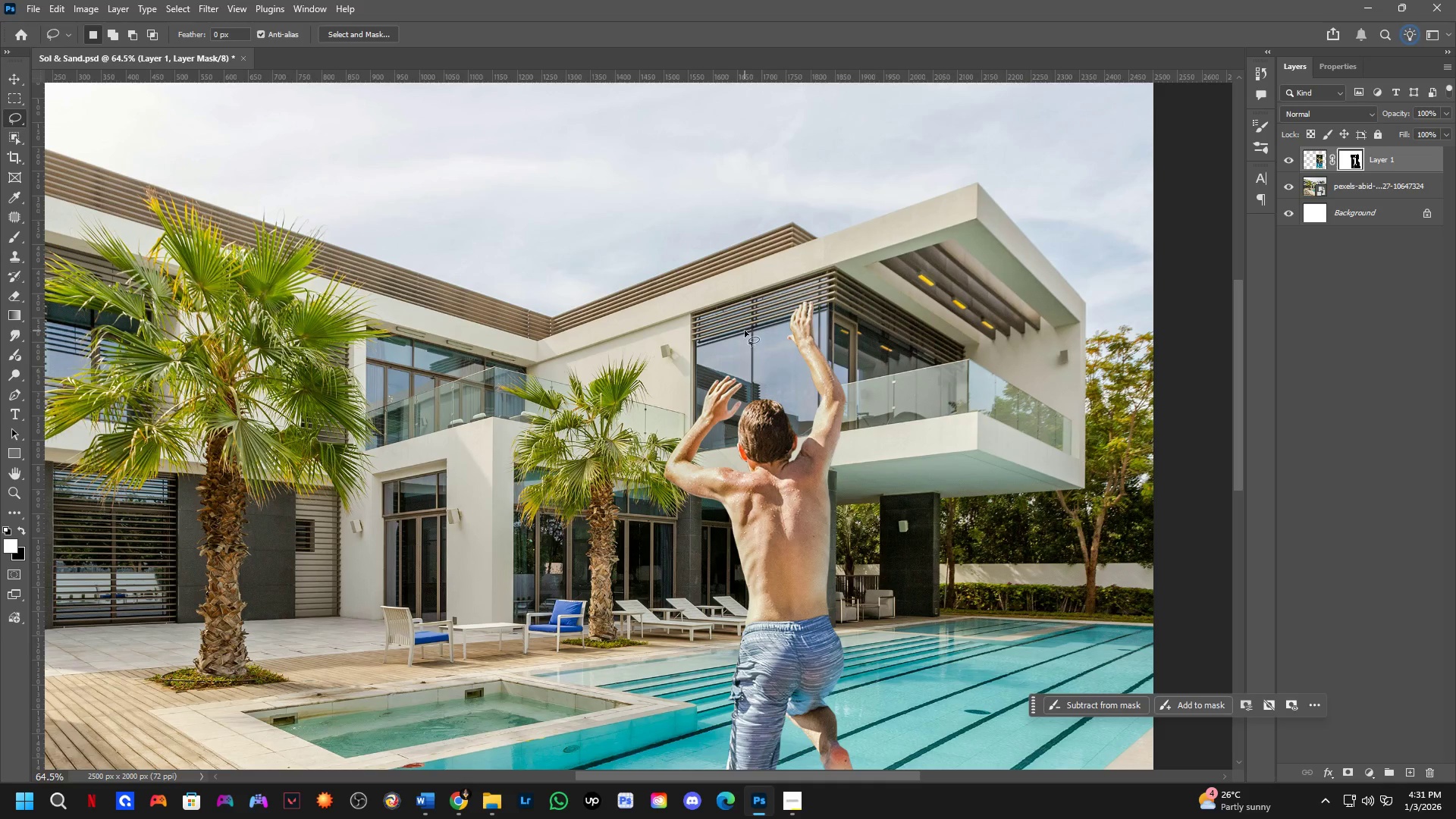 
left_click_drag(start_coordinate=[739, 276], to_coordinate=[874, 261])
 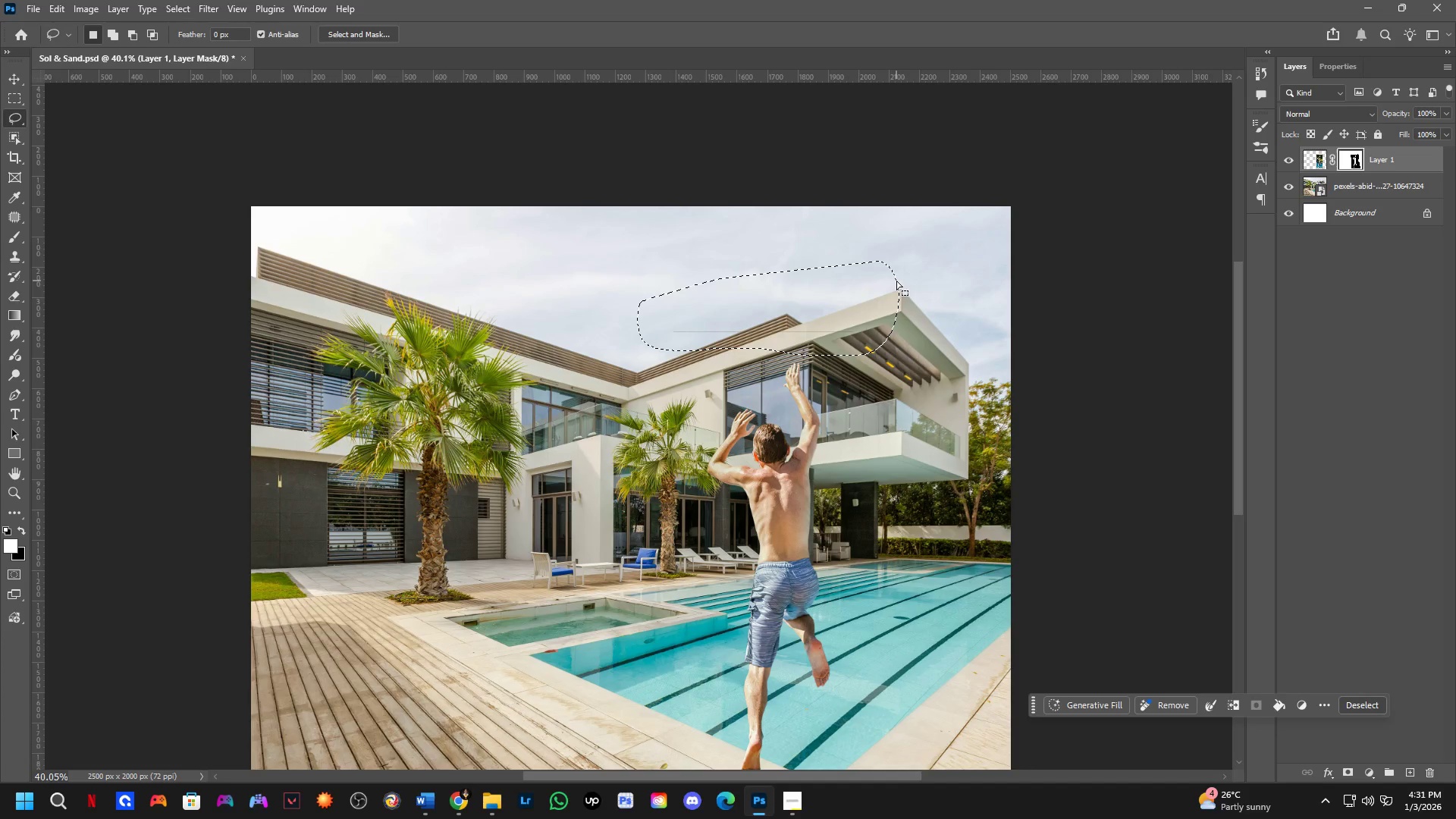 
scroll: coordinate [777, 465], scroll_direction: down, amount: 5.0
 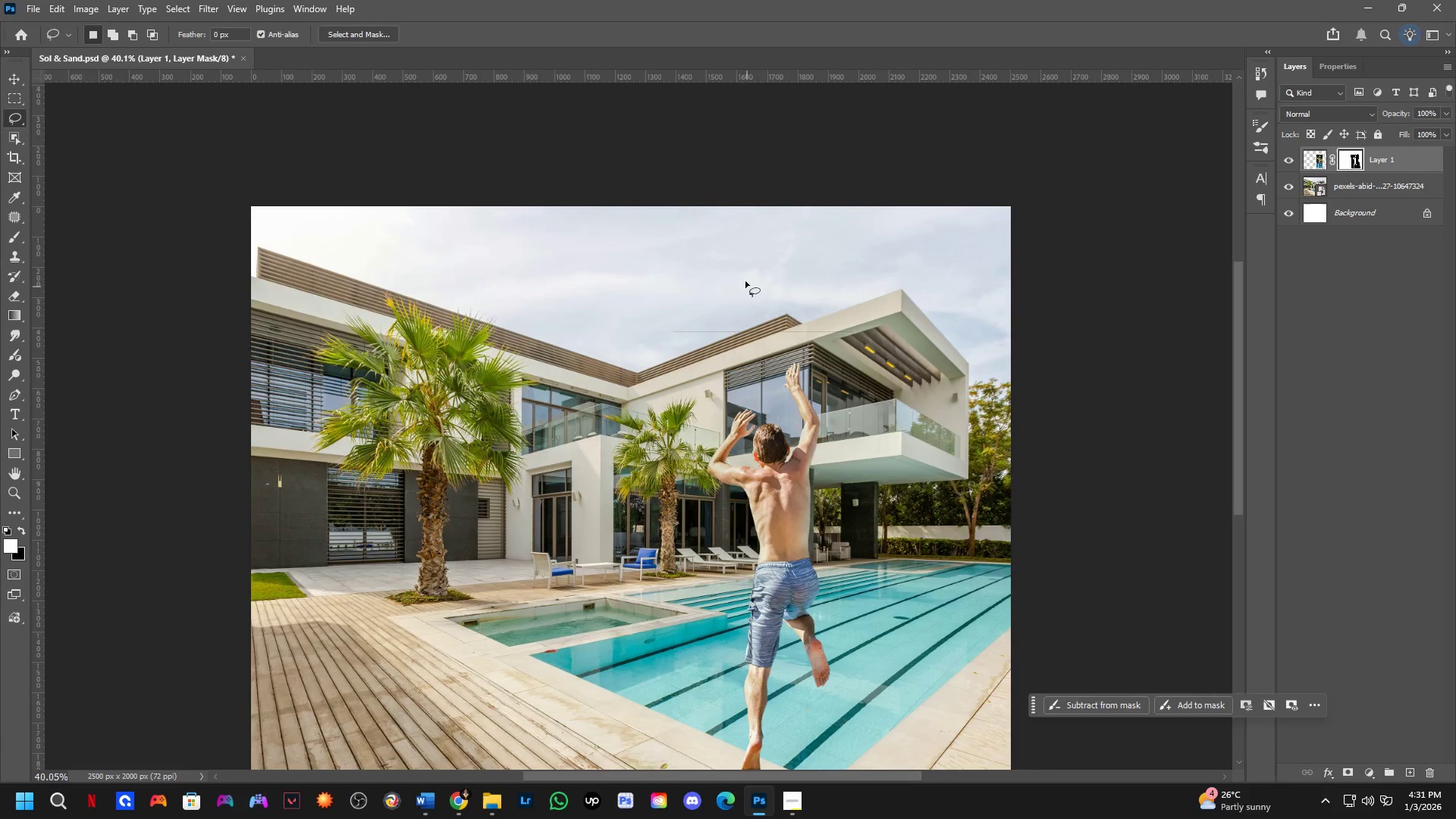 
key(Control+X)
 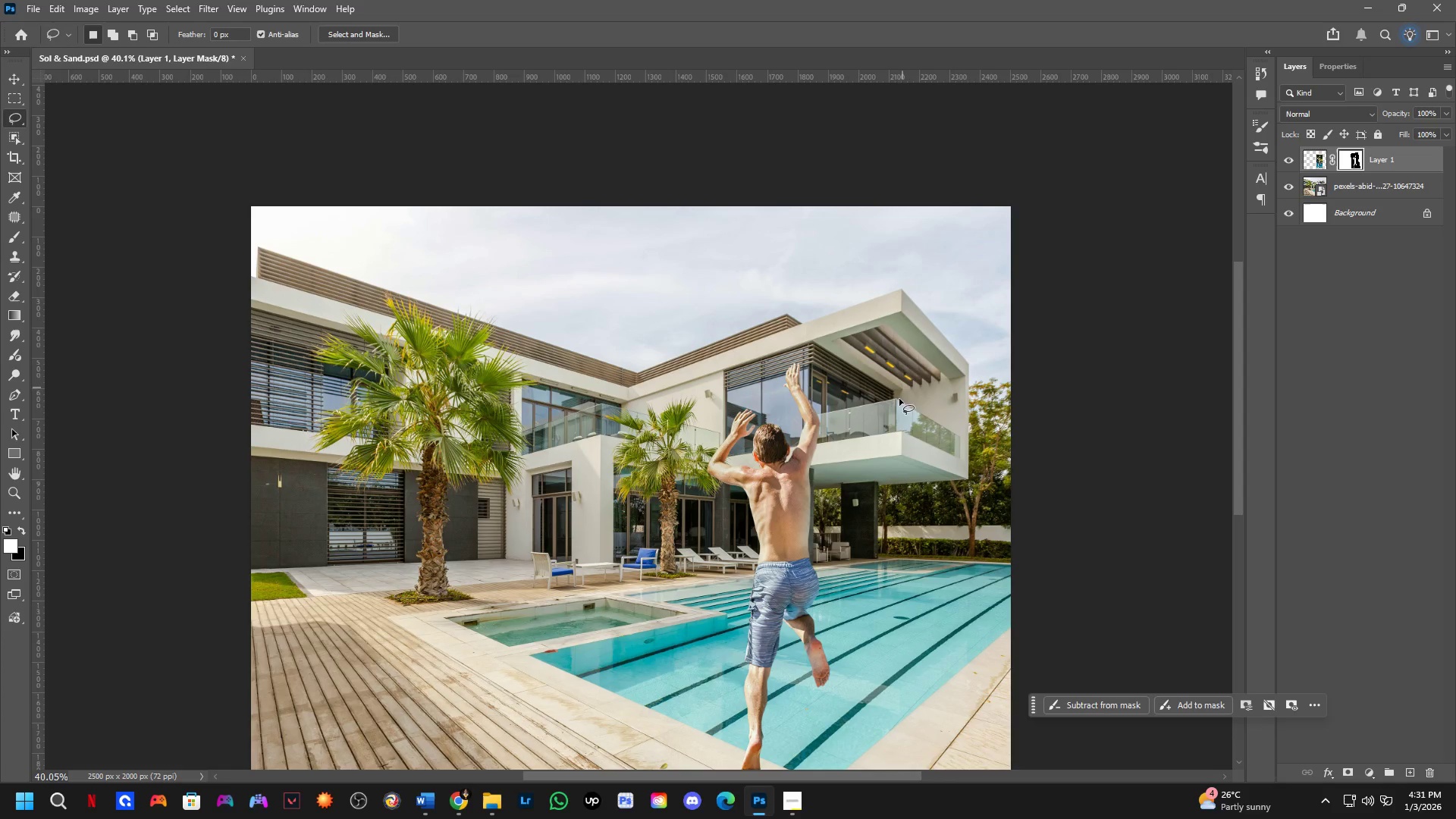 
hold_key(key=Space, duration=0.44)
 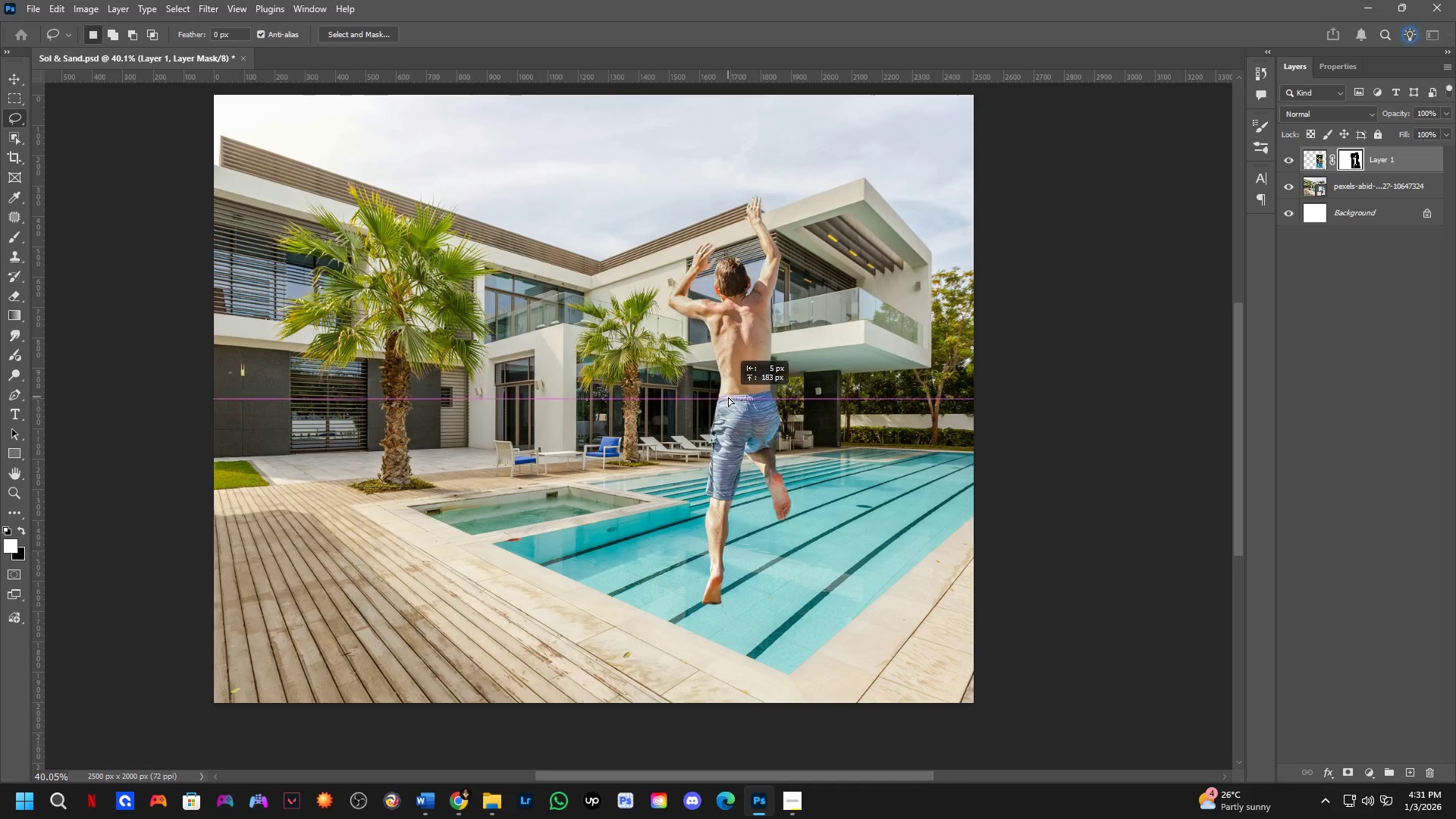 
left_click_drag(start_coordinate=[830, 515], to_coordinate=[792, 403])
 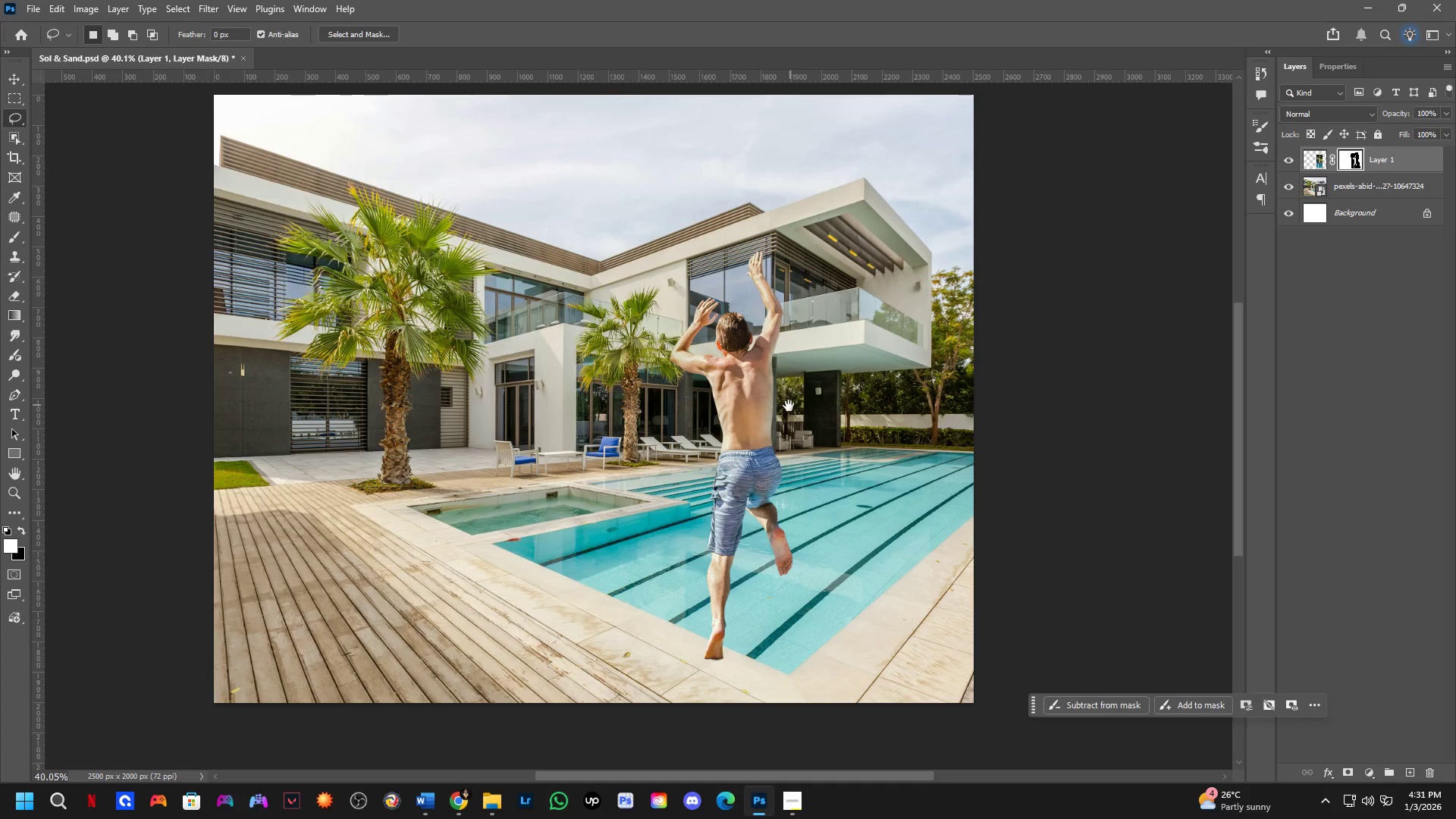 
hold_key(key=ControlLeft, duration=0.78)
left_click_drag(start_coordinate=[730, 447], to_coordinate=[726, 369])
 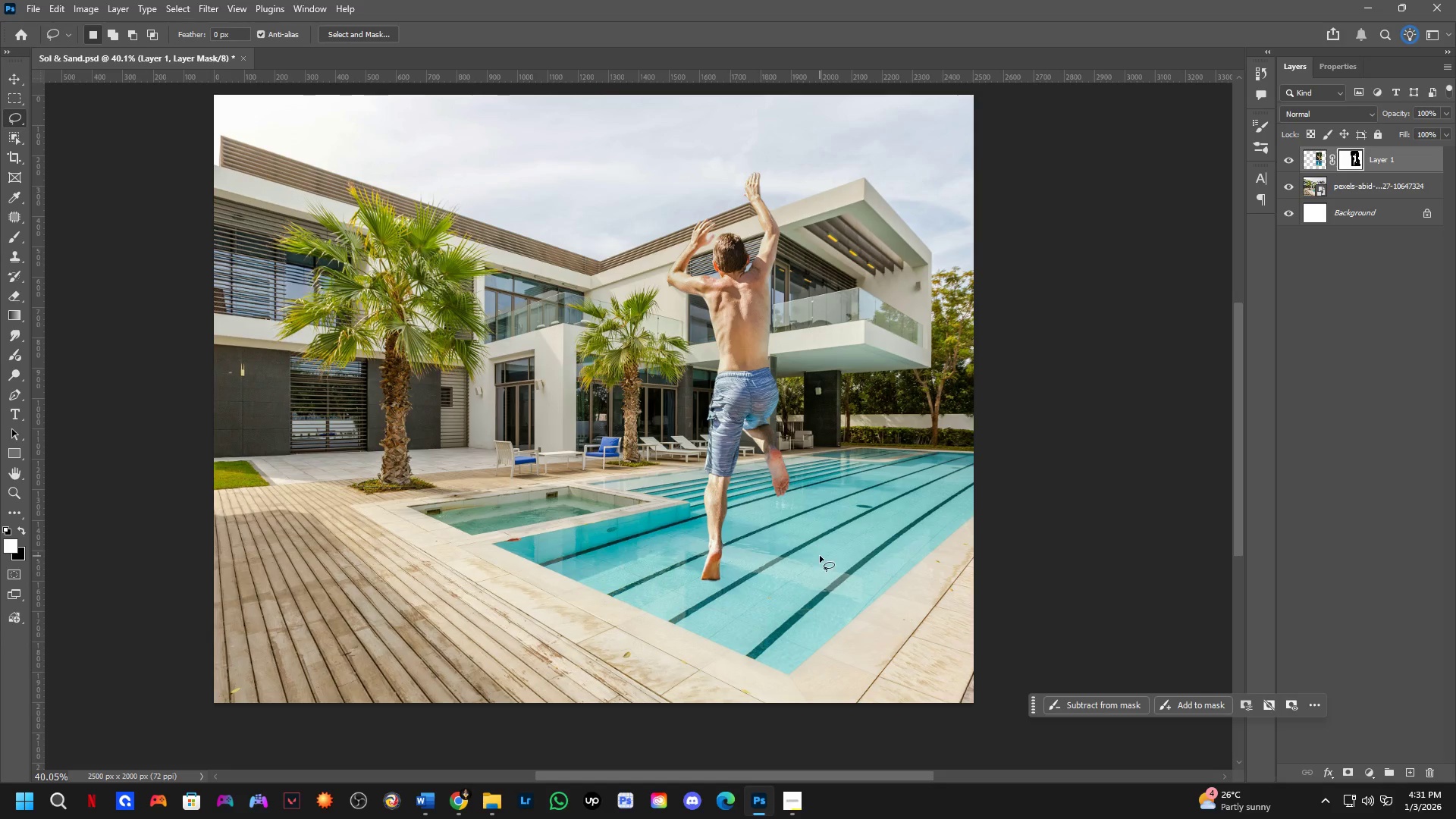 
left_click_drag(start_coordinate=[827, 548], to_coordinate=[901, 500])
 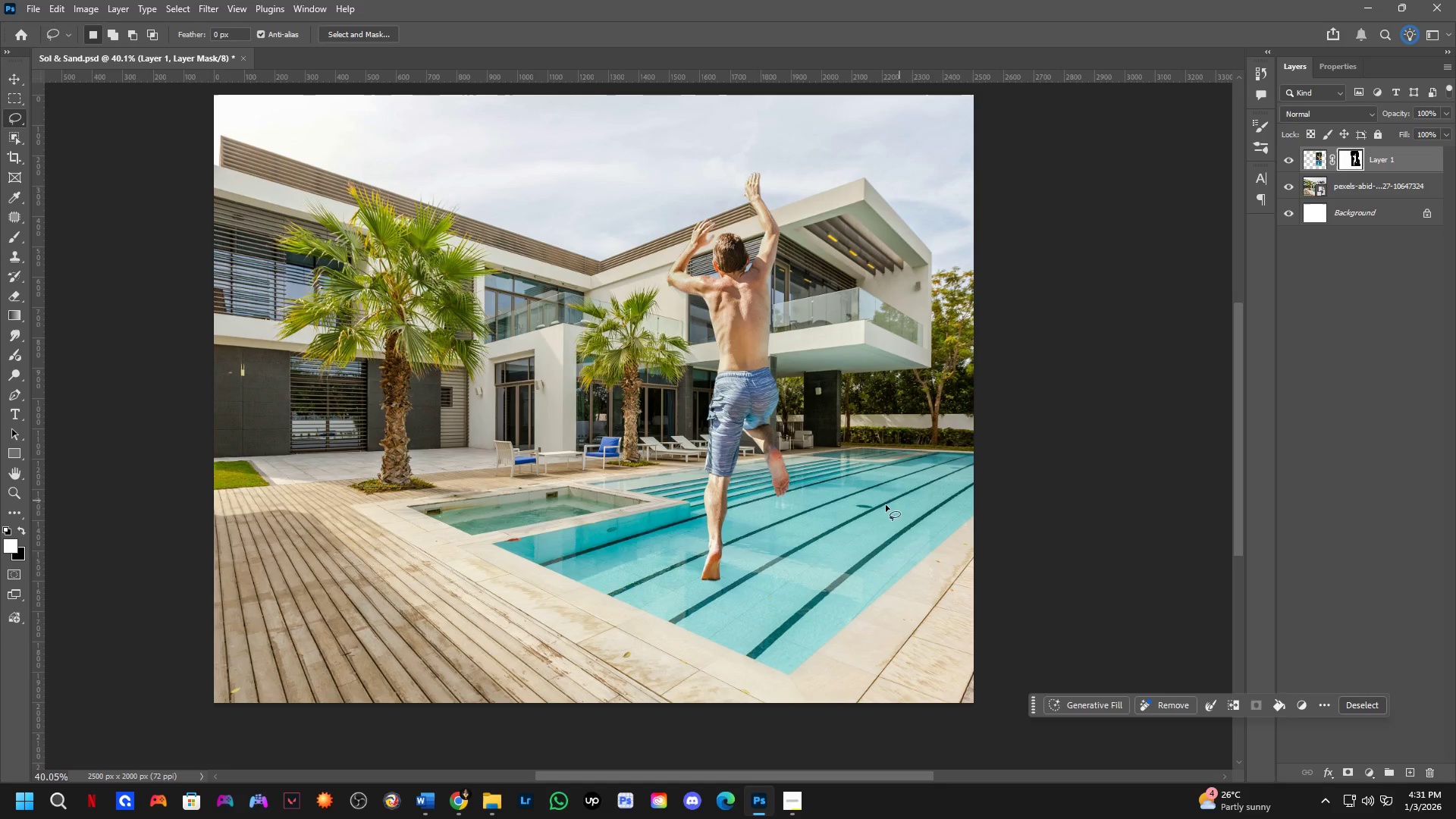 
key(Control+ControlLeft)
 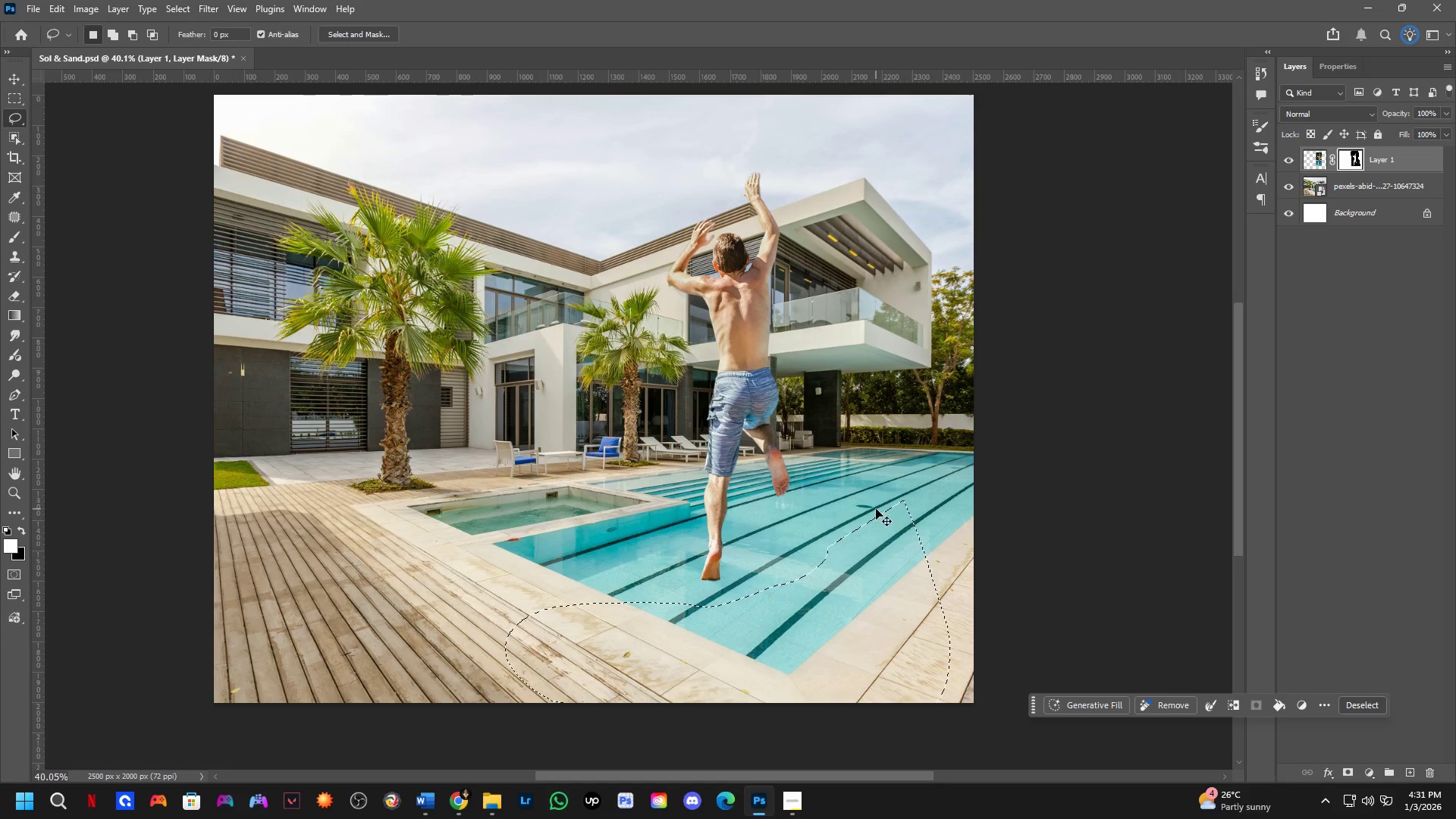 
key(Control+X)
 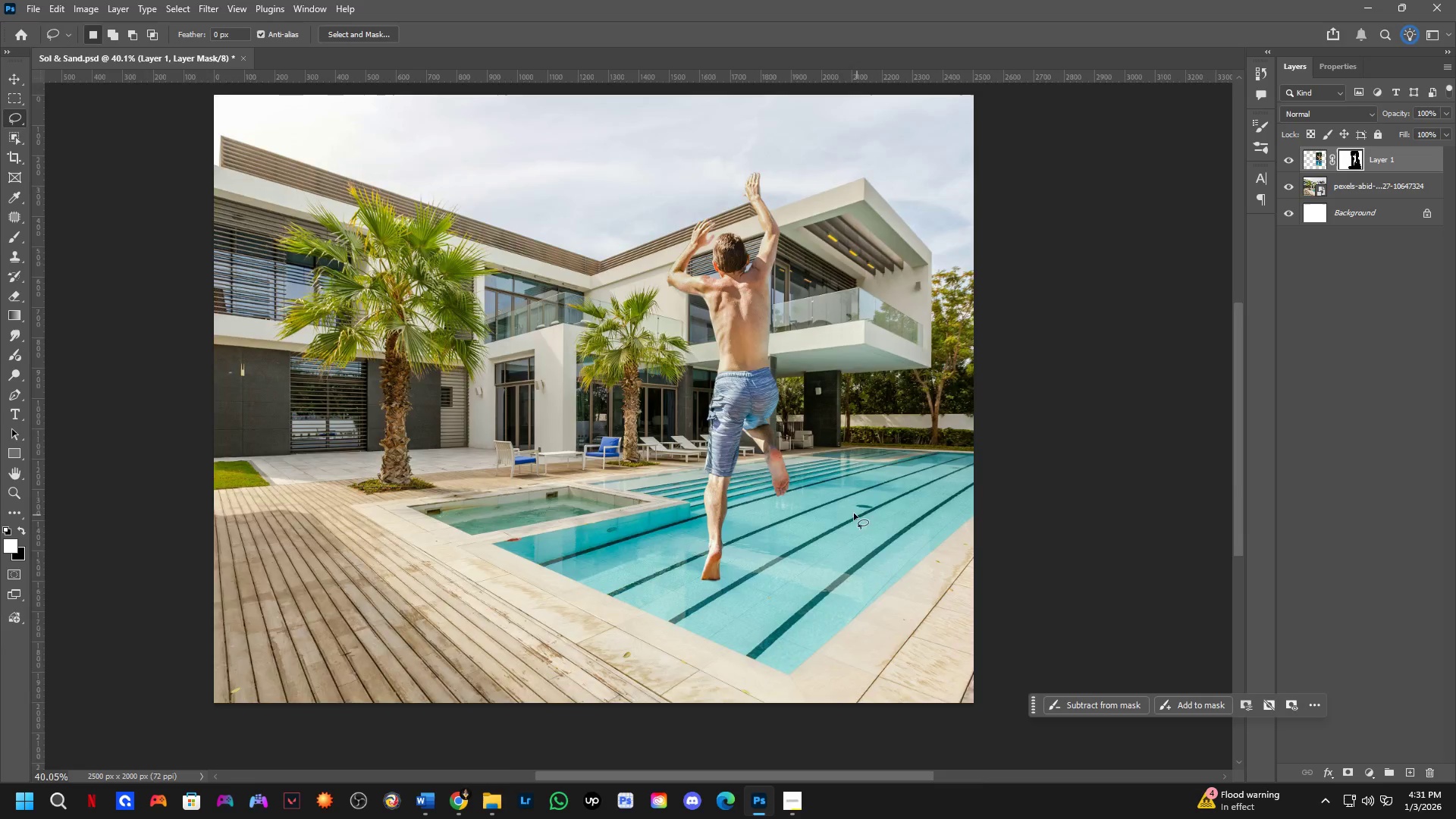 
hold_key(key=ControlLeft, duration=1.2)
left_click_drag(start_coordinate=[770, 409], to_coordinate=[781, 491])
 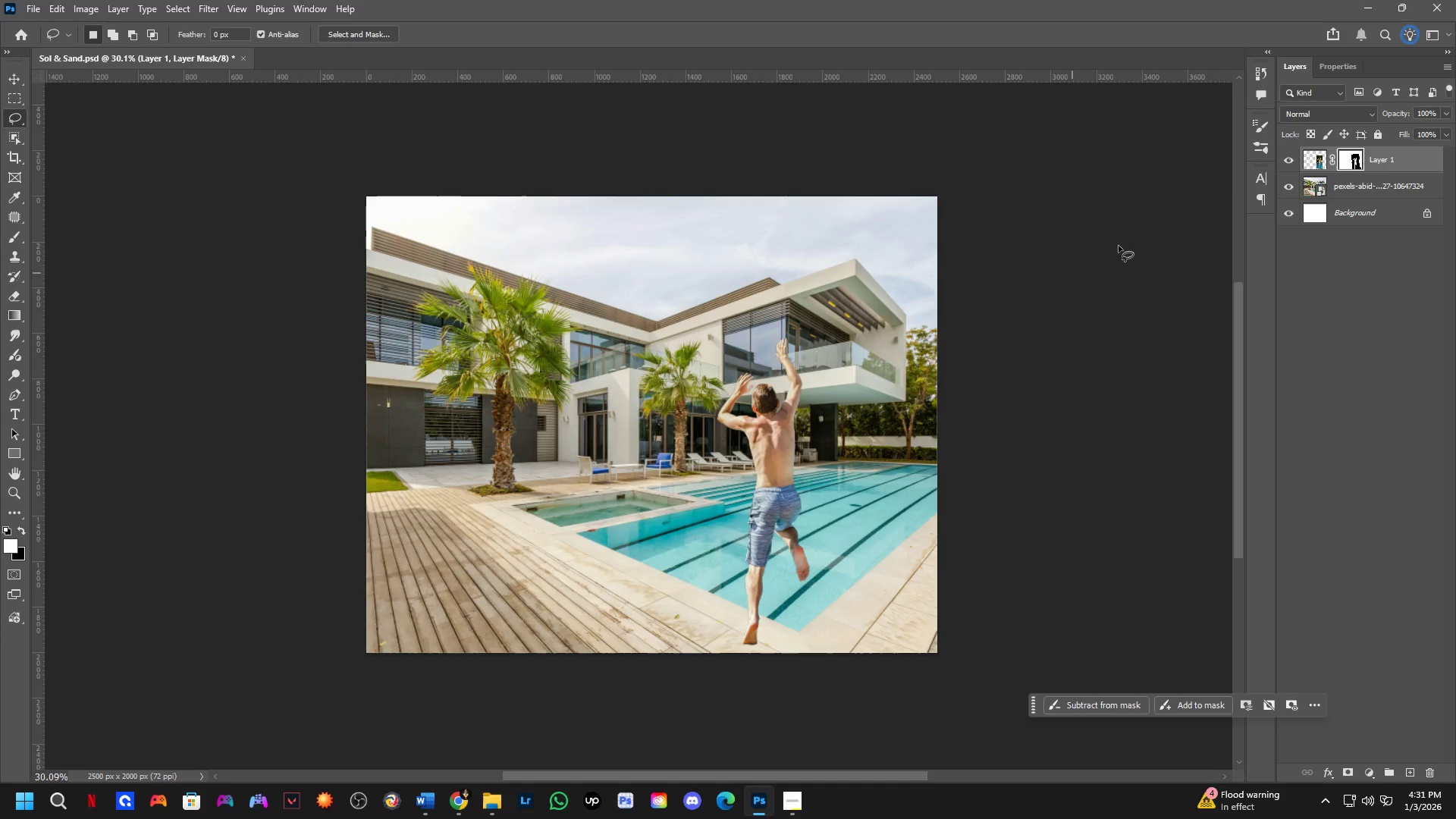 
scroll: coordinate [817, 497], scroll_direction: down, amount: 3.0
 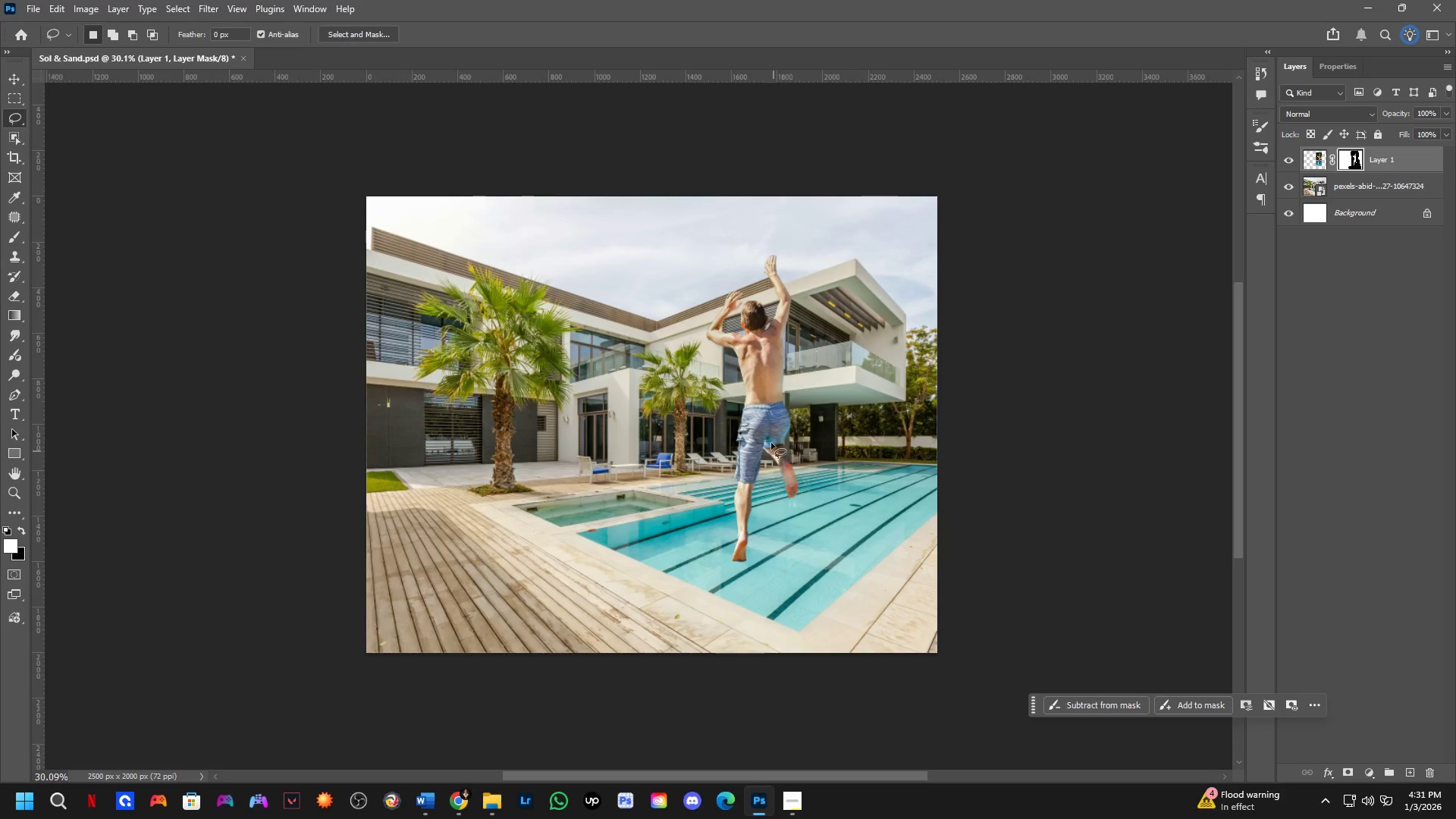 
key(Control+ControlLeft)
 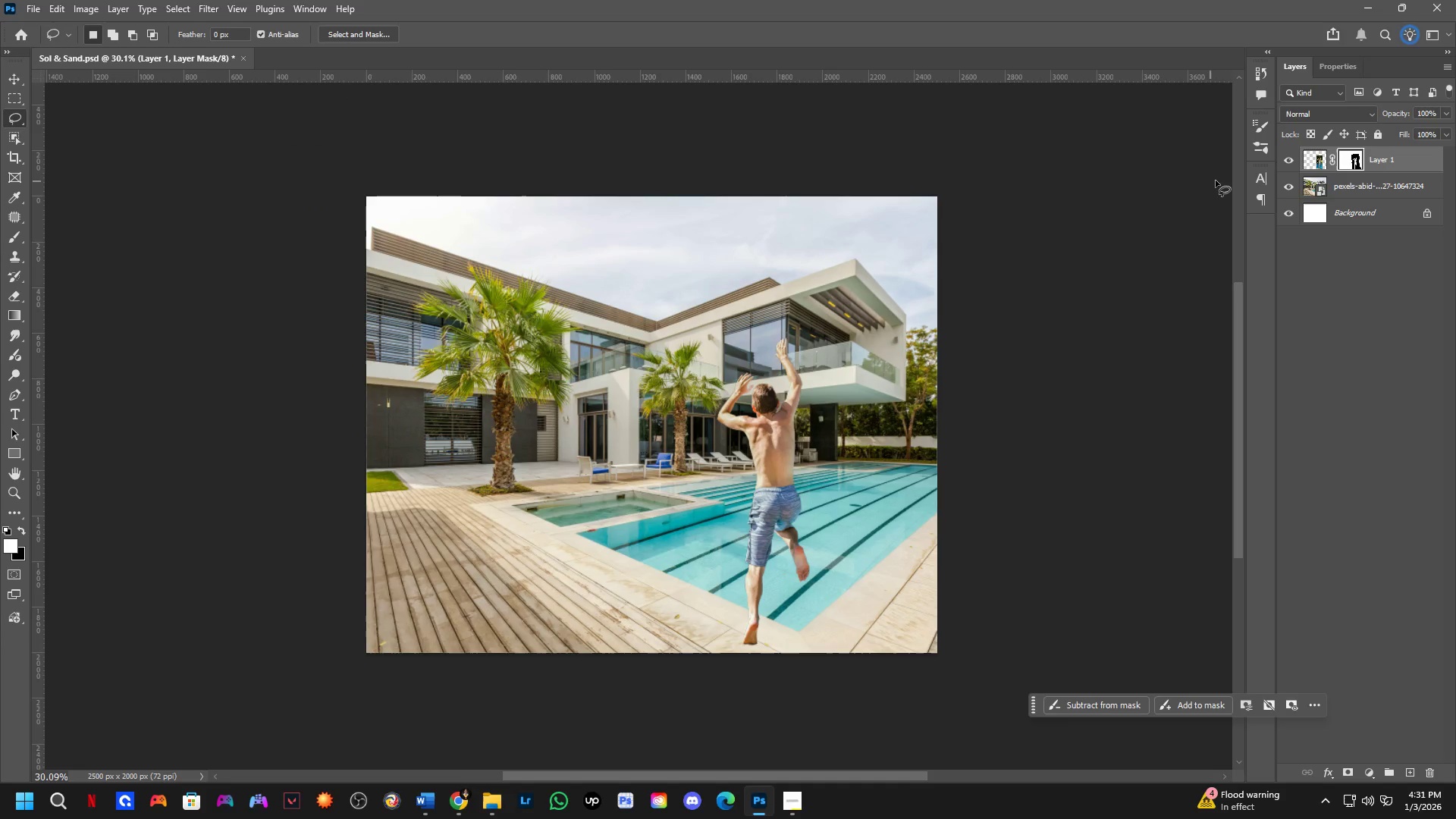 
hold_key(key=ControlLeft, duration=0.97)
left_click([1317, 161])
 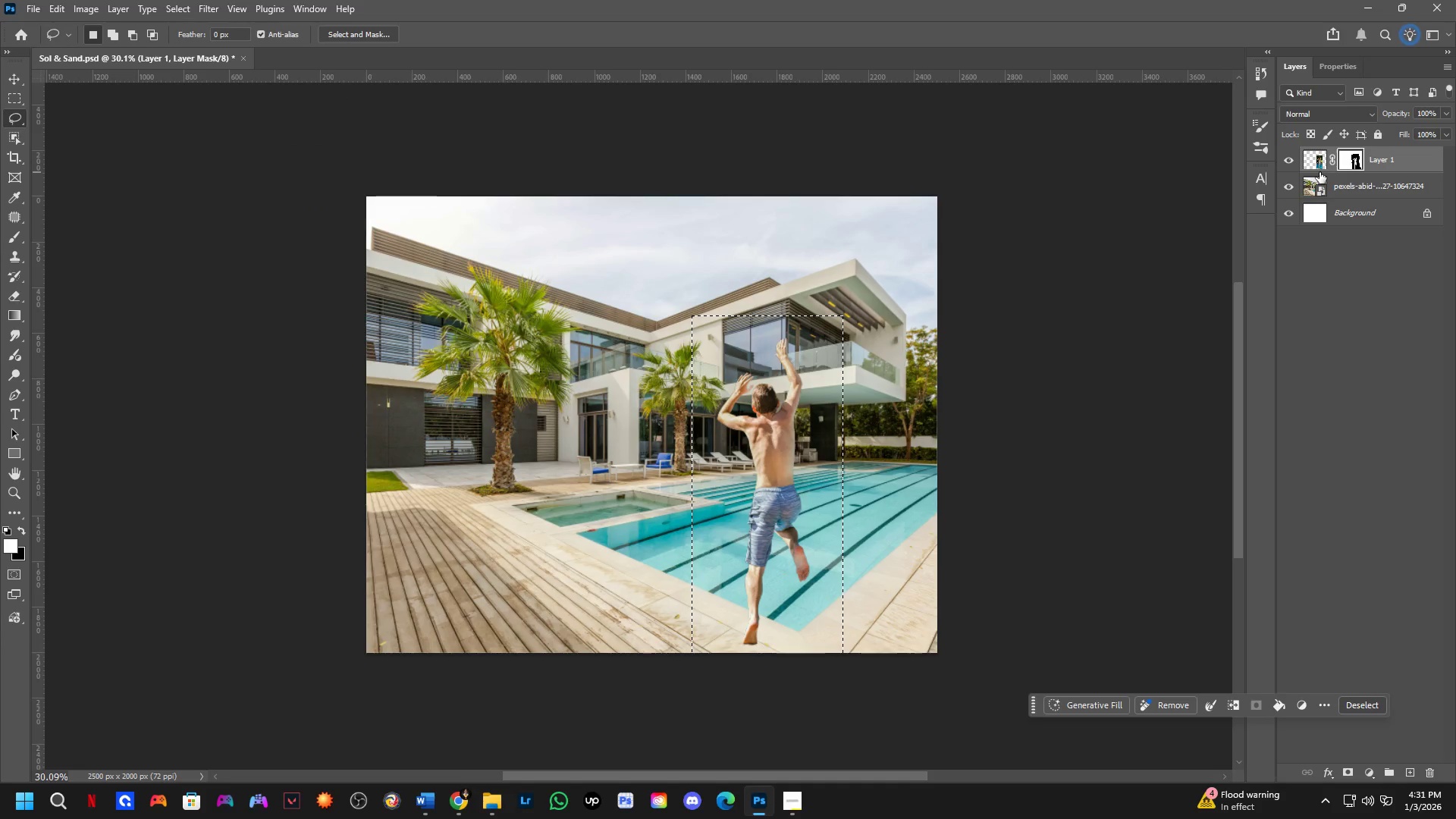 
hold_key(key=ControlLeft, duration=0.33)
 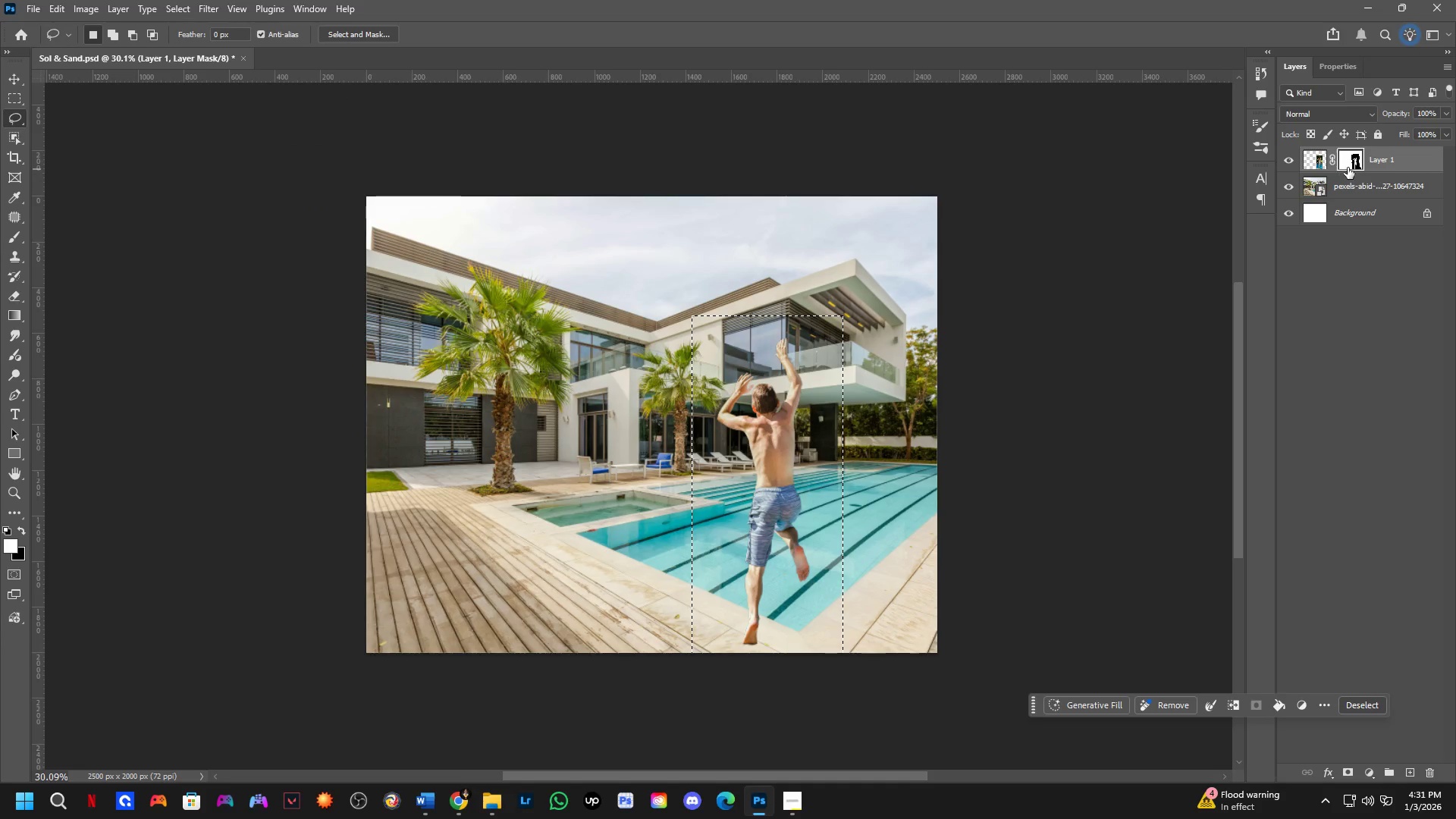 
key(Control+ControlLeft)
 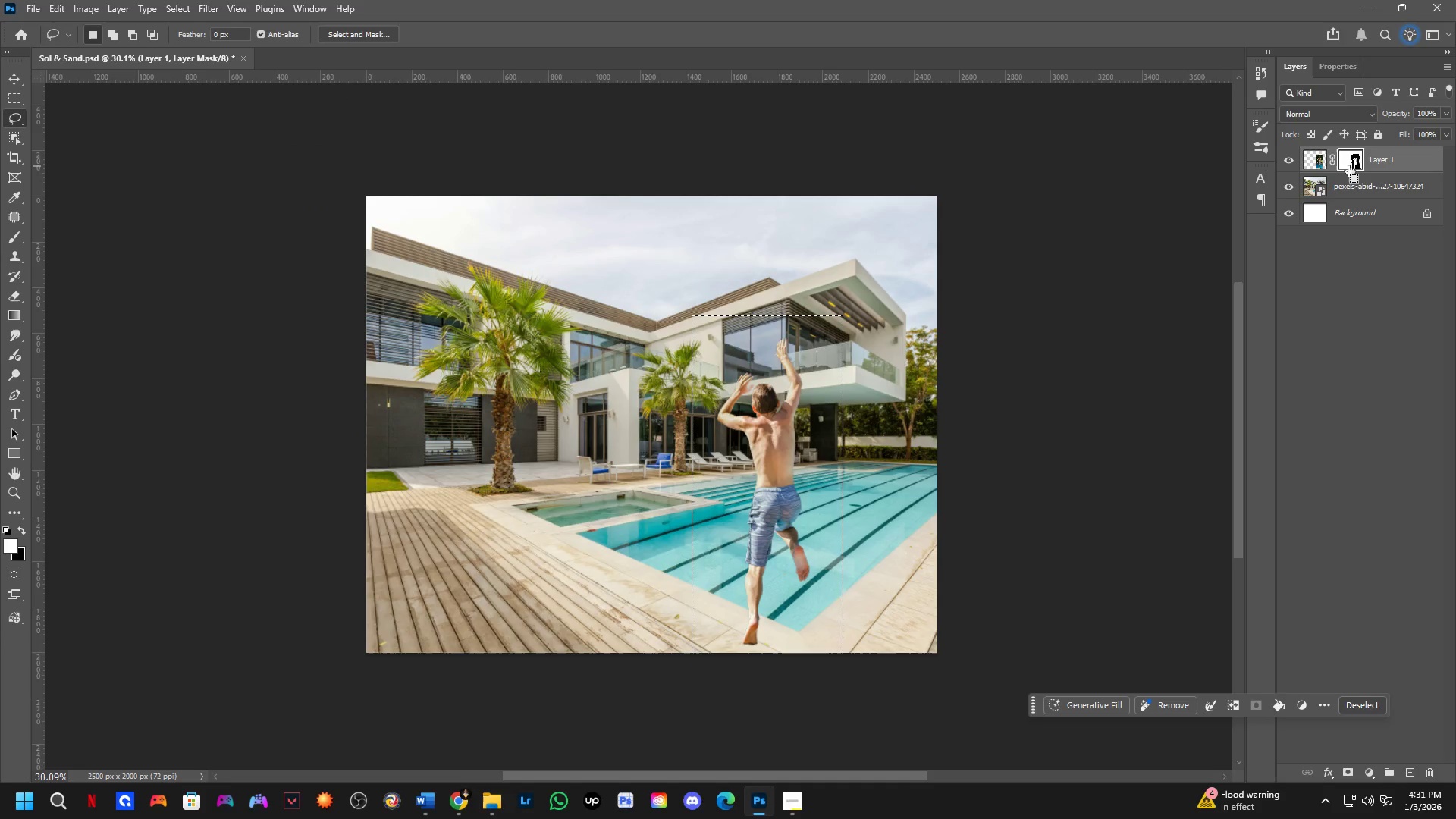 
left_click([1348, 166])
 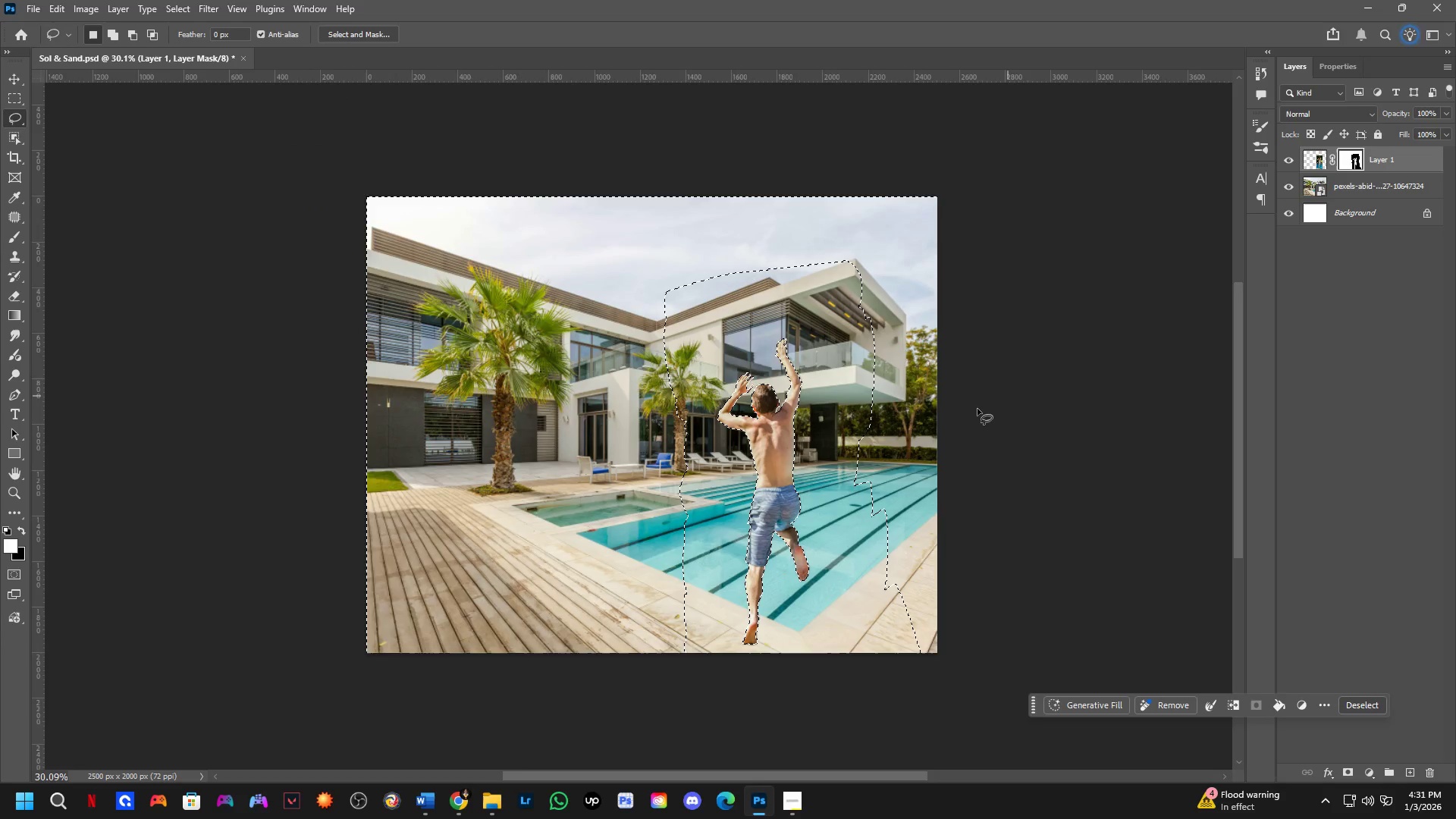 
hold_key(key=Space, duration=0.44)
 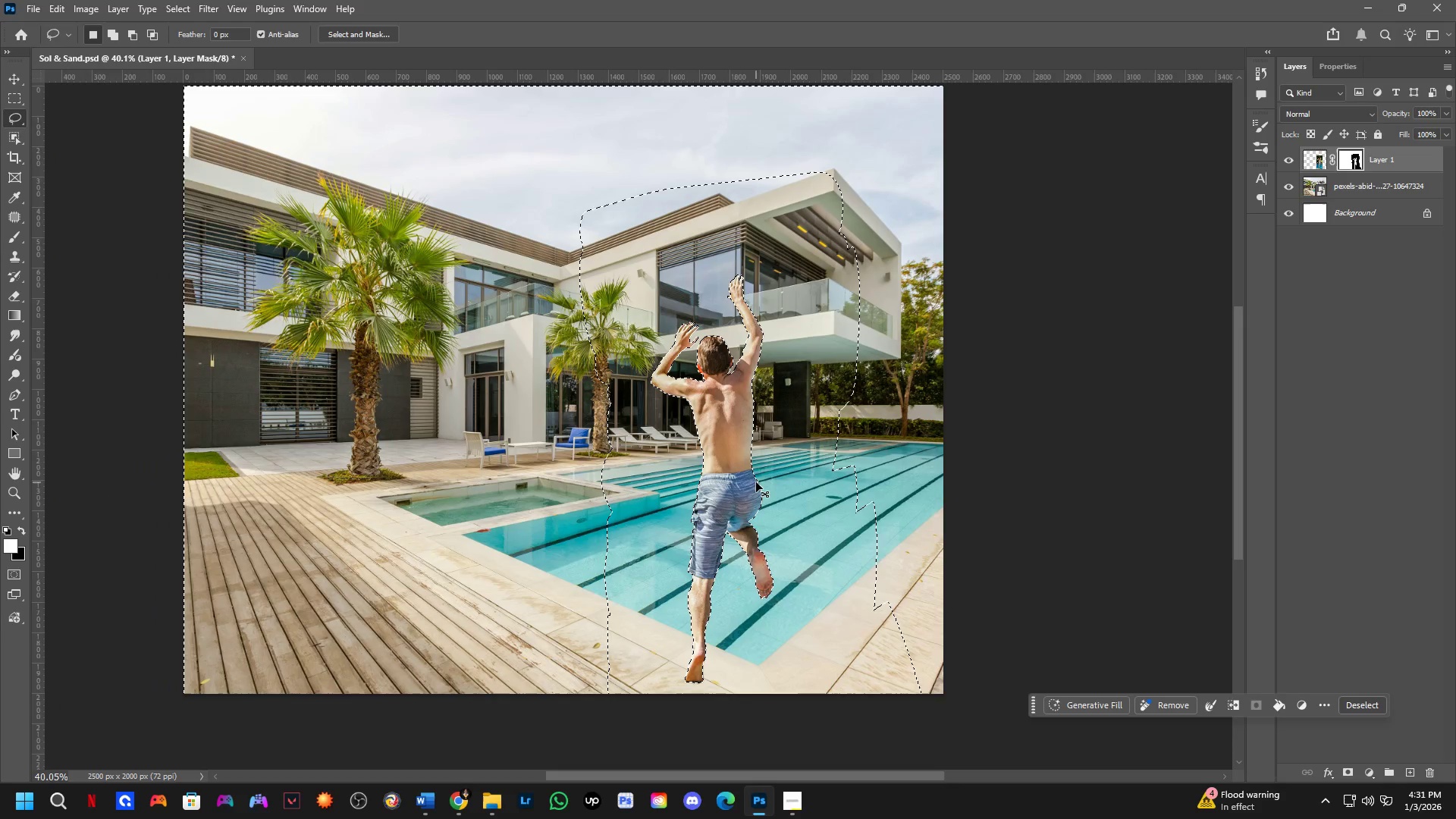 
left_click_drag(start_coordinate=[786, 490], to_coordinate=[772, 457])
 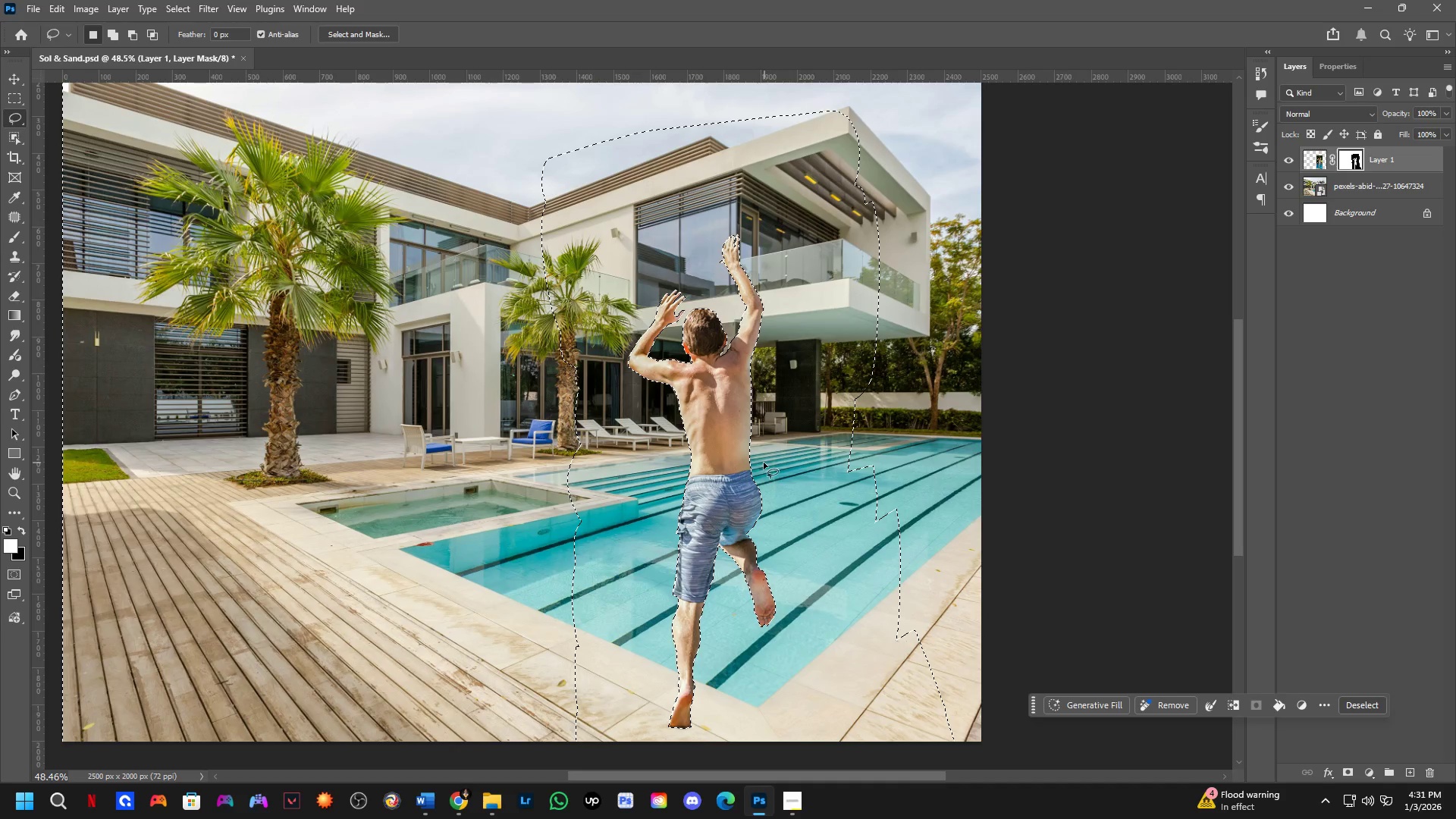 
scroll: coordinate [819, 454], scroll_direction: up, amount: 5.0
 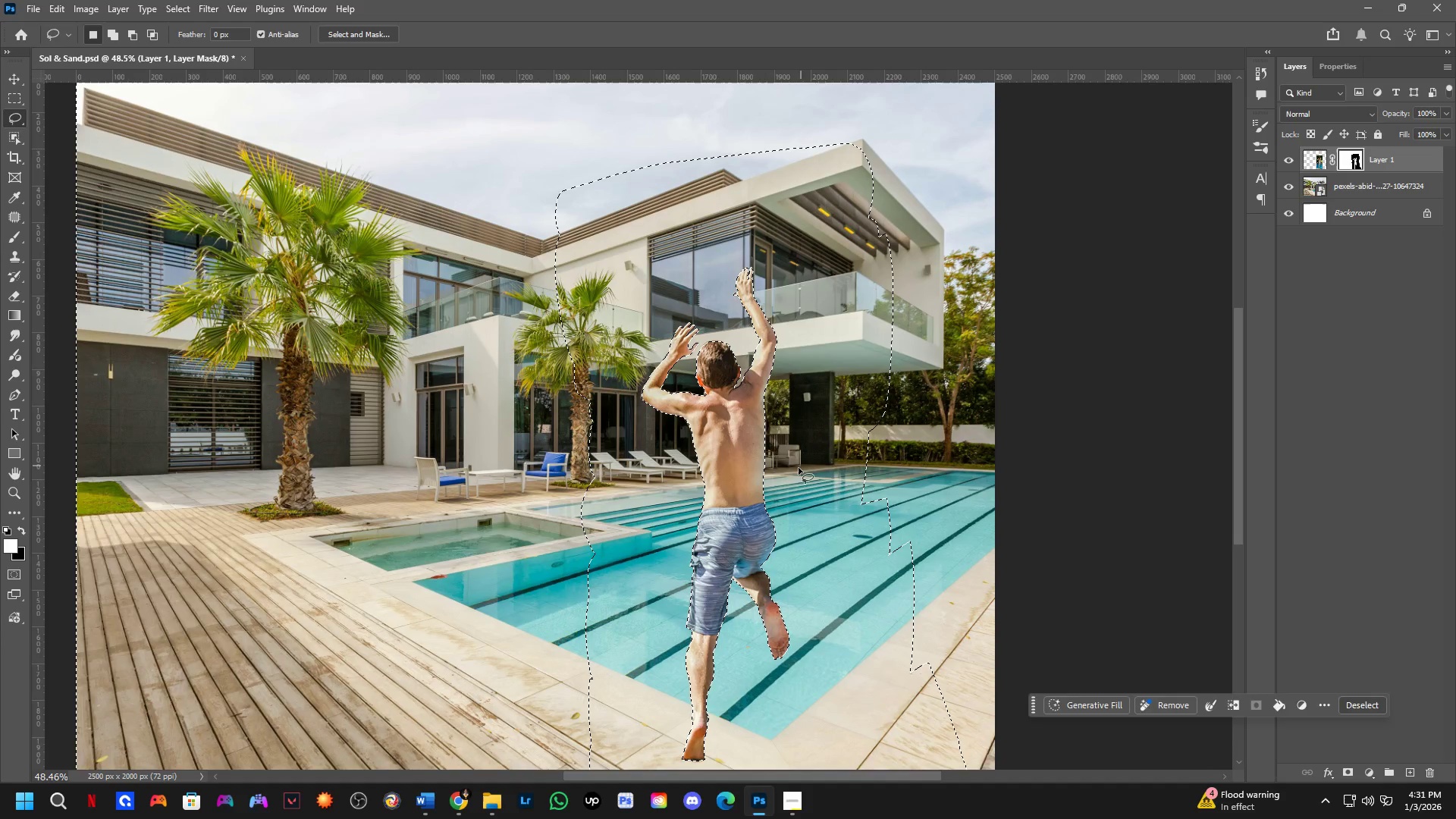 
scroll: coordinate [761, 466], scroll_direction: down, amount: 2.0
 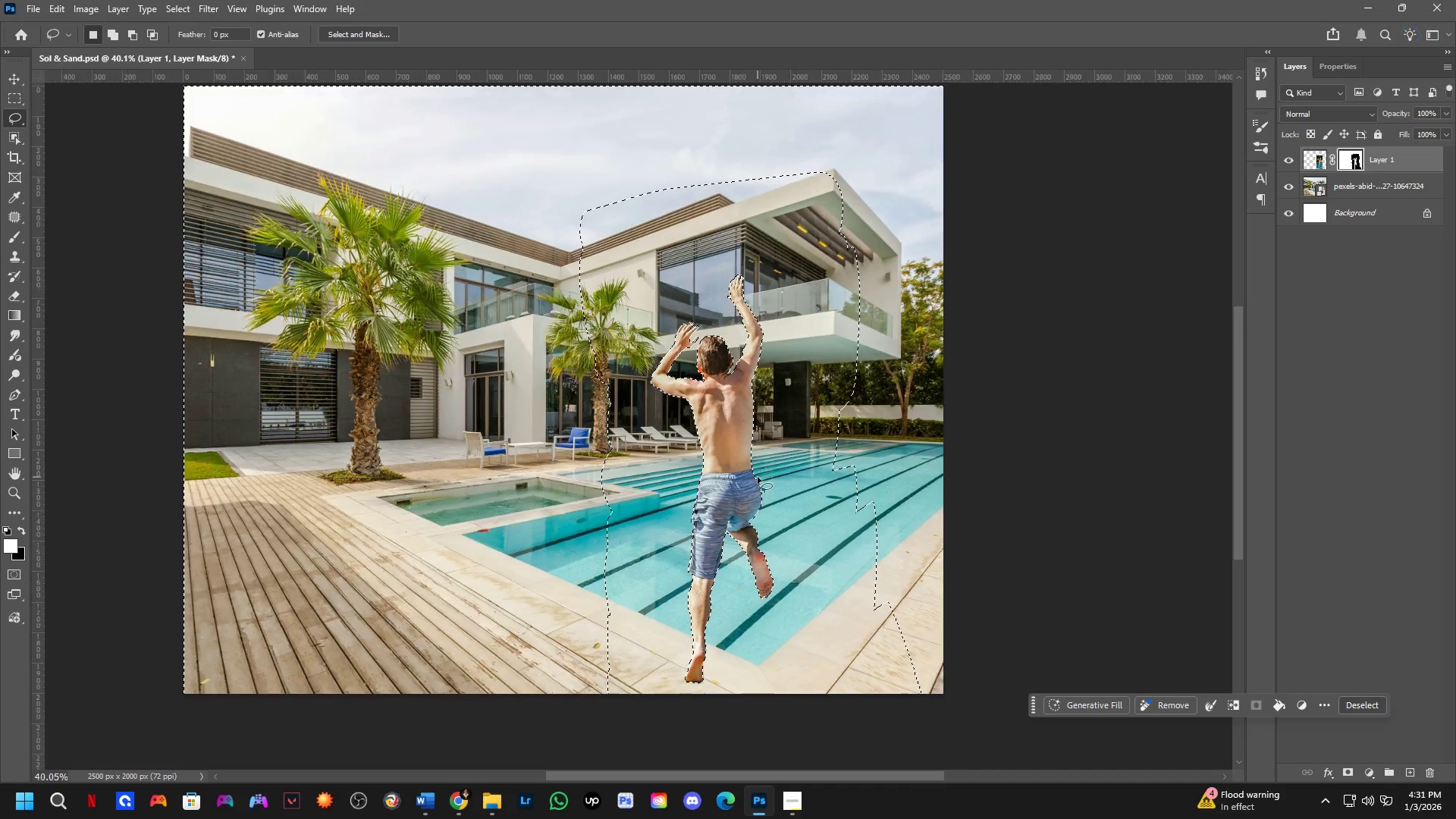 
key(Control+D)
 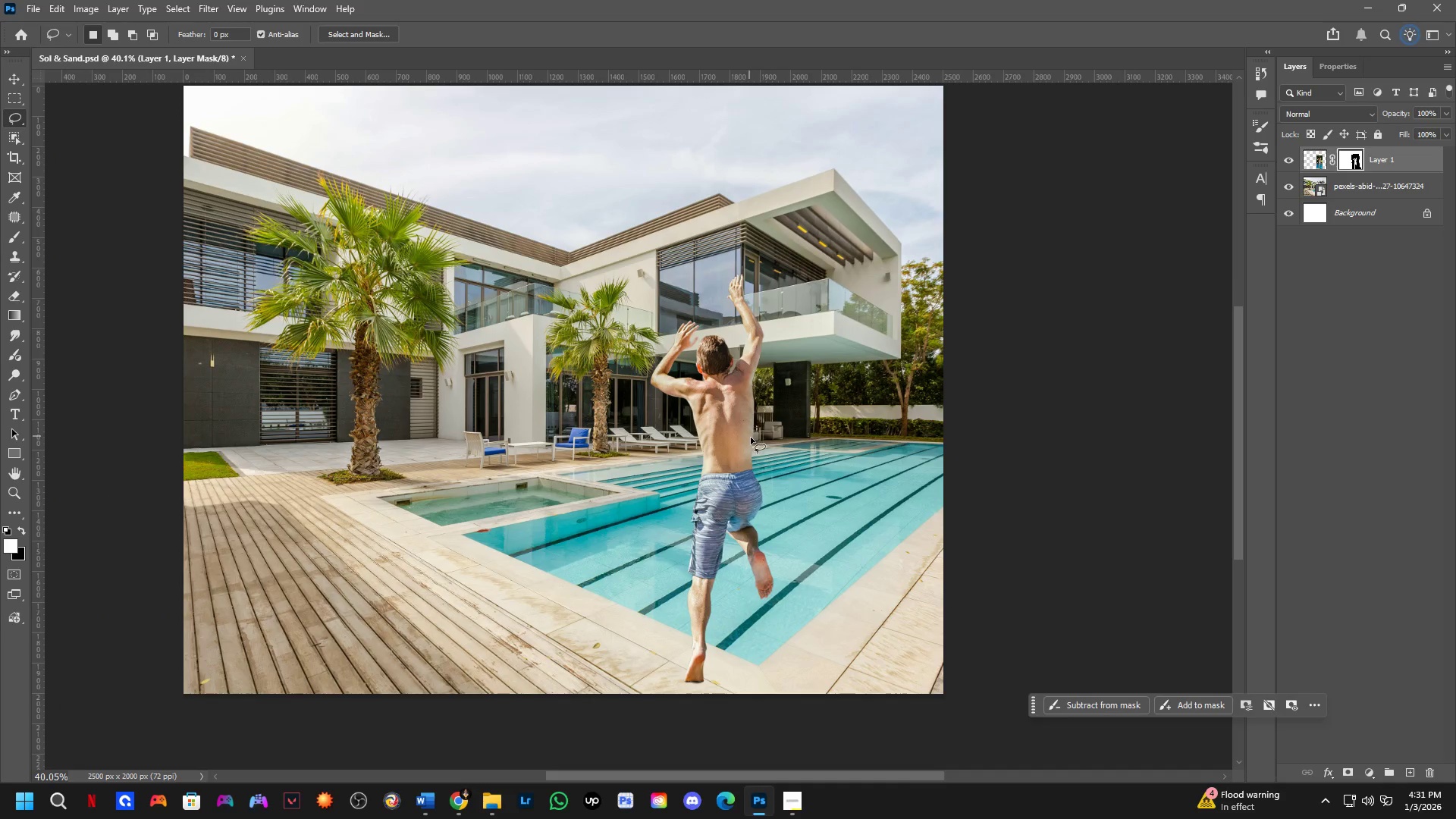 
hold_key(key=Space, duration=0.38)
 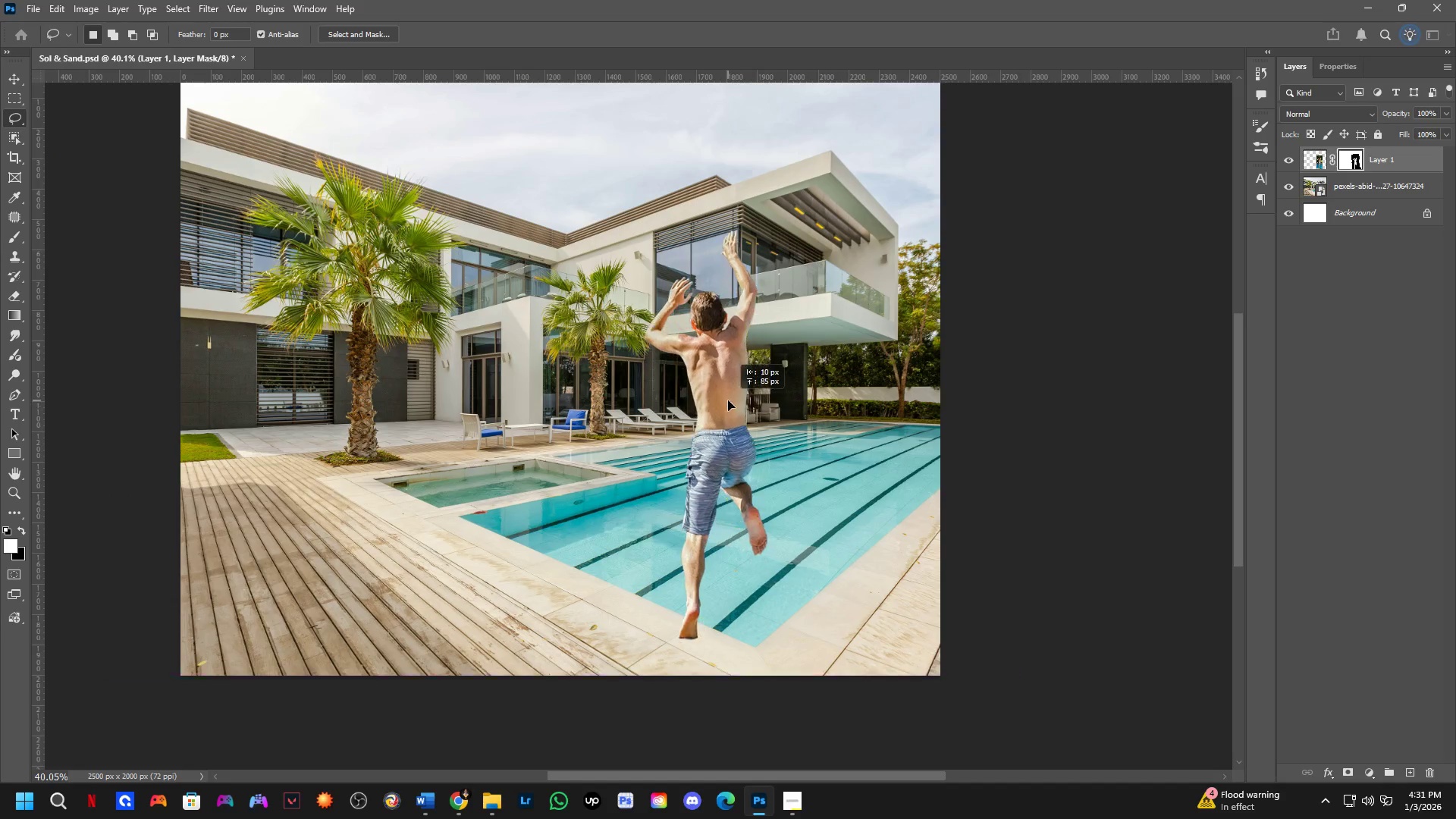 
left_click_drag(start_coordinate=[785, 458], to_coordinate=[782, 440])
 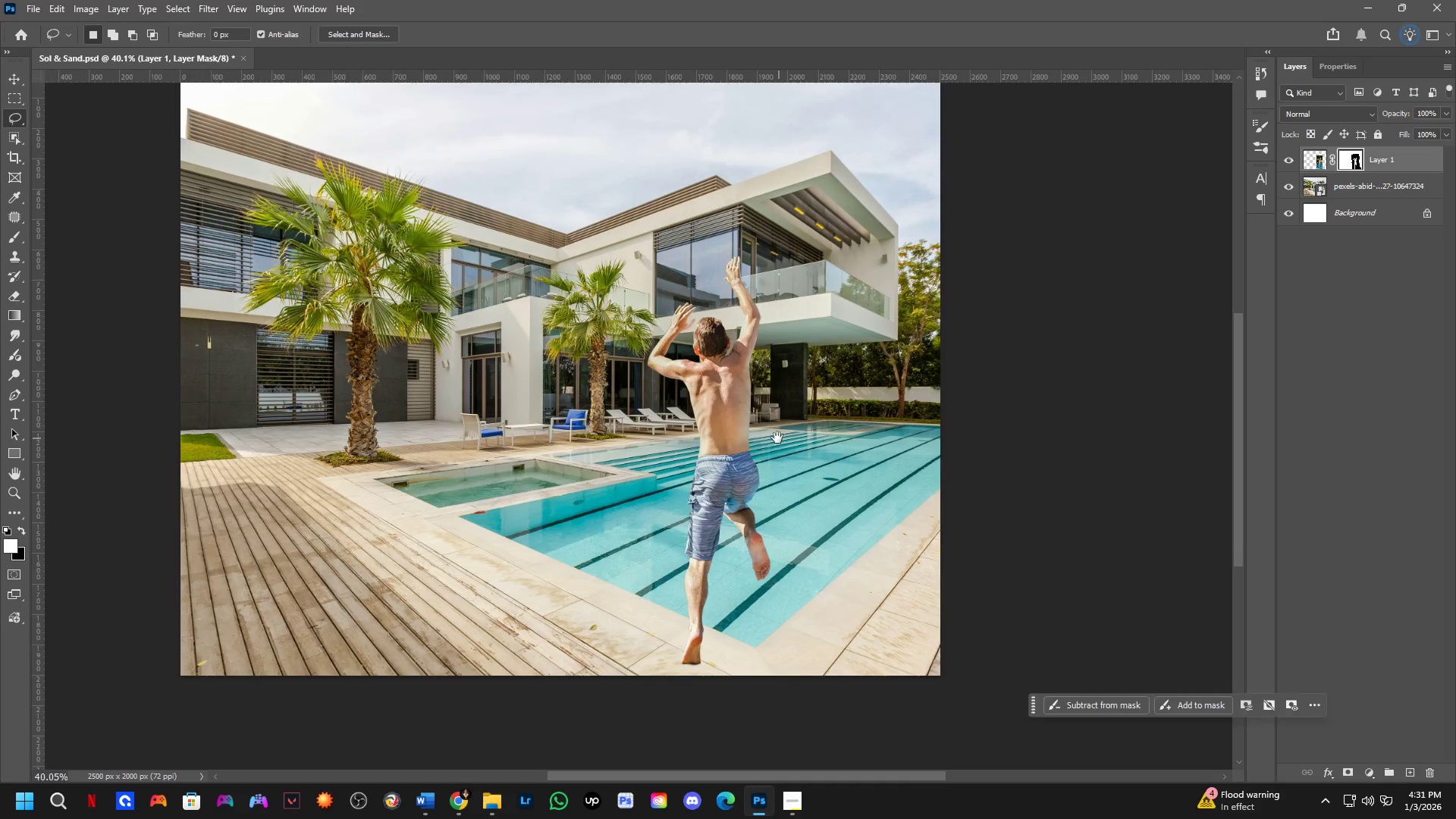 
hold_key(key=ControlLeft, duration=0.62)
left_click_drag(start_coordinate=[731, 426], to_coordinate=[728, 400])
 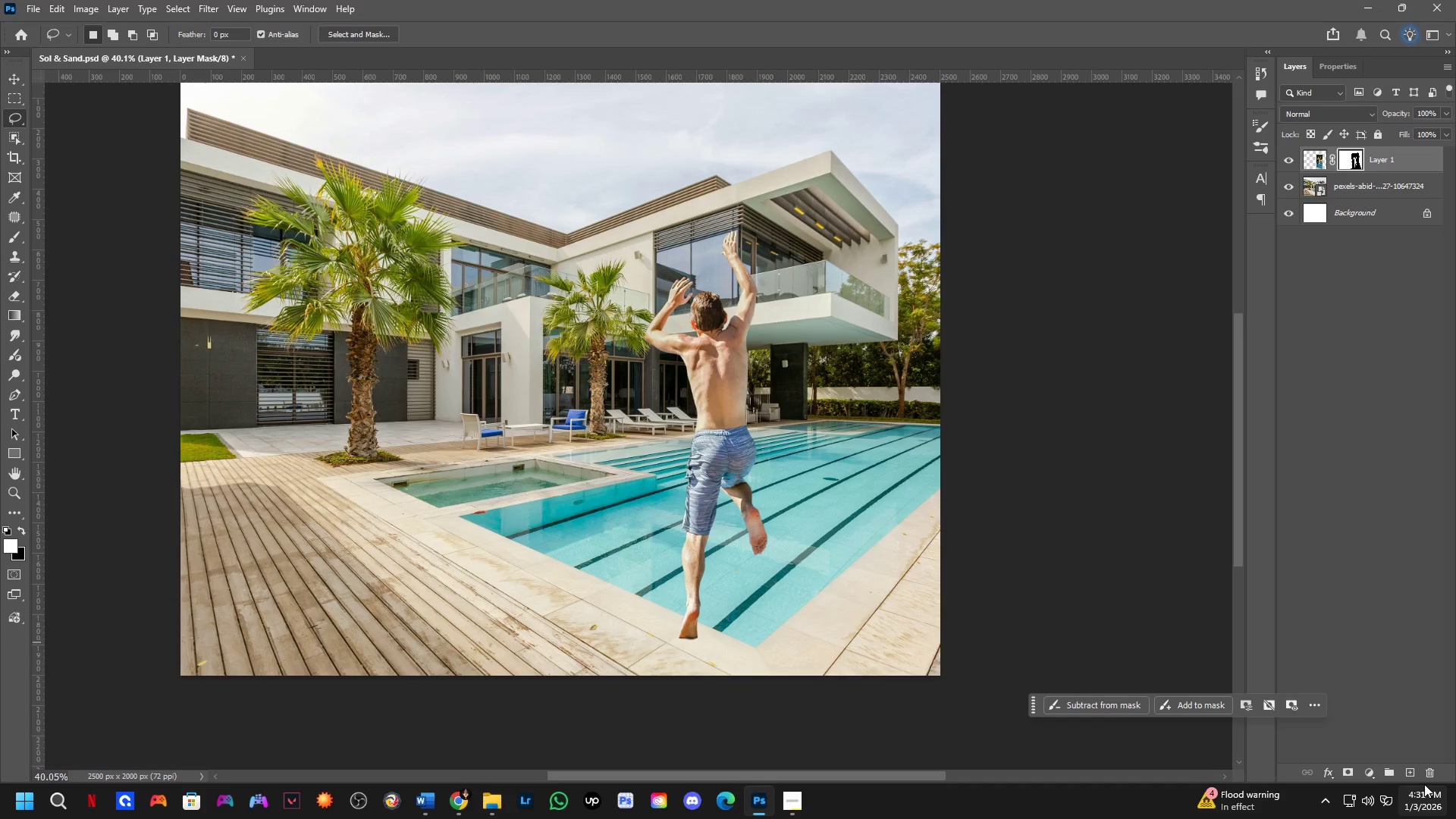 
left_click([1409, 770])
 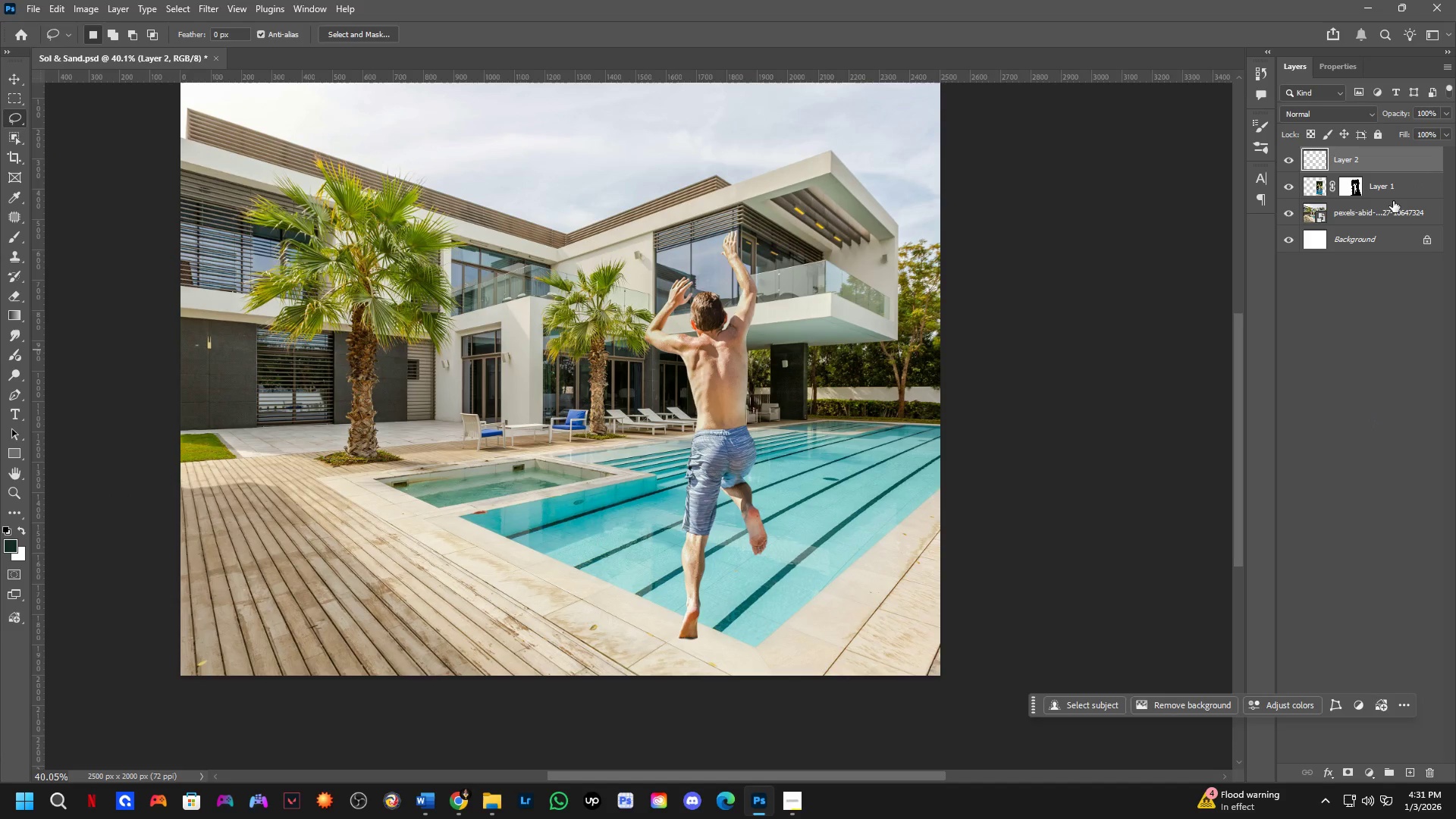 
key(Control+Shift+ShiftLeft)
 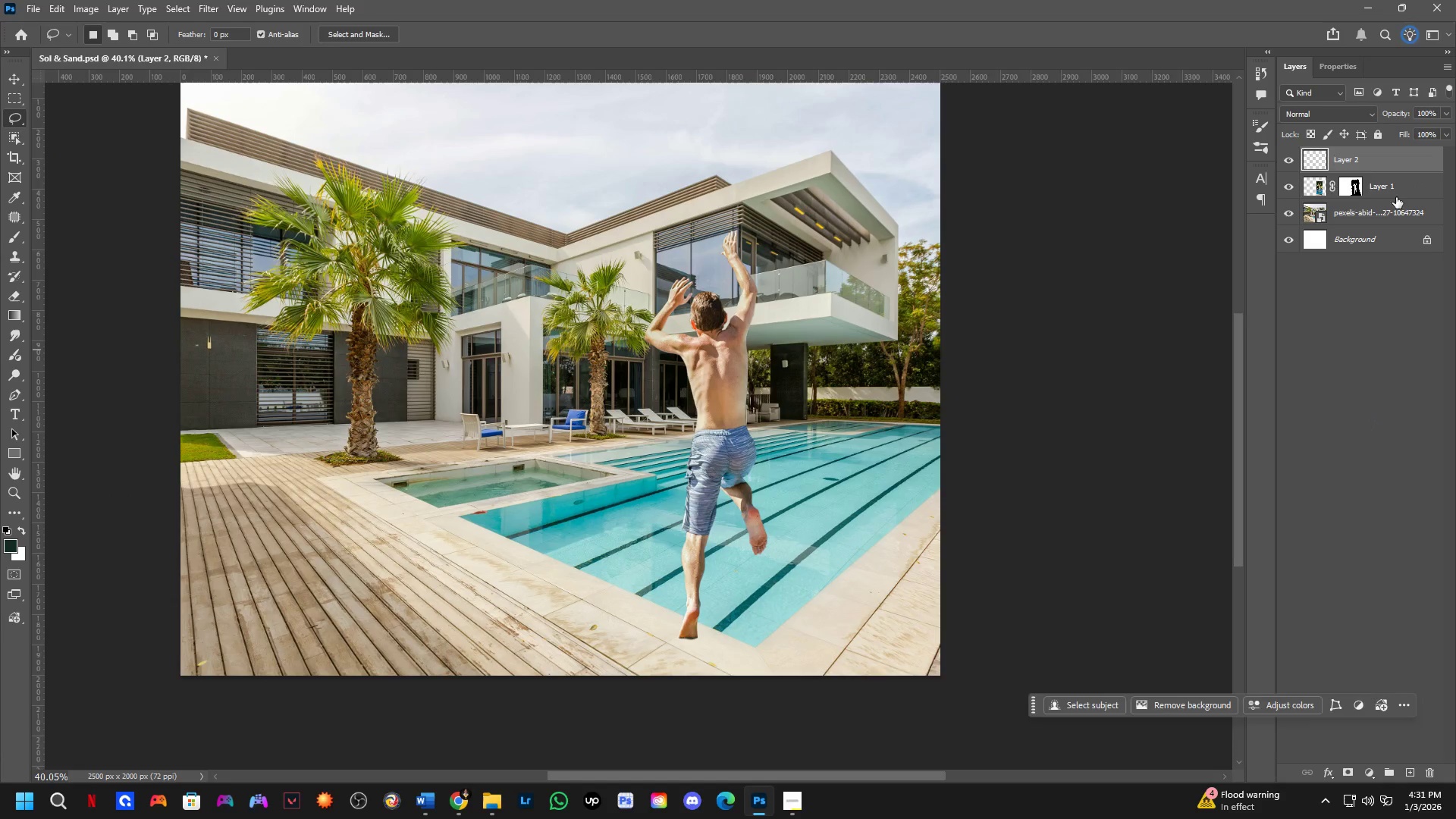 
left_click([1396, 197])
 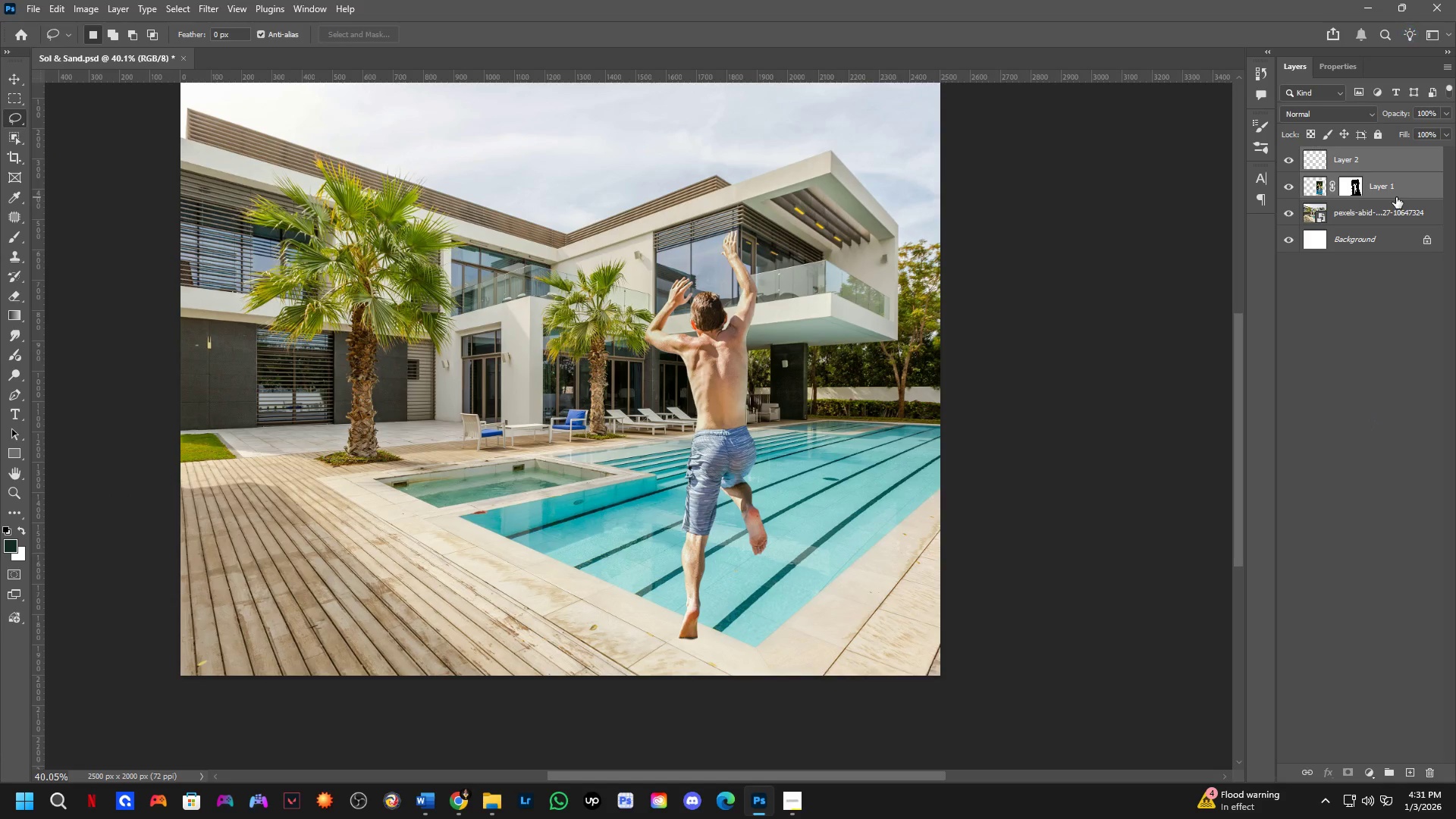 
key(Control+E)
 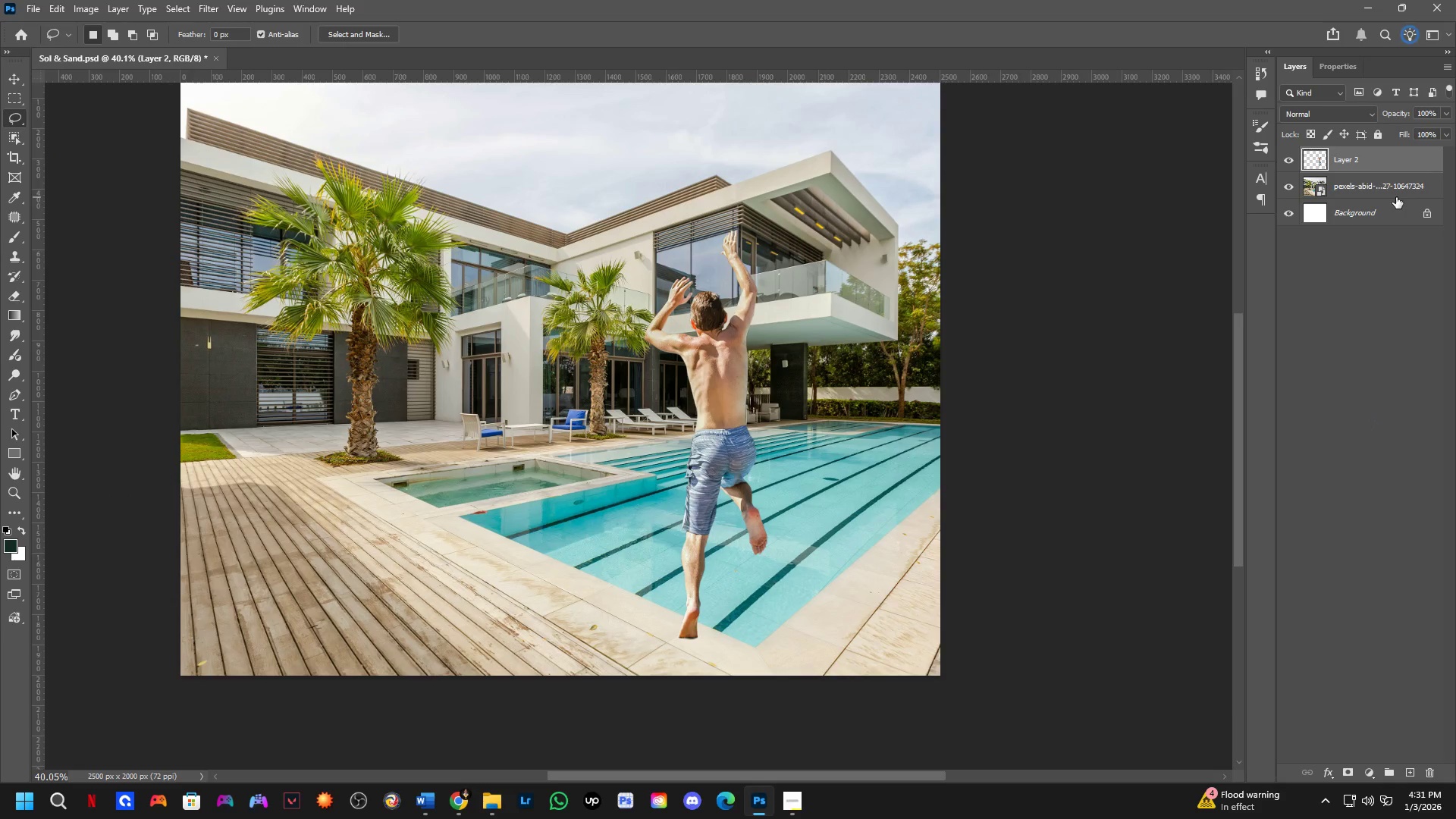 
key(Control+J)
 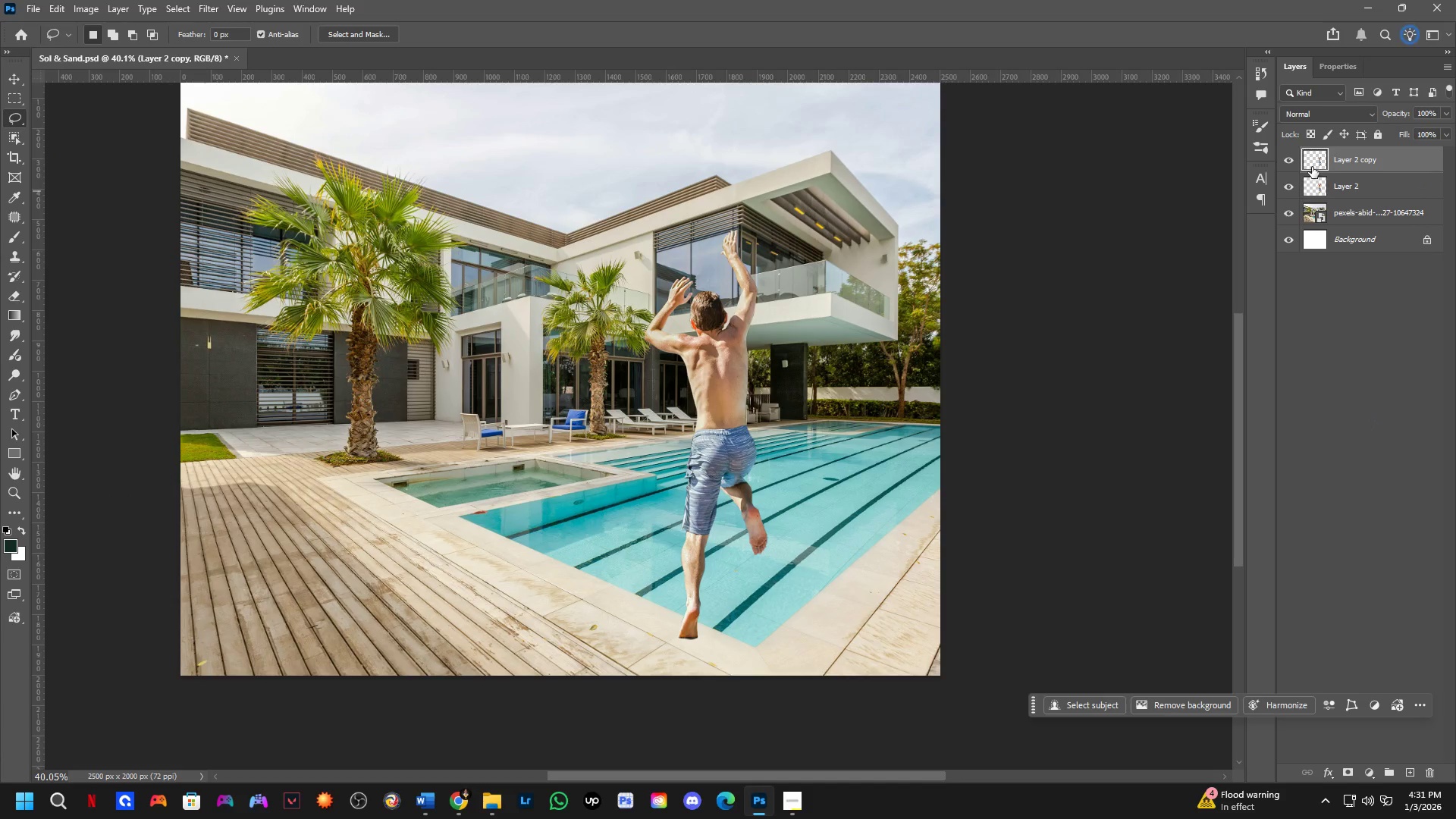 
key(Control+ControlLeft)
 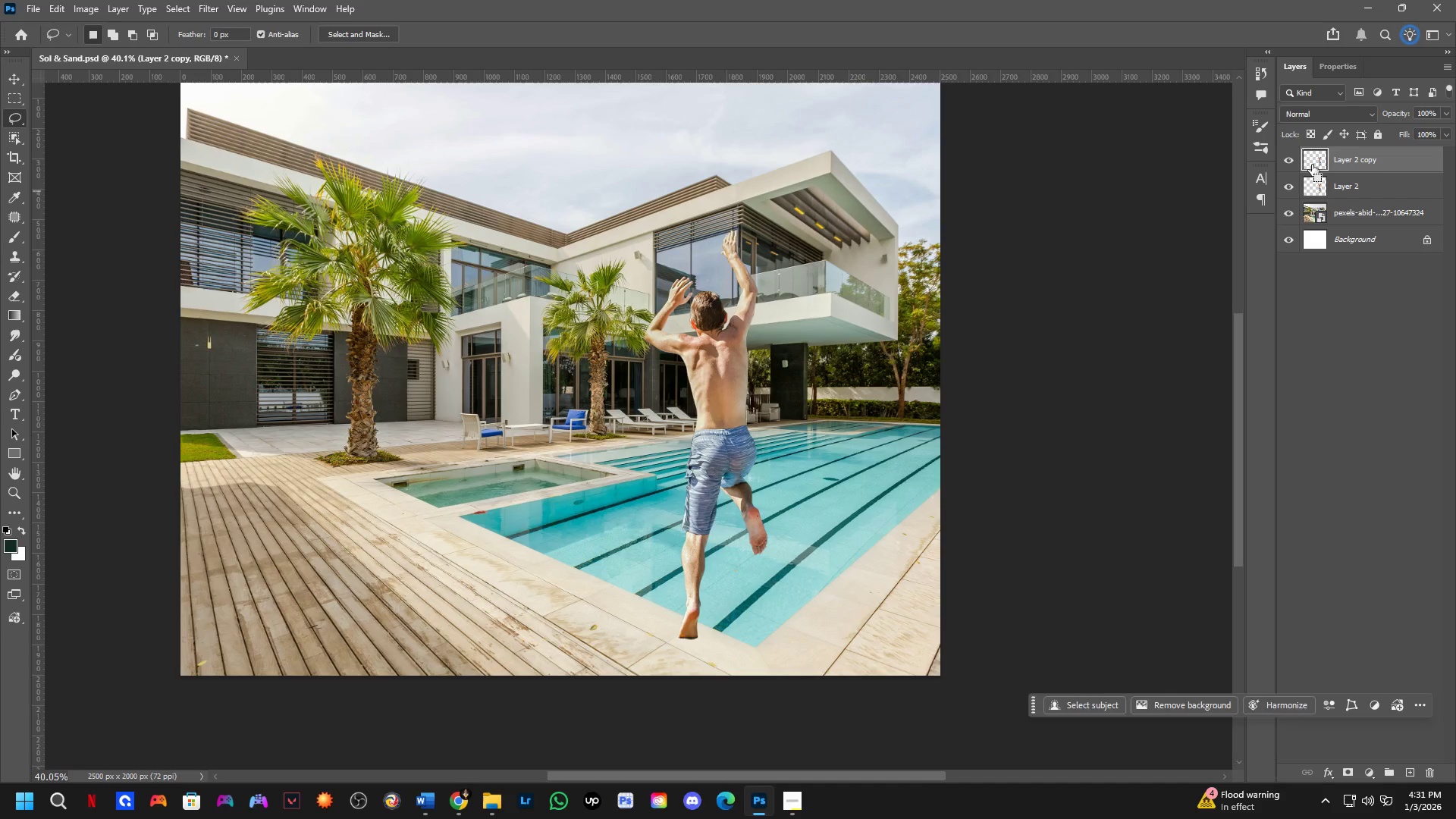 
left_click([1312, 165])
 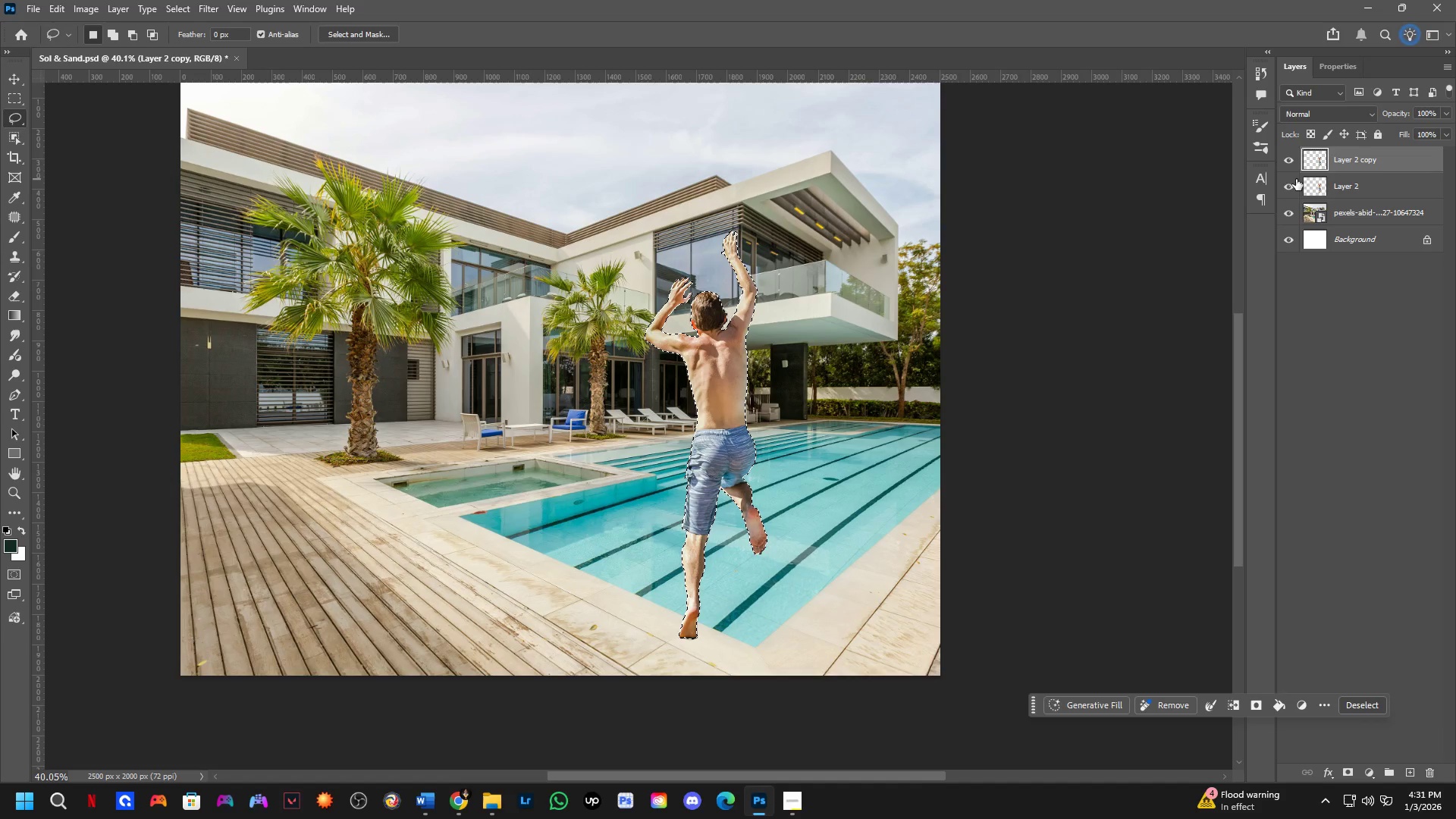 
left_click([1294, 187])
 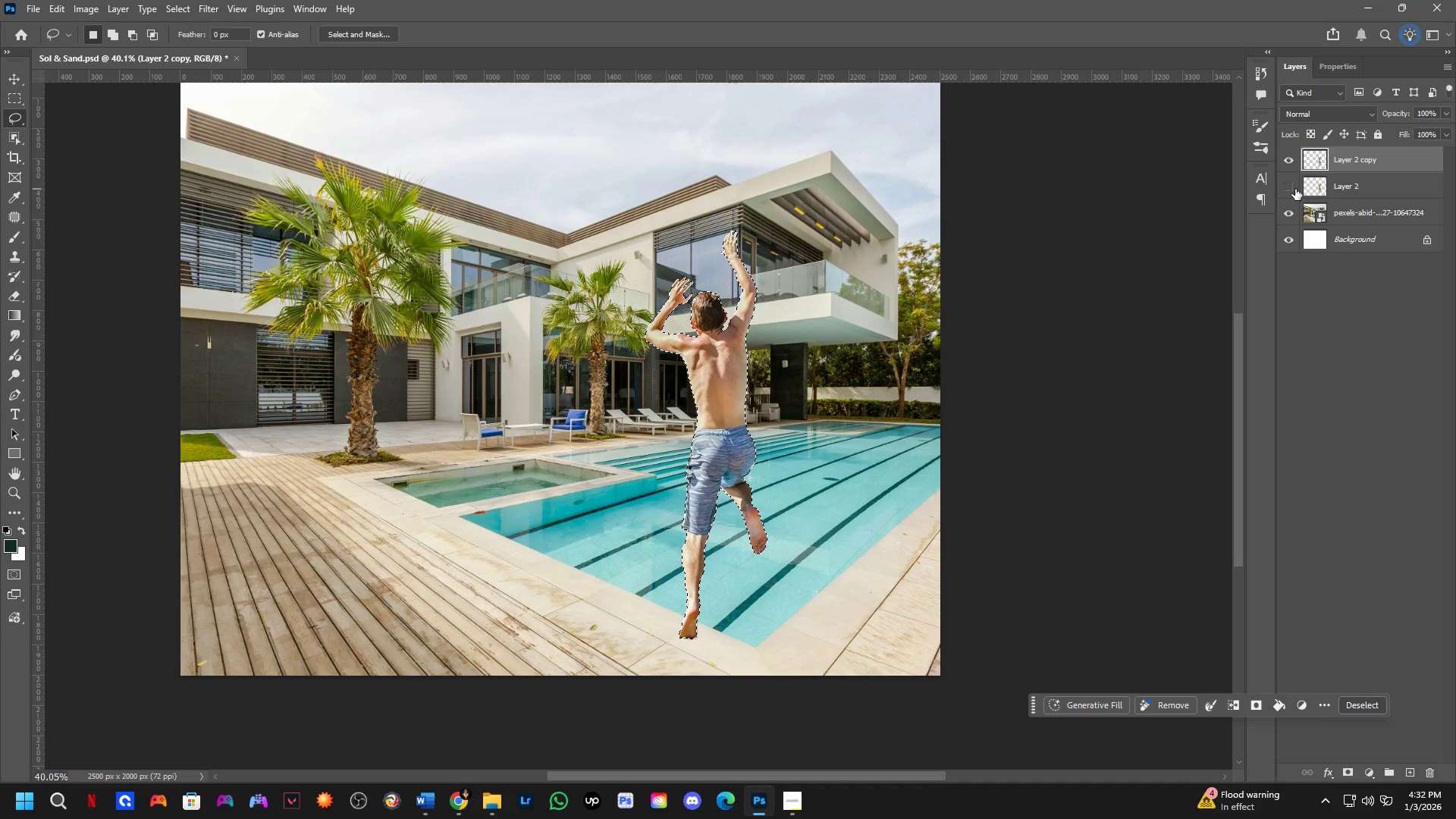 
wait(60.33)
 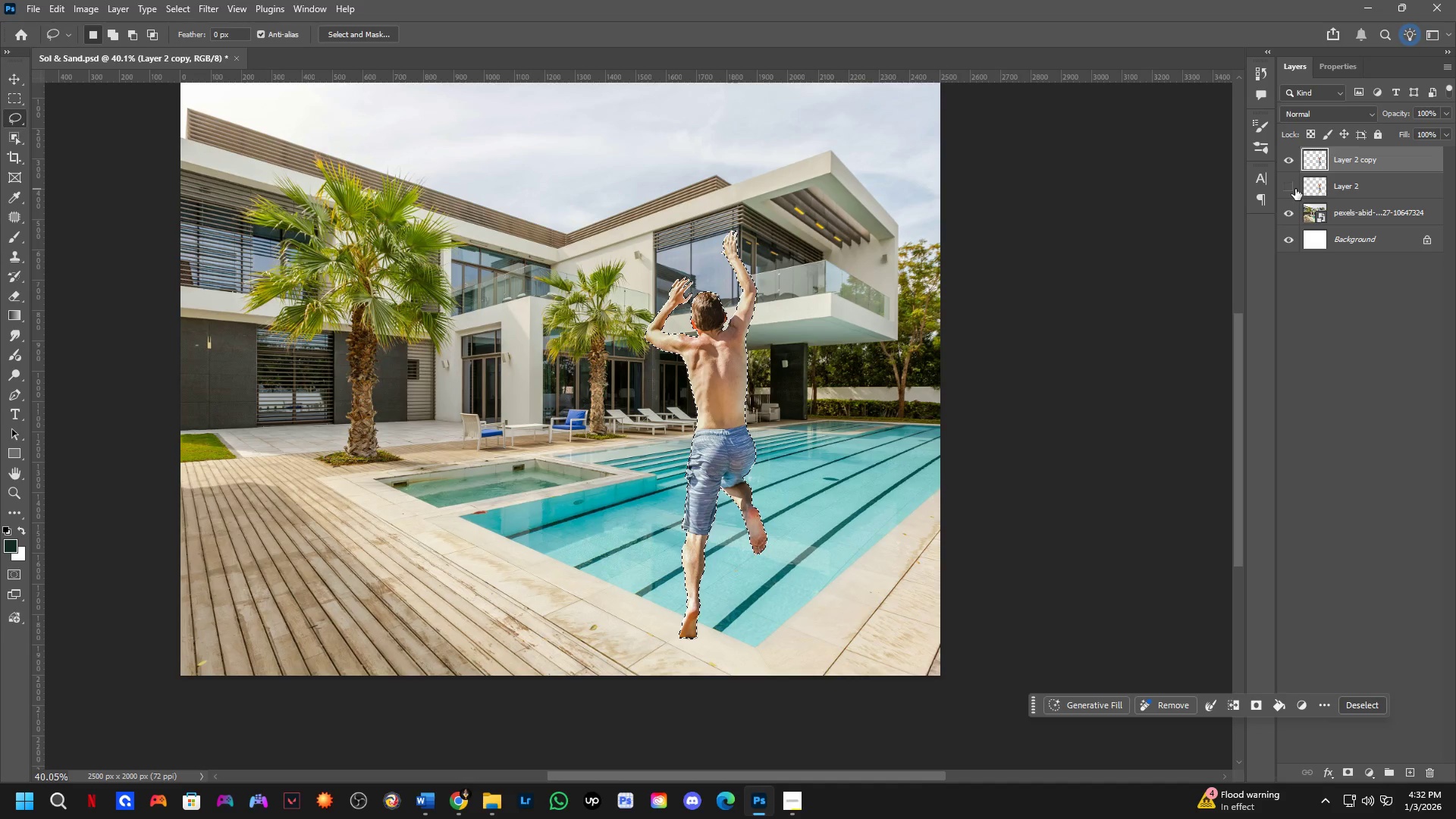 
scroll: coordinate [679, 444], scroll_direction: up, amount: 4.0
 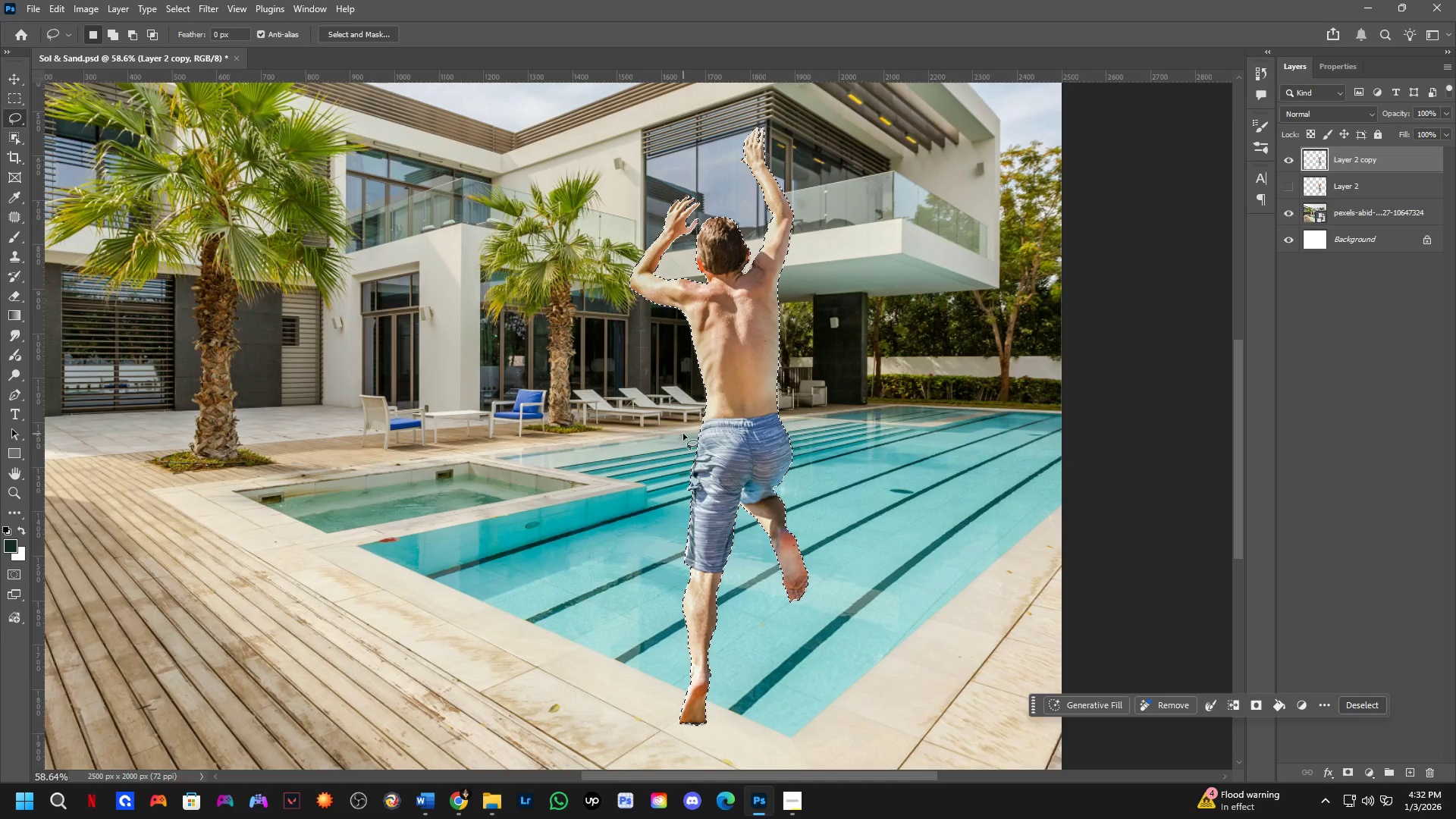 
key(Control+D)
 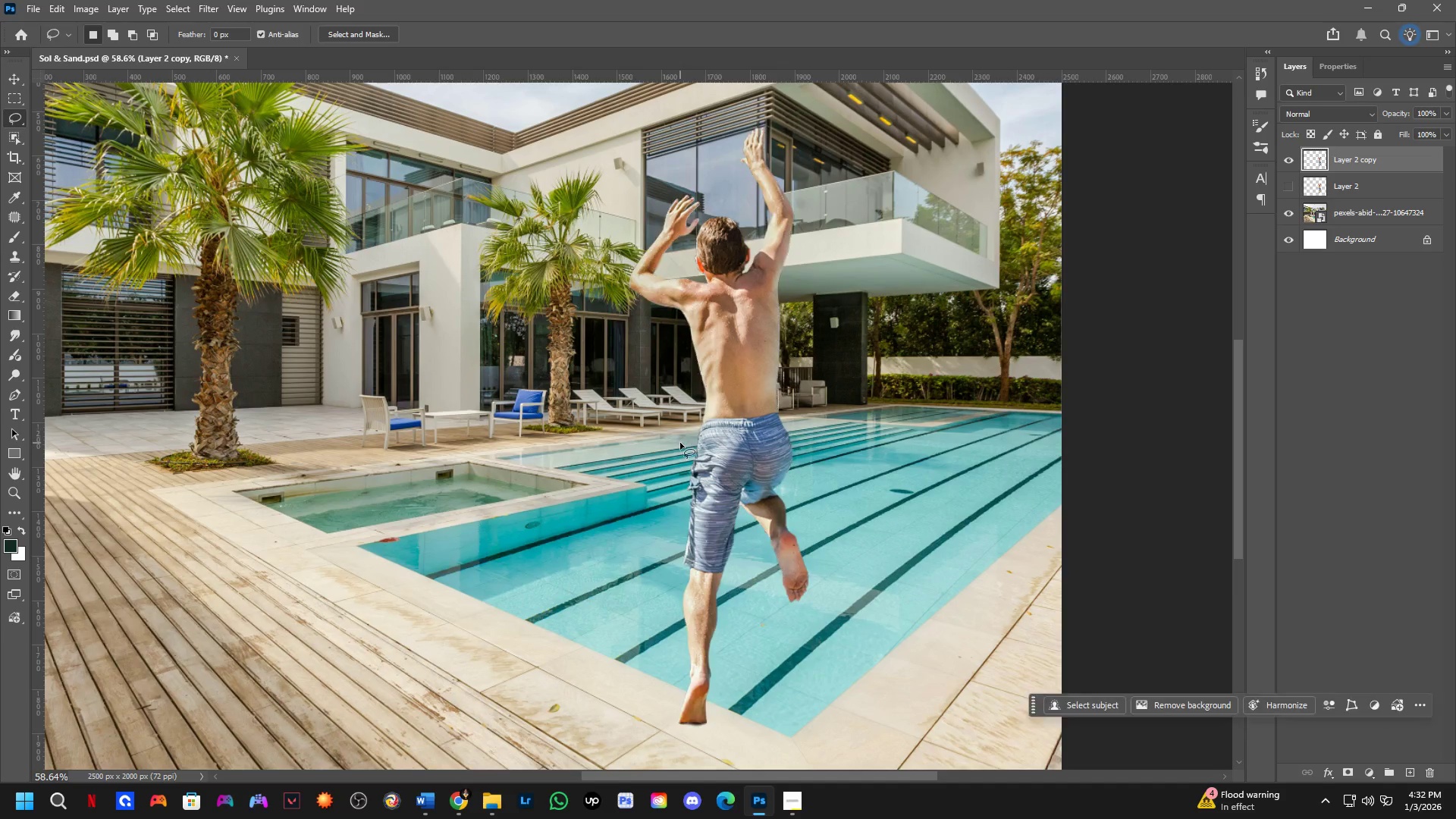 
hold_key(key=Space, duration=0.36)
 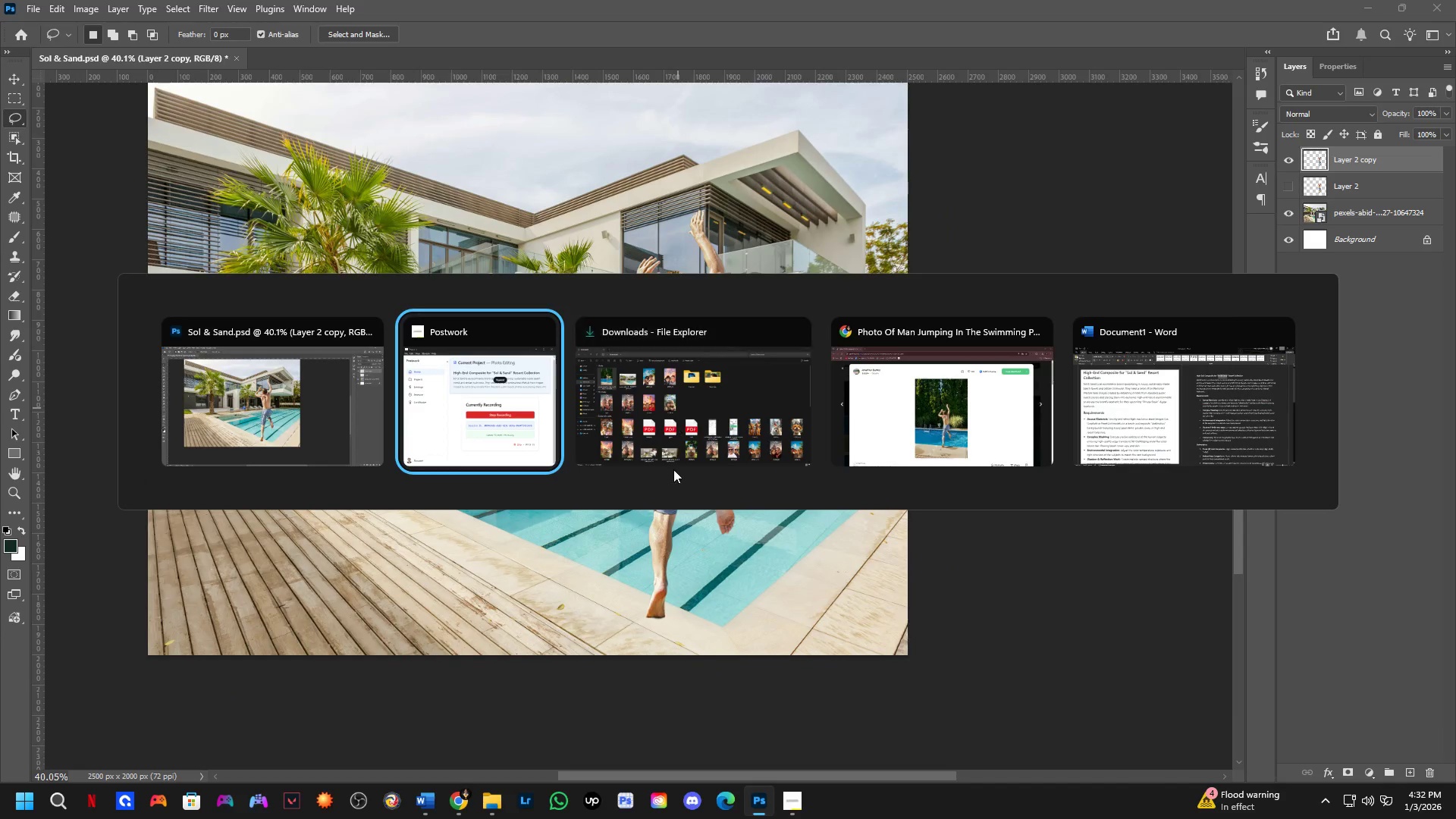 
left_click_drag(start_coordinate=[706, 417], to_coordinate=[676, 408])
 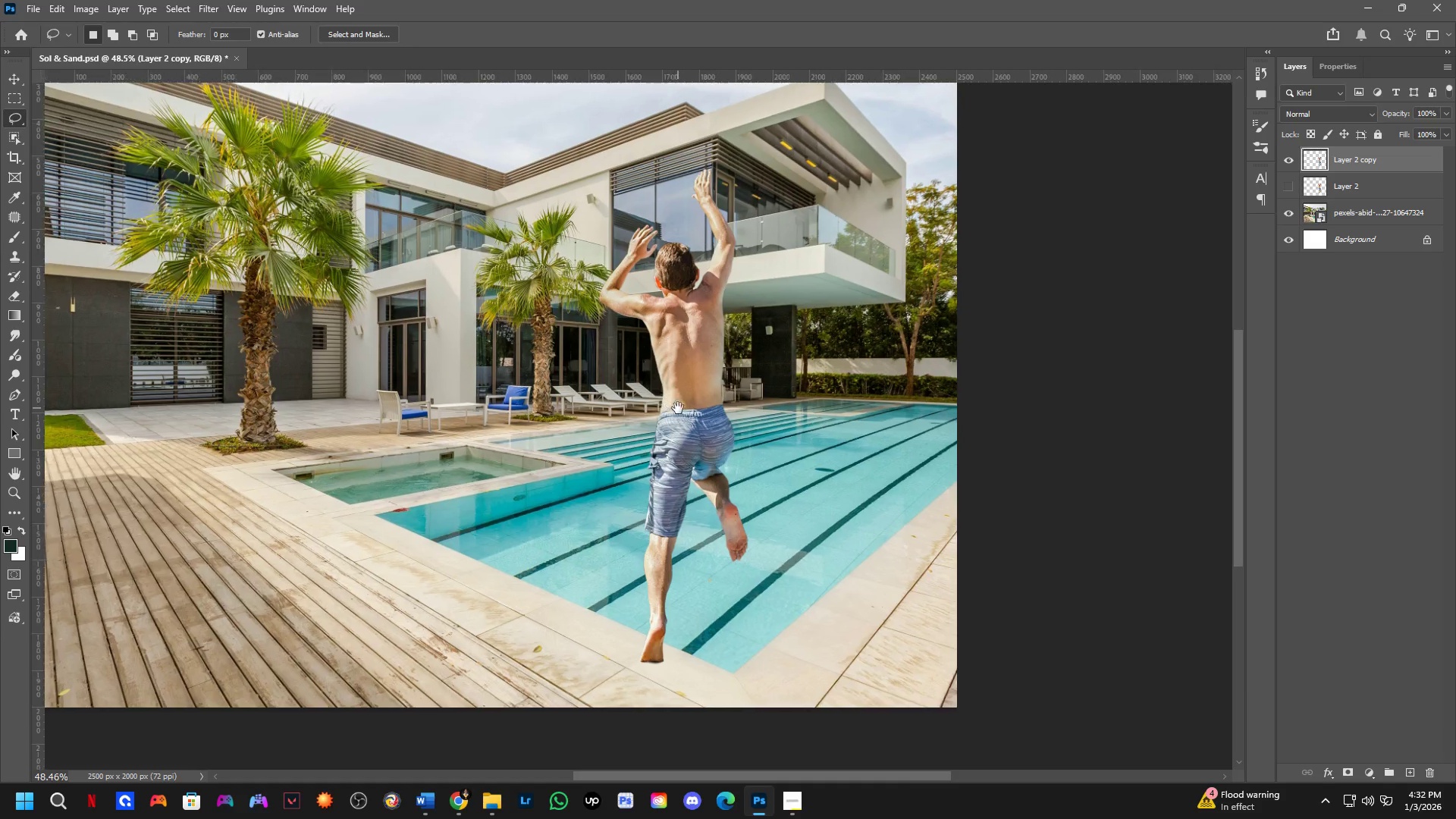 
scroll: coordinate [680, 443], scroll_direction: down, amount: 2.0
 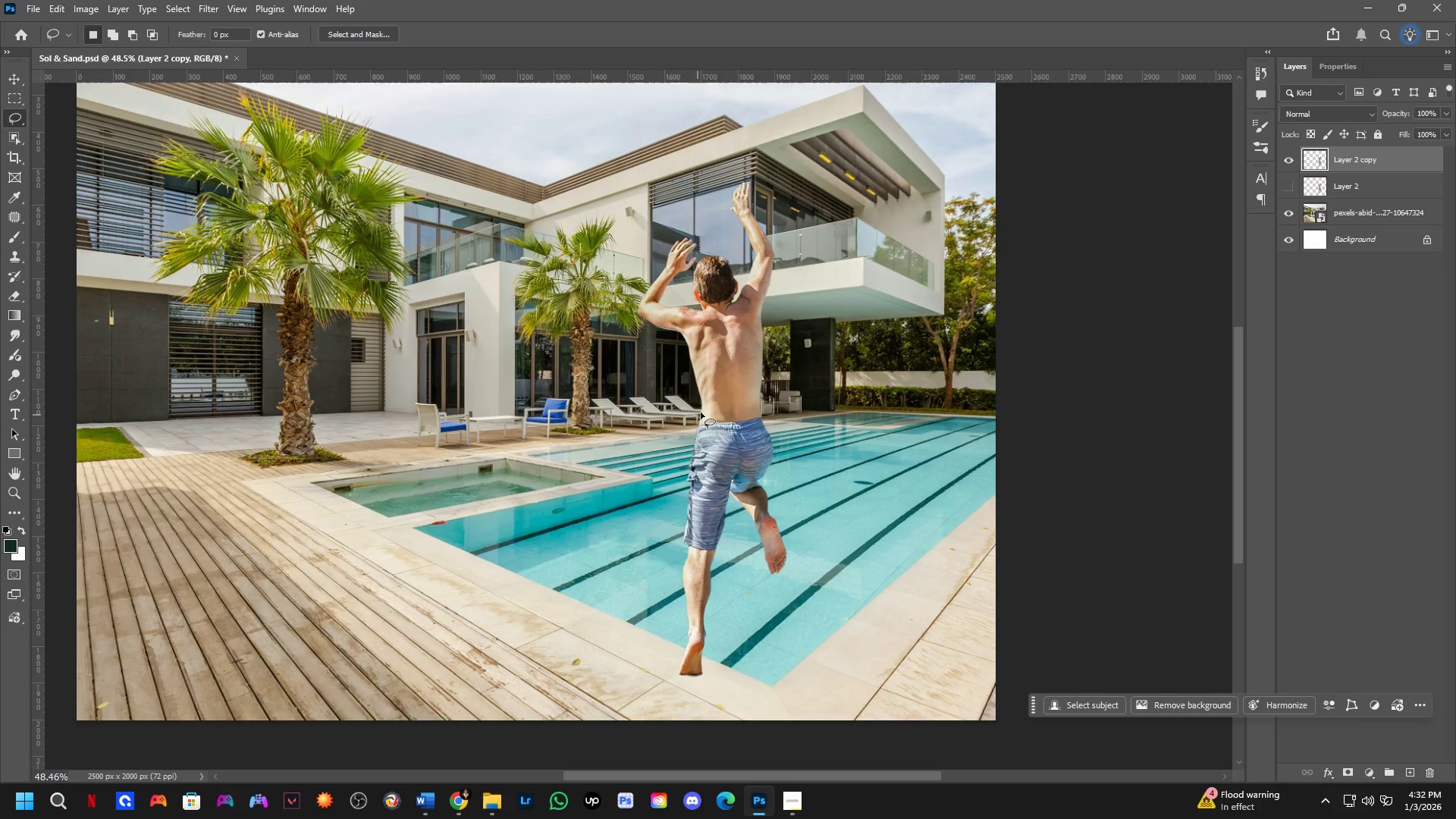 
key(Alt+Tab)
 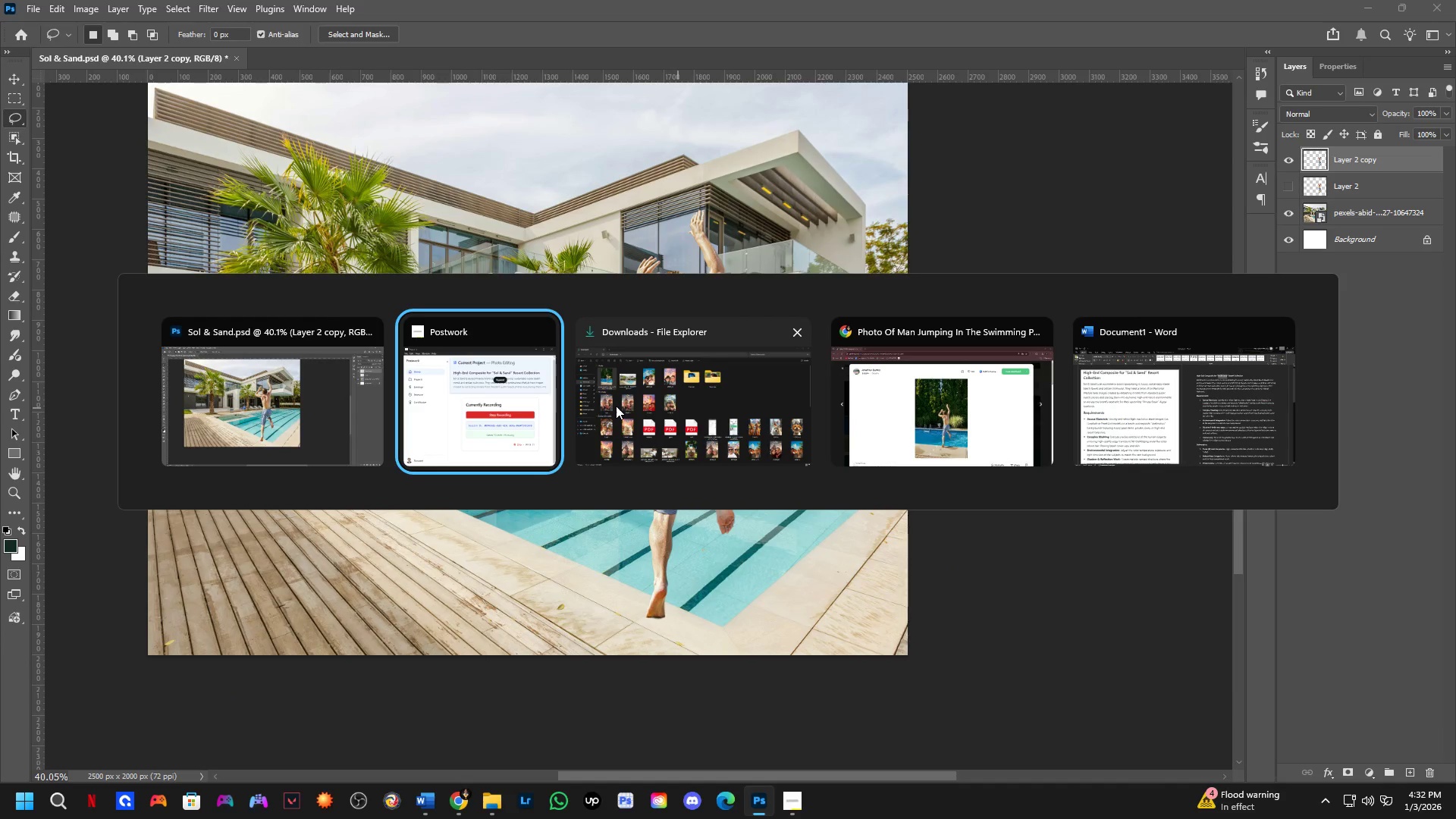 
scroll: coordinate [678, 408], scroll_direction: down, amount: 2.0
 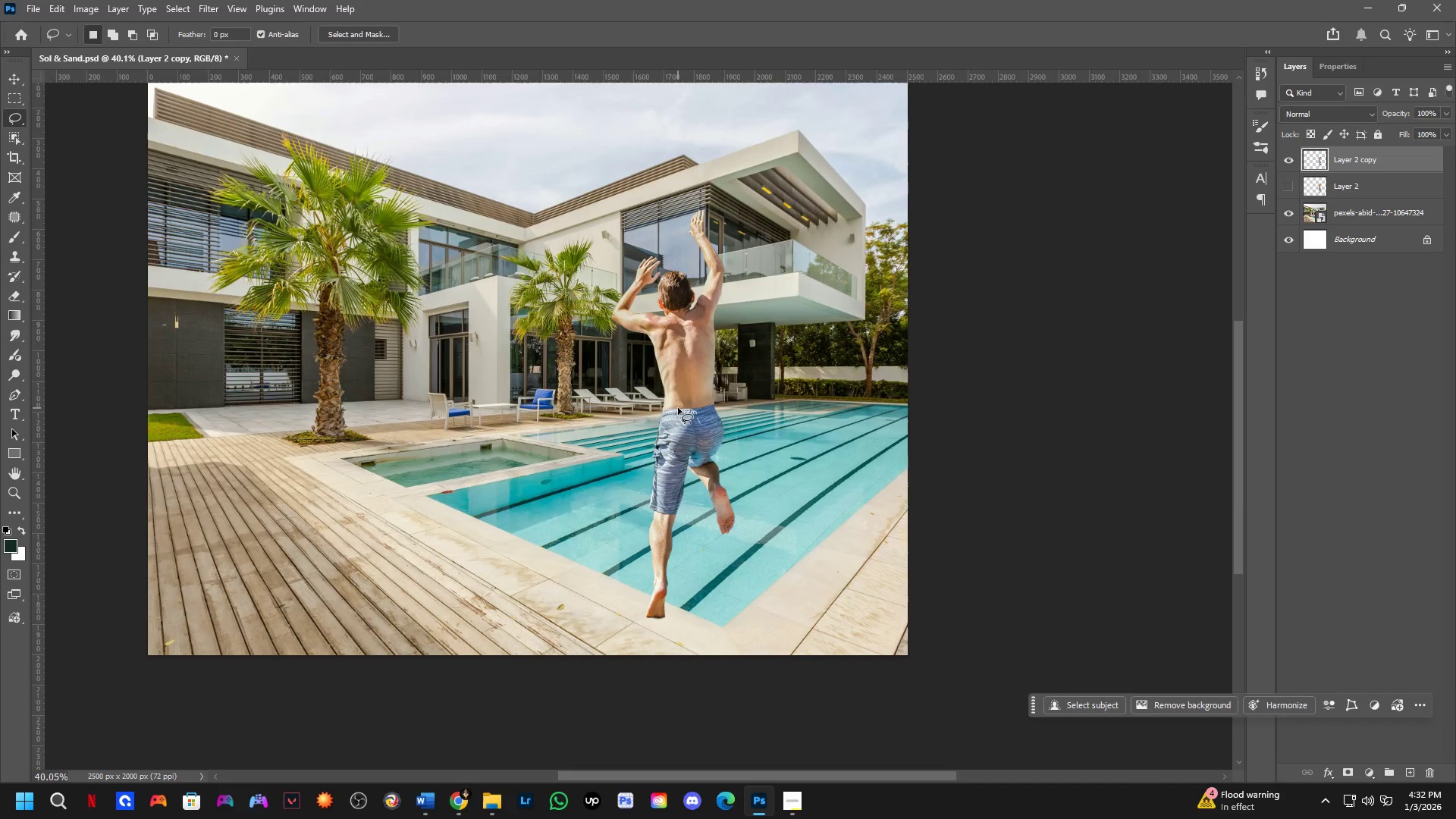 
key(Alt+Tab)
 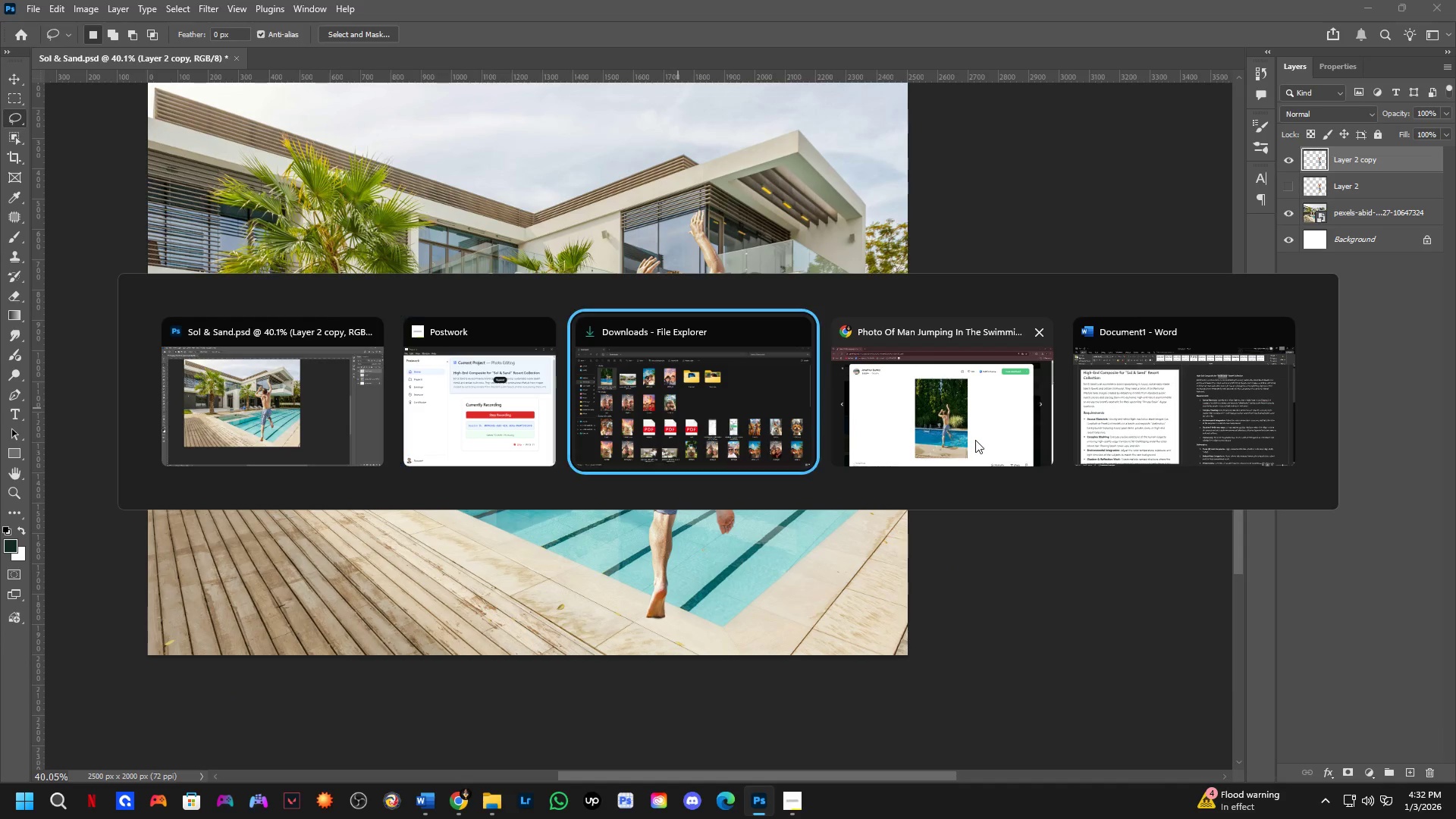 
key(Alt+Tab)
 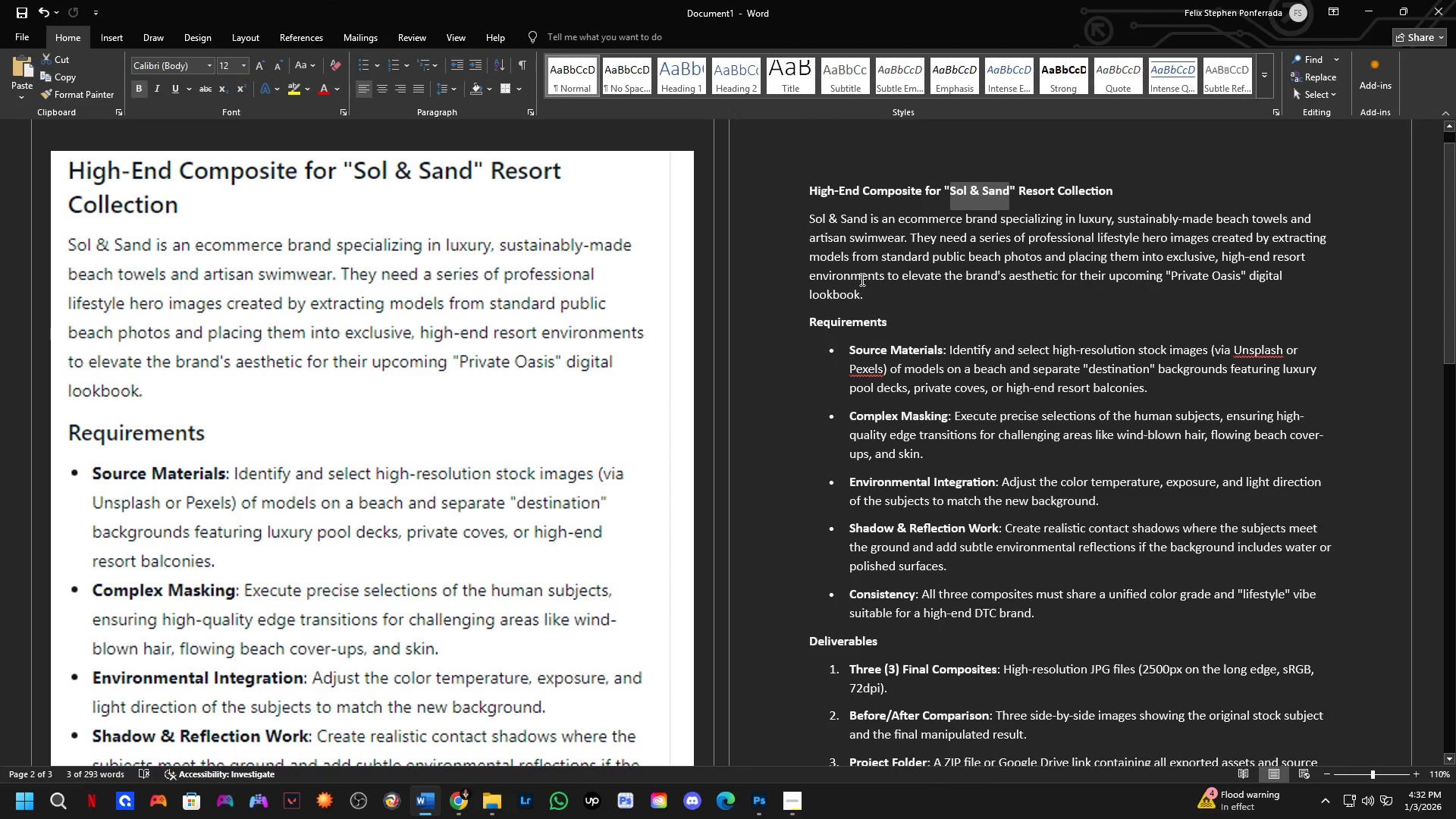 
left_click_drag(start_coordinate=[811, 221], to_coordinate=[1099, 220])
 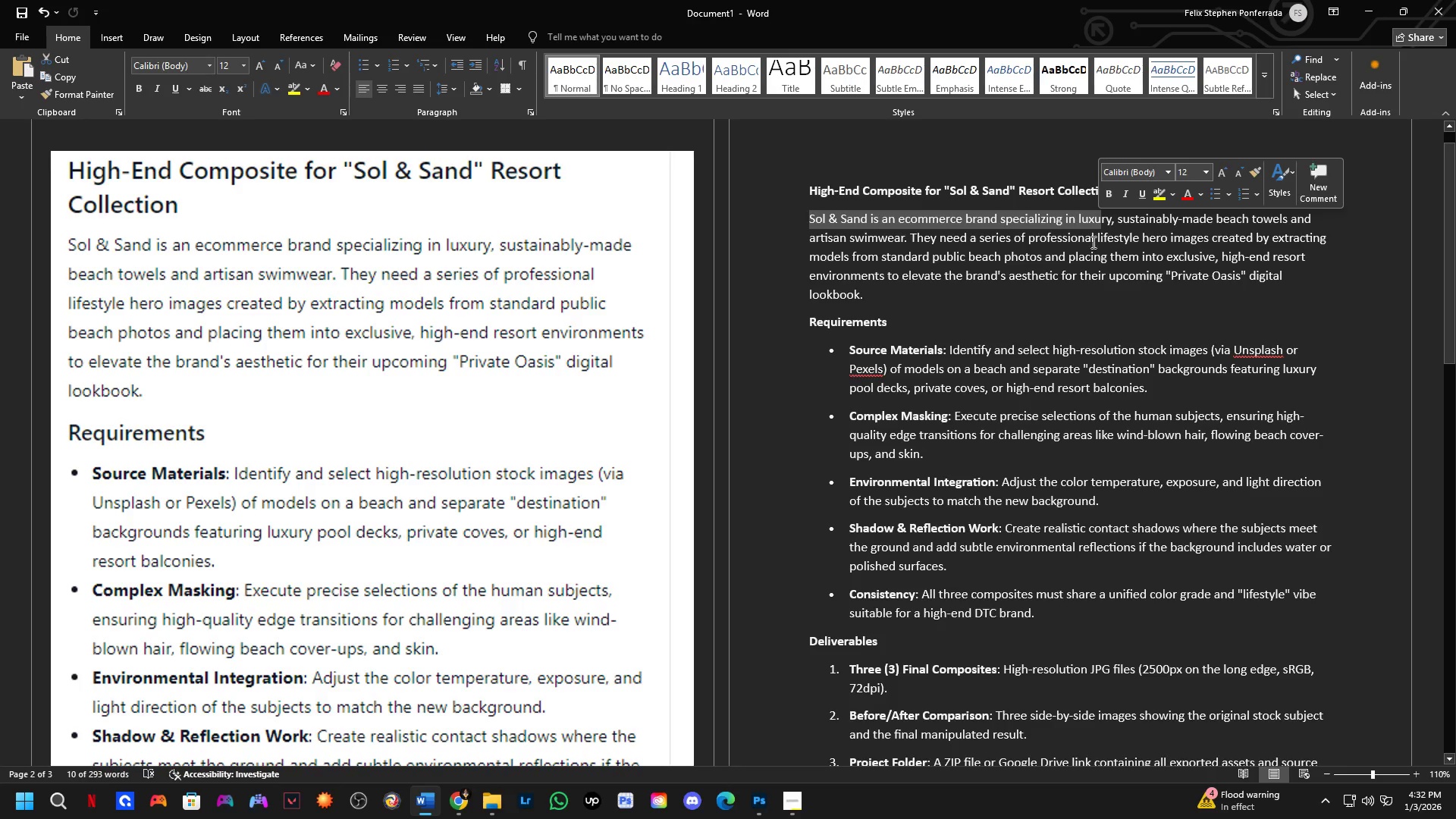 
left_click([971, 247])
 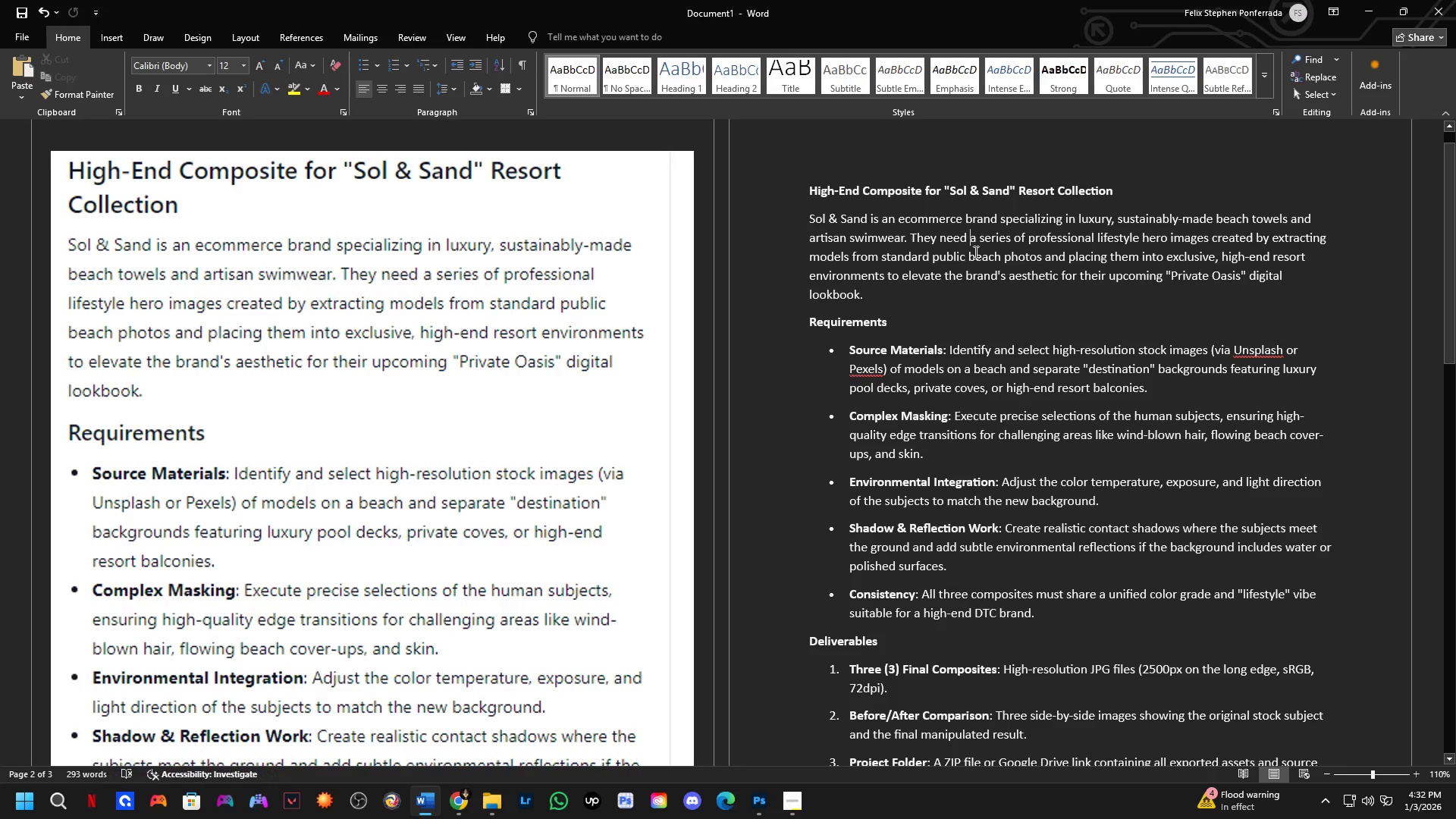 
key(Alt+Tab)
 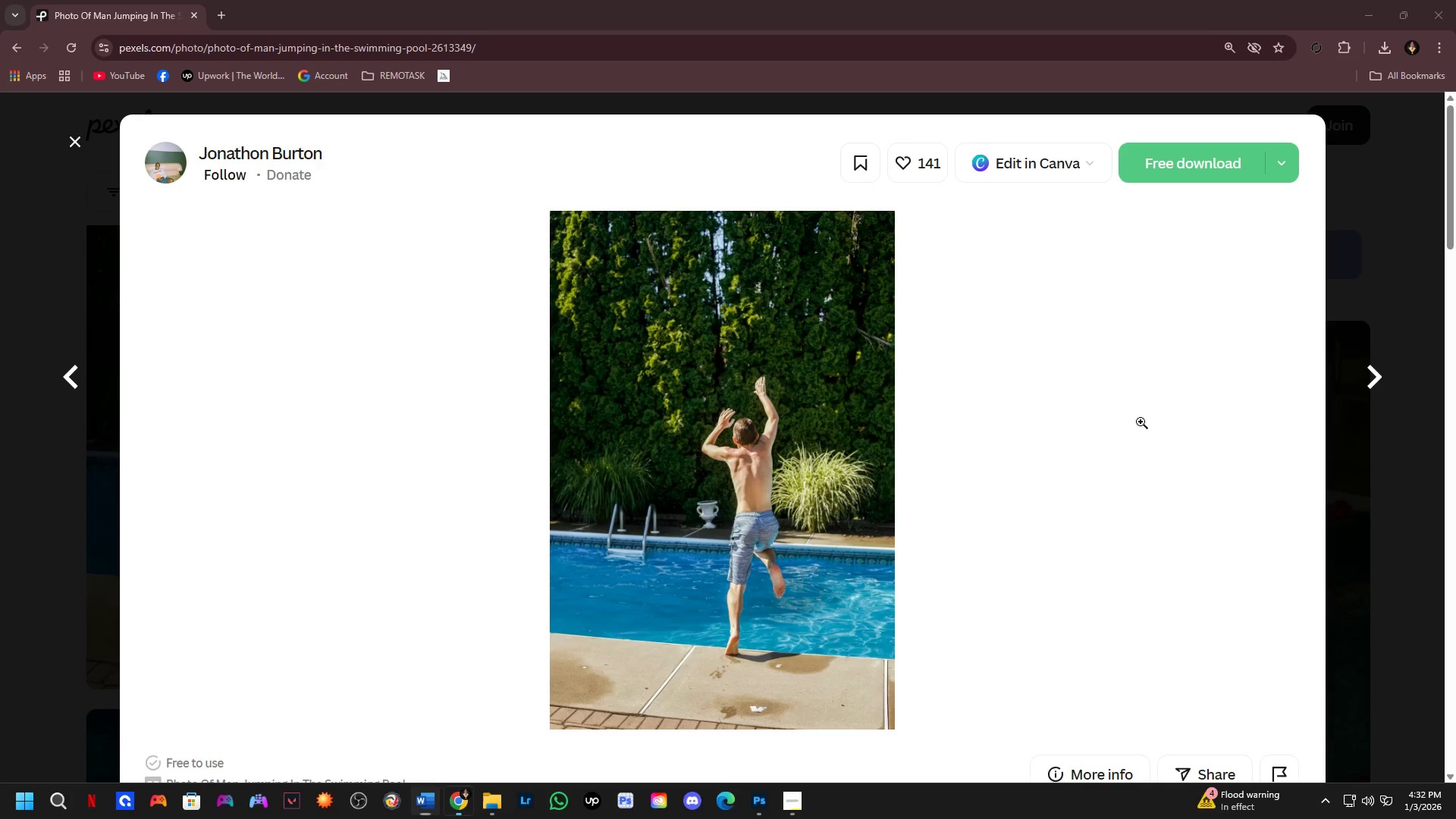 
left_click([0, 455])
 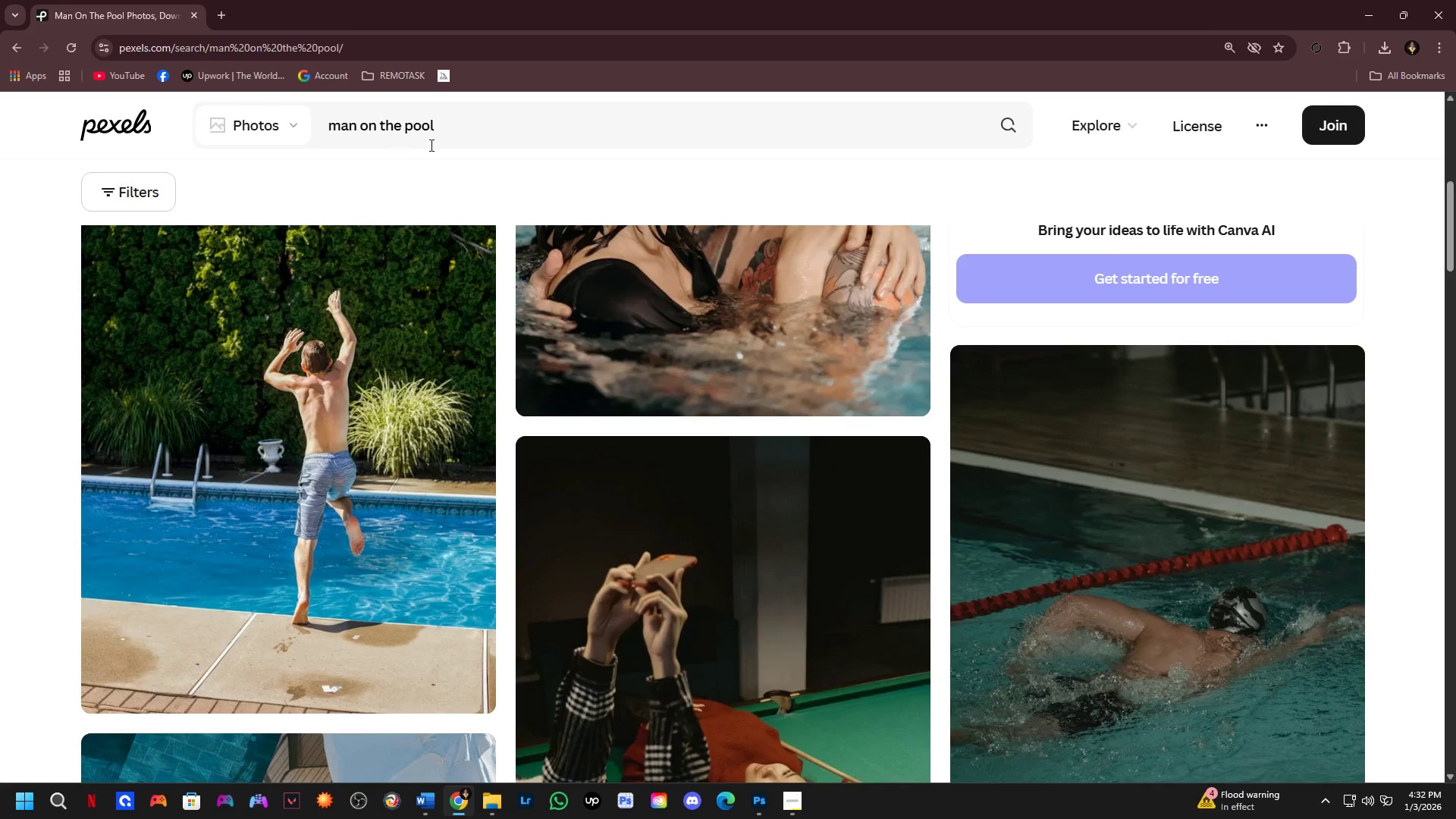 
left_click_drag(start_coordinate=[441, 132], to_coordinate=[298, 140])
 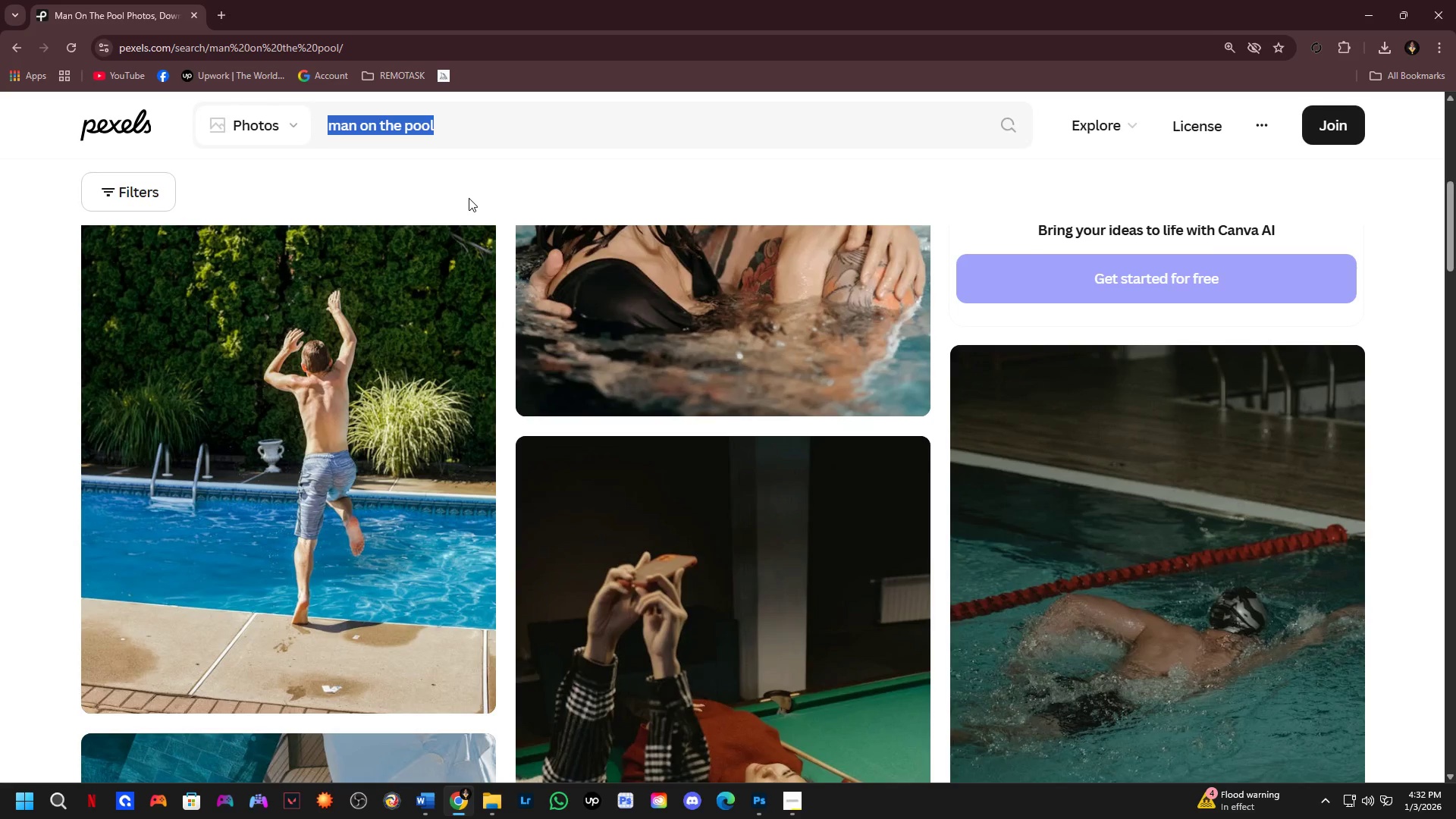 
type(beach)
key(Backspace)
key(Backspace)
type(ch towel)
 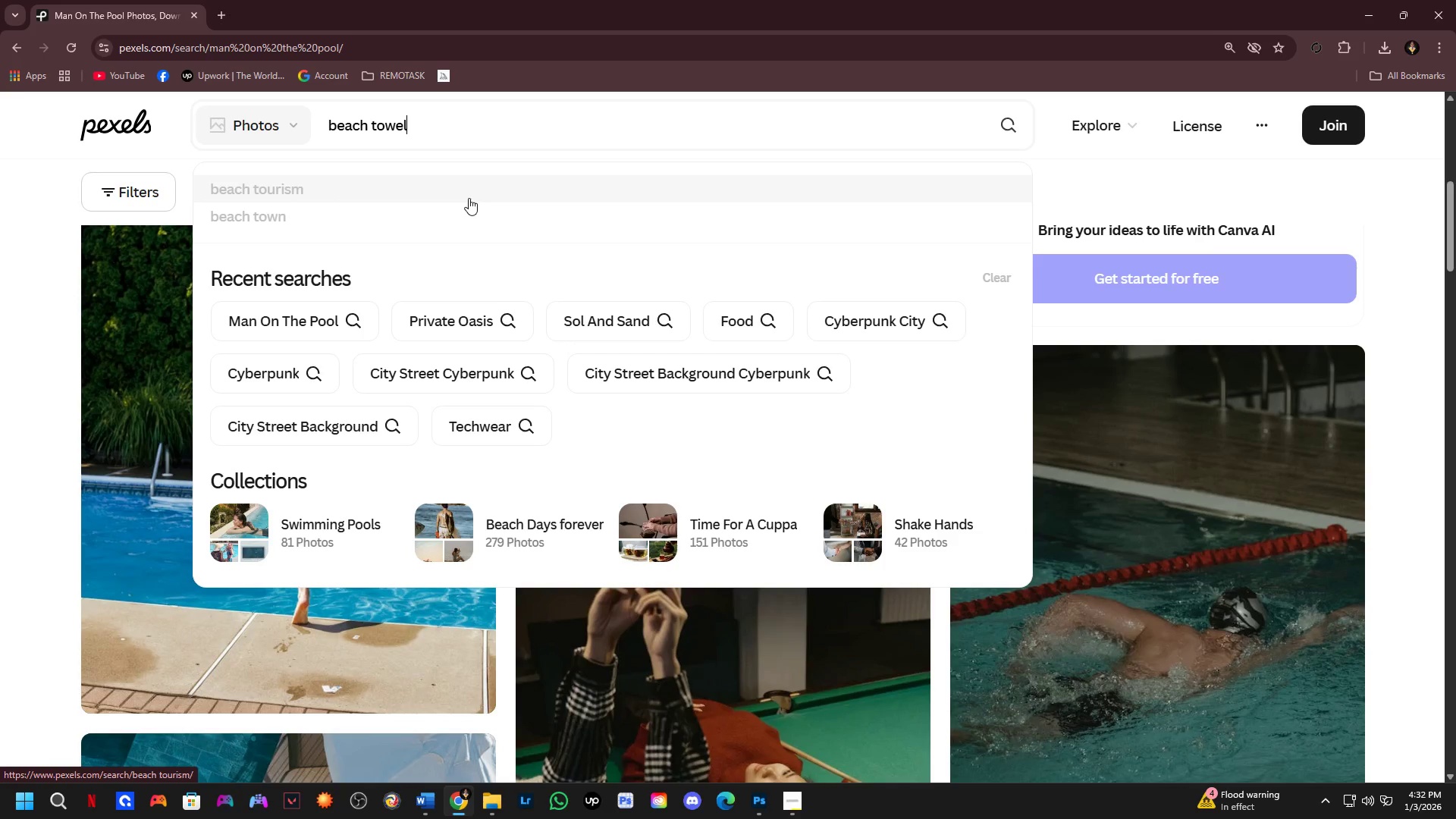 
key(Enter)
 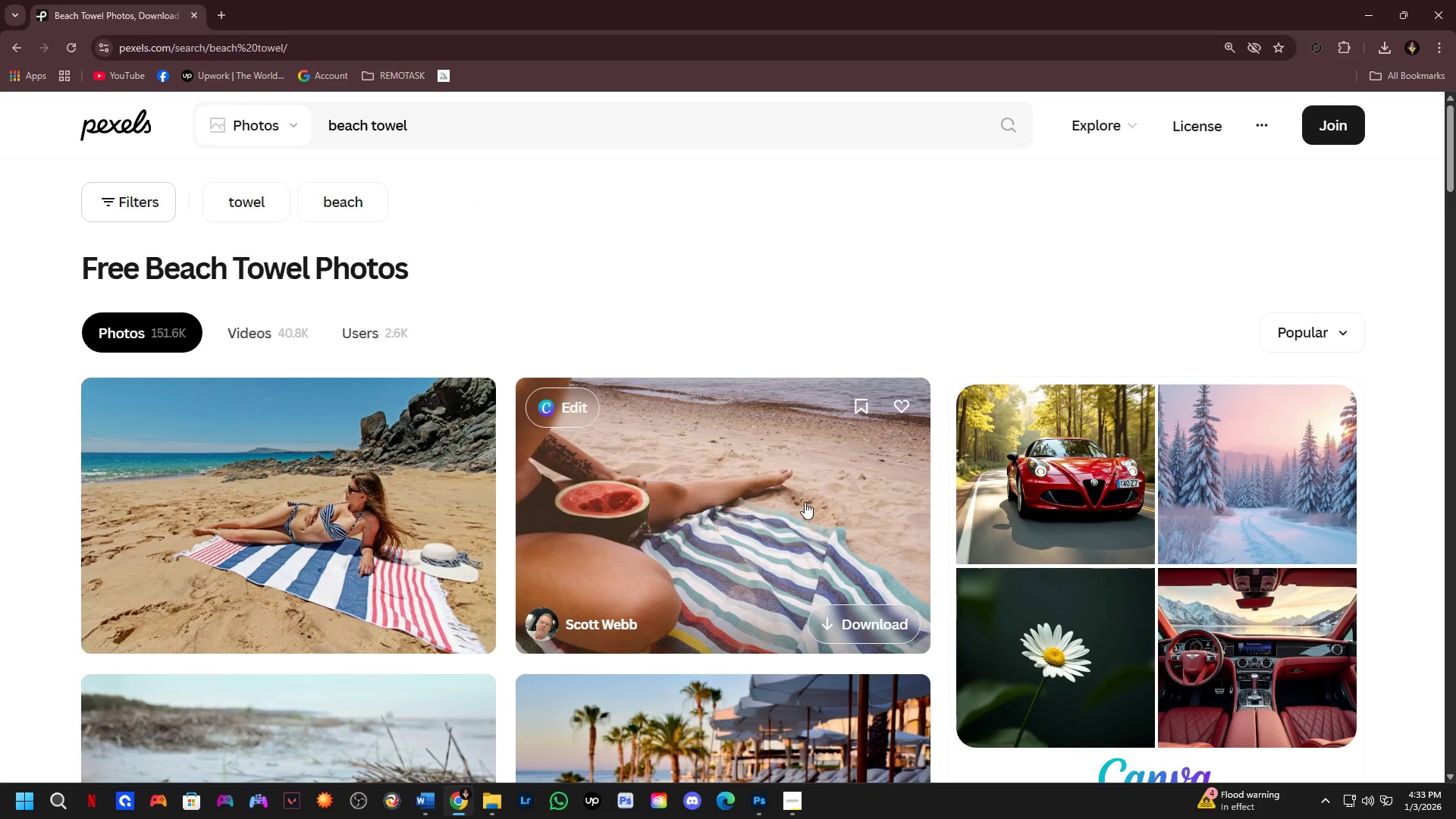 
scroll: coordinate [460, 450], scroll_direction: down, amount: 3.0
 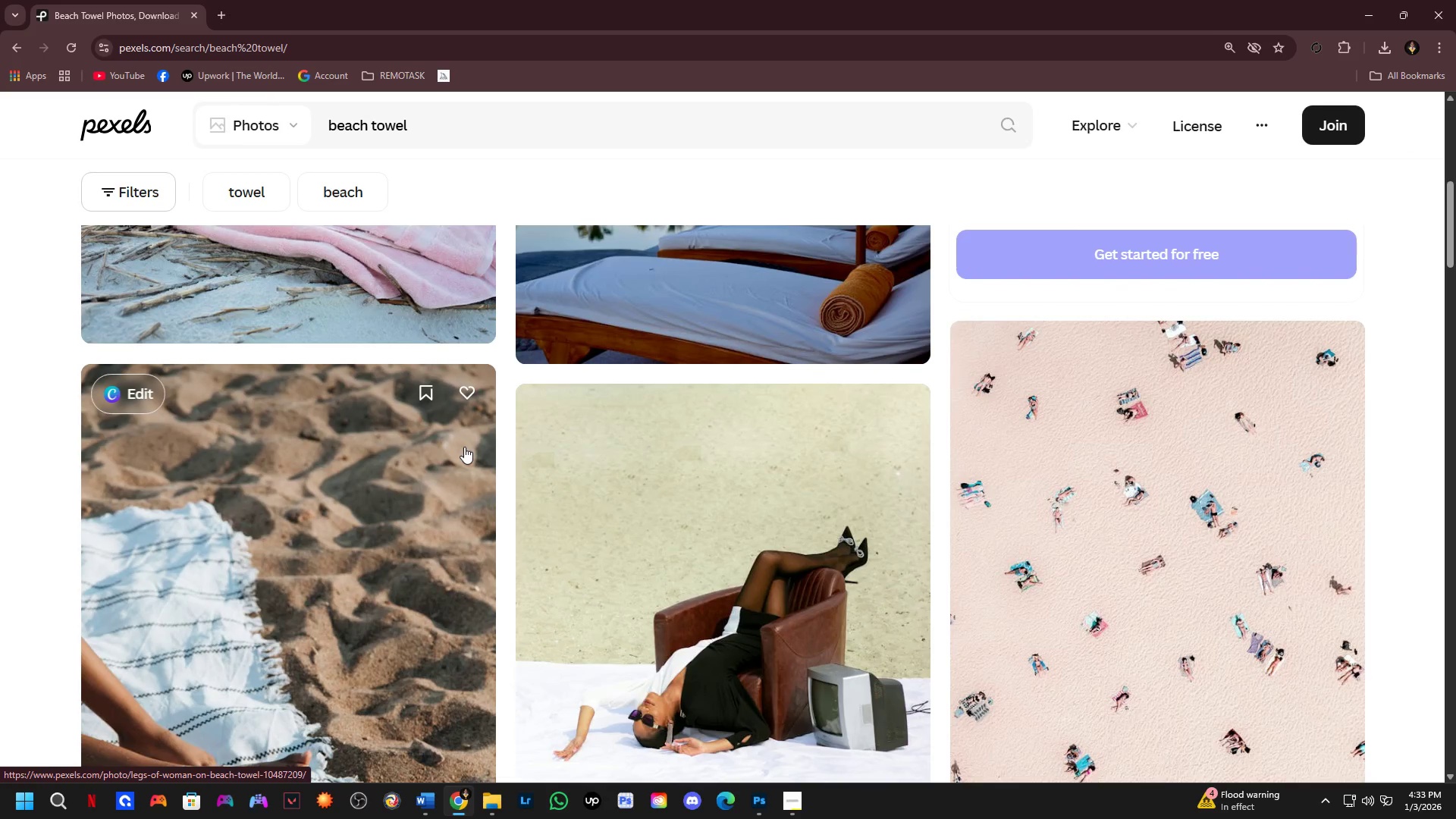 
scroll: coordinate [470, 452], scroll_direction: up, amount: 2.0
 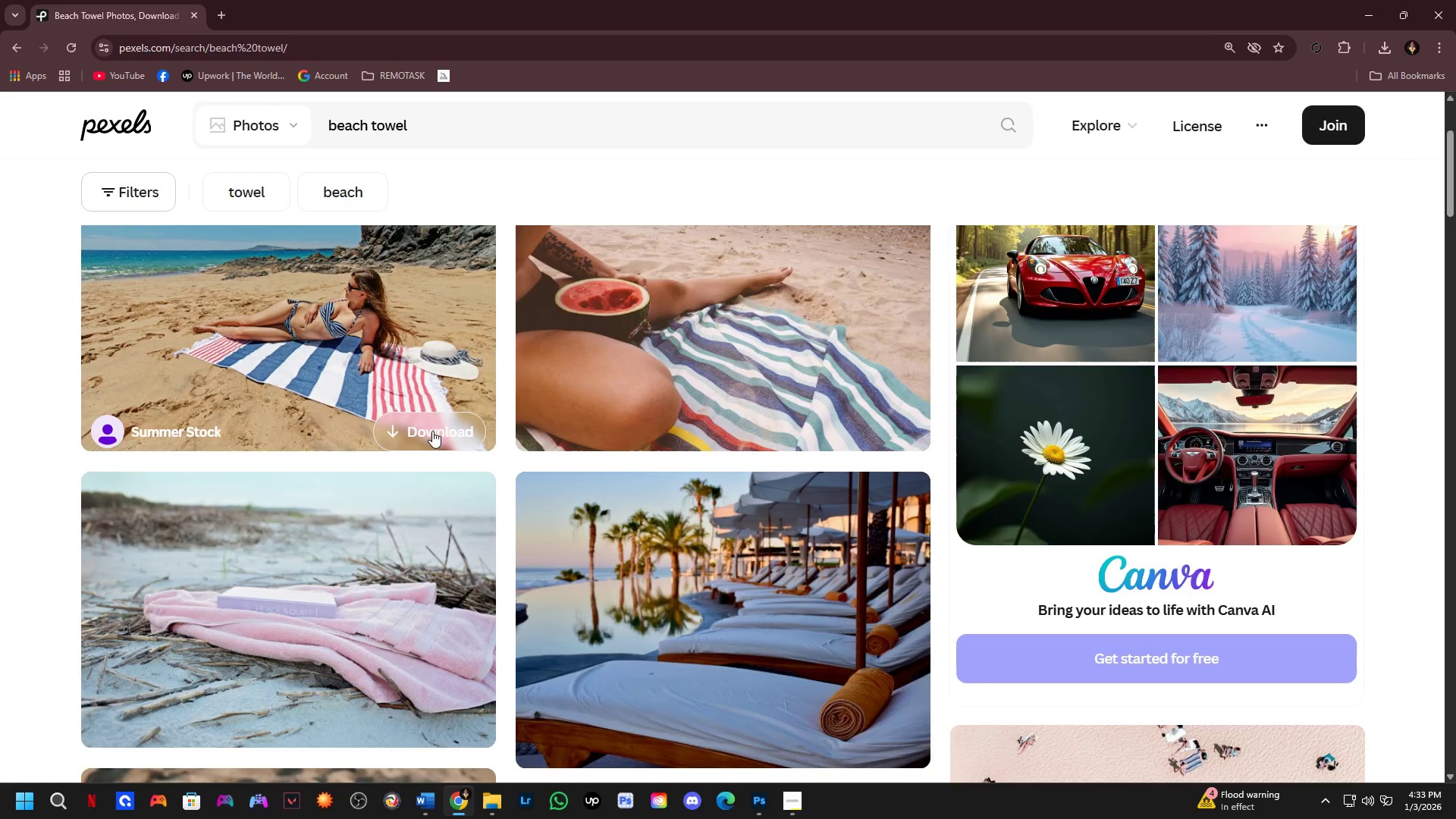 
left_click([346, 346])
 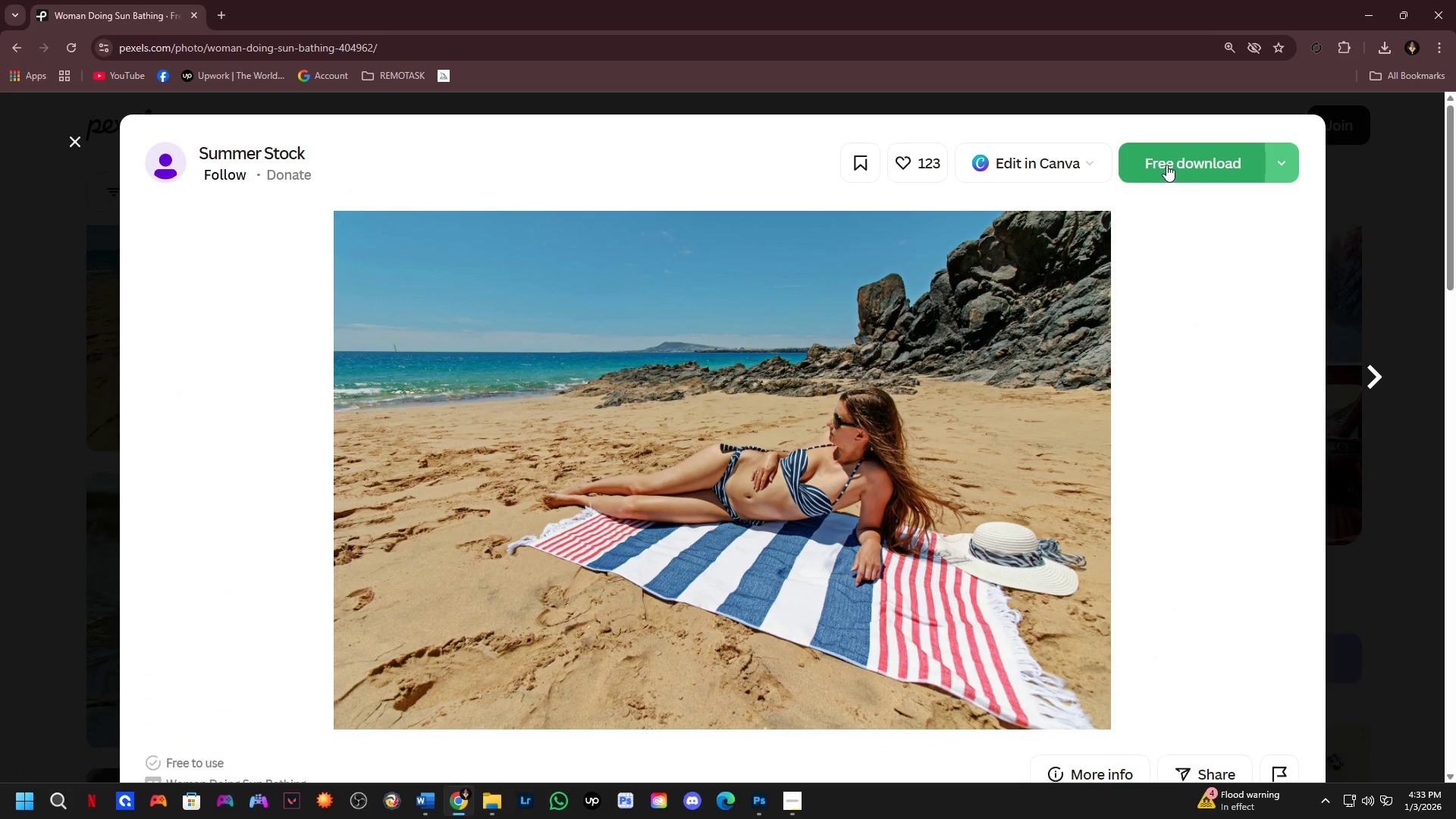 
key(Alt+Tab)
 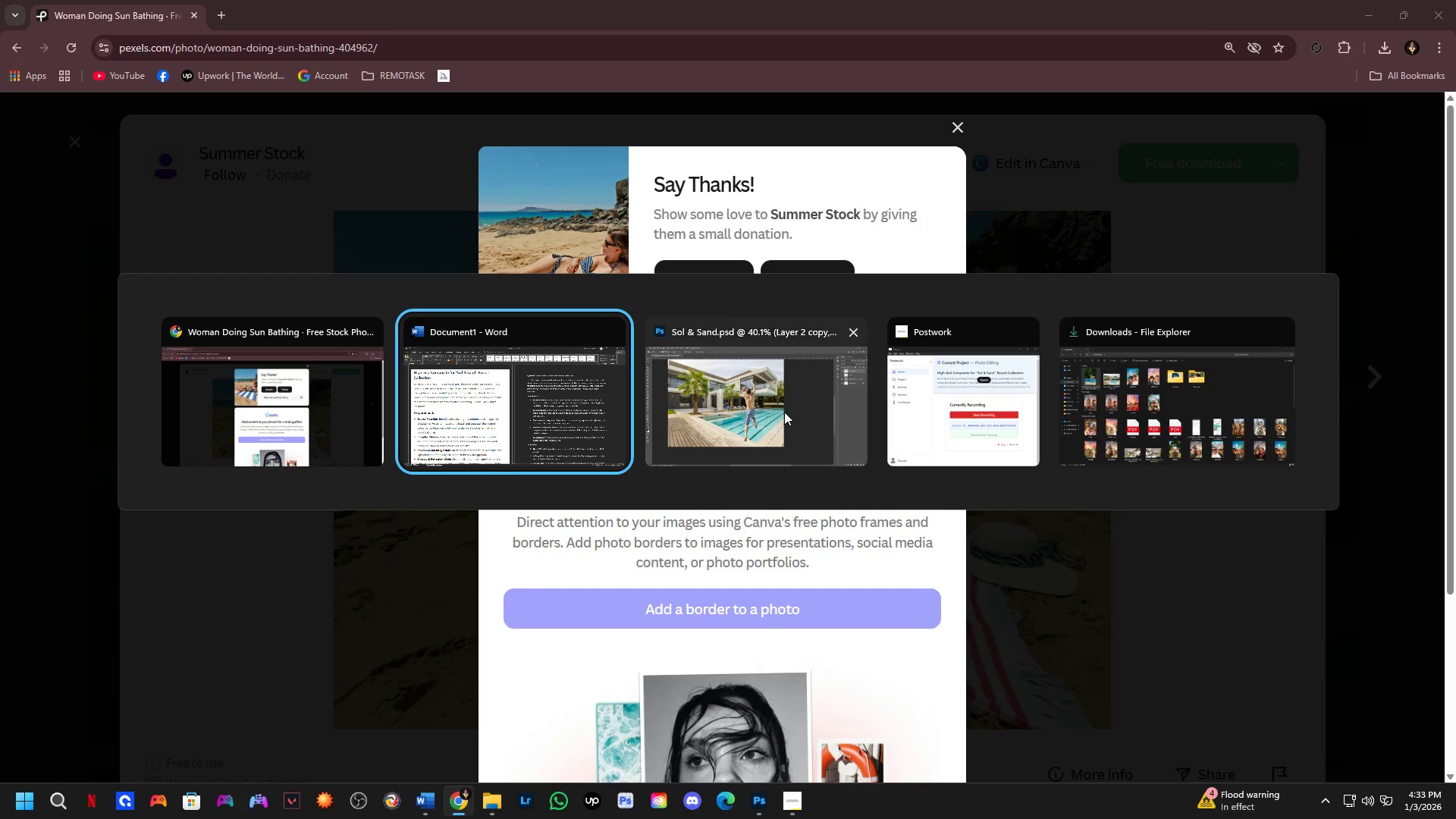 
left_click([785, 406])
 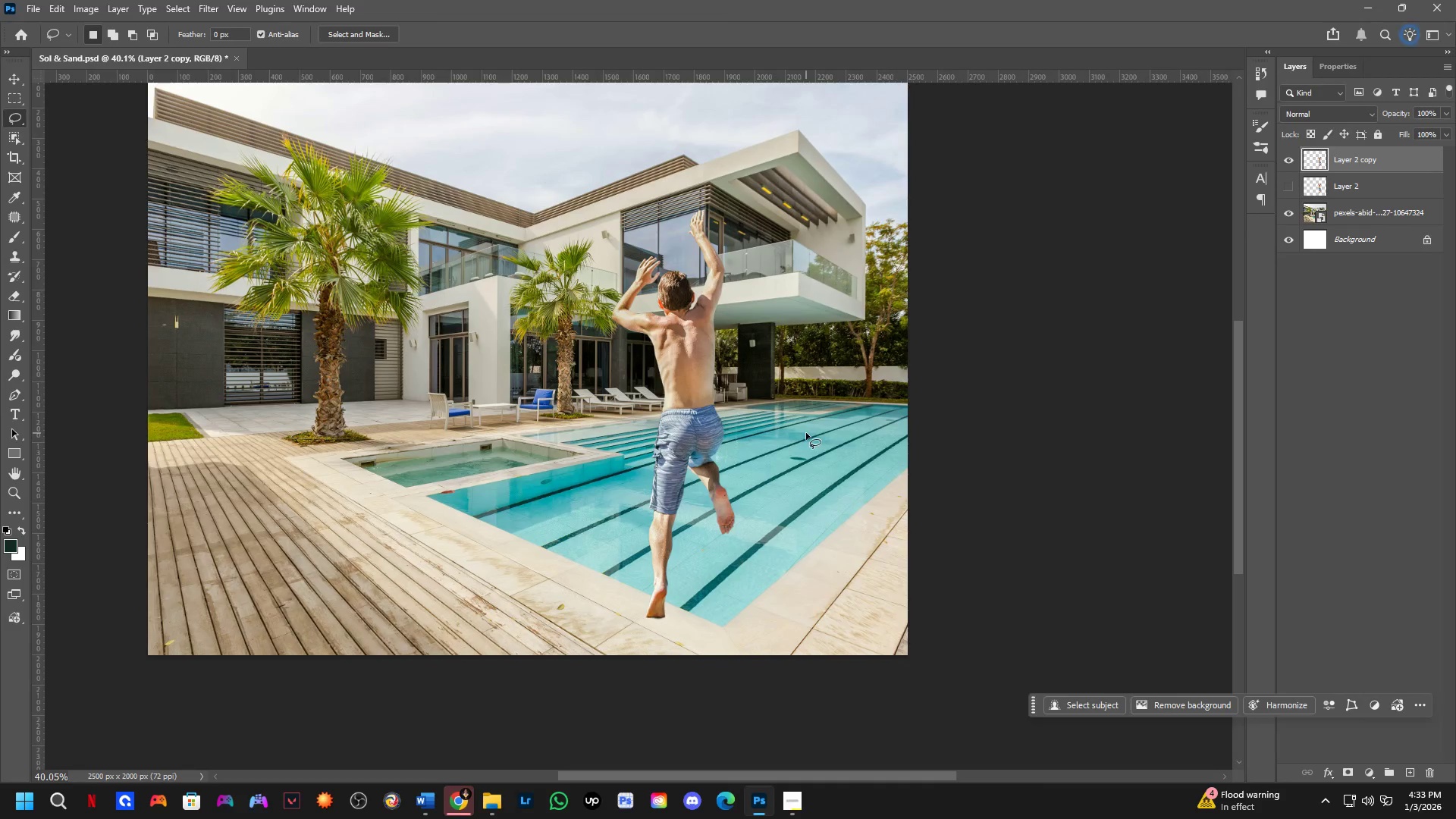 
key(Alt+AltLeft)
 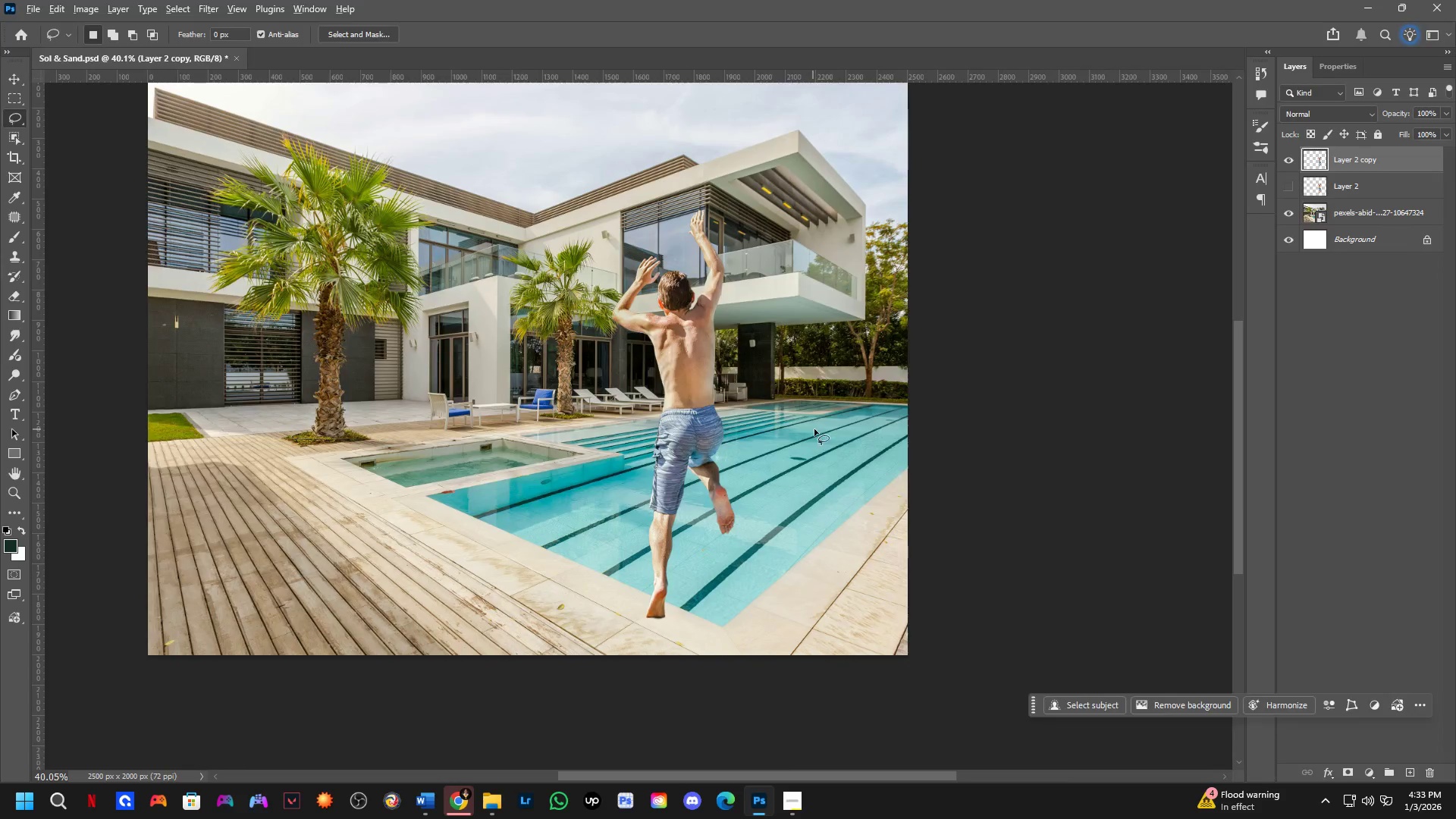 
key(Alt+Tab)
 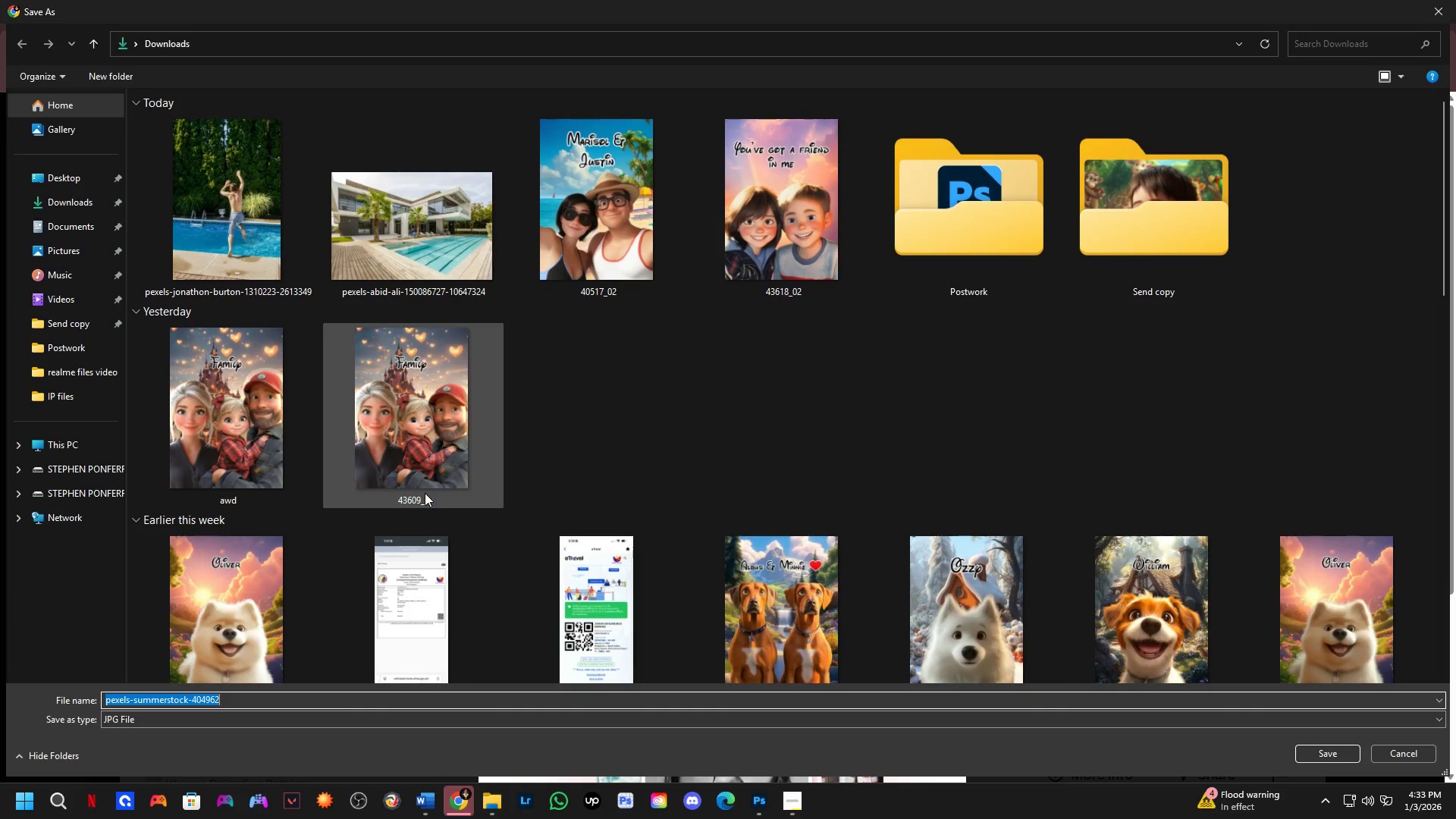 
key(NumpadEnter)
 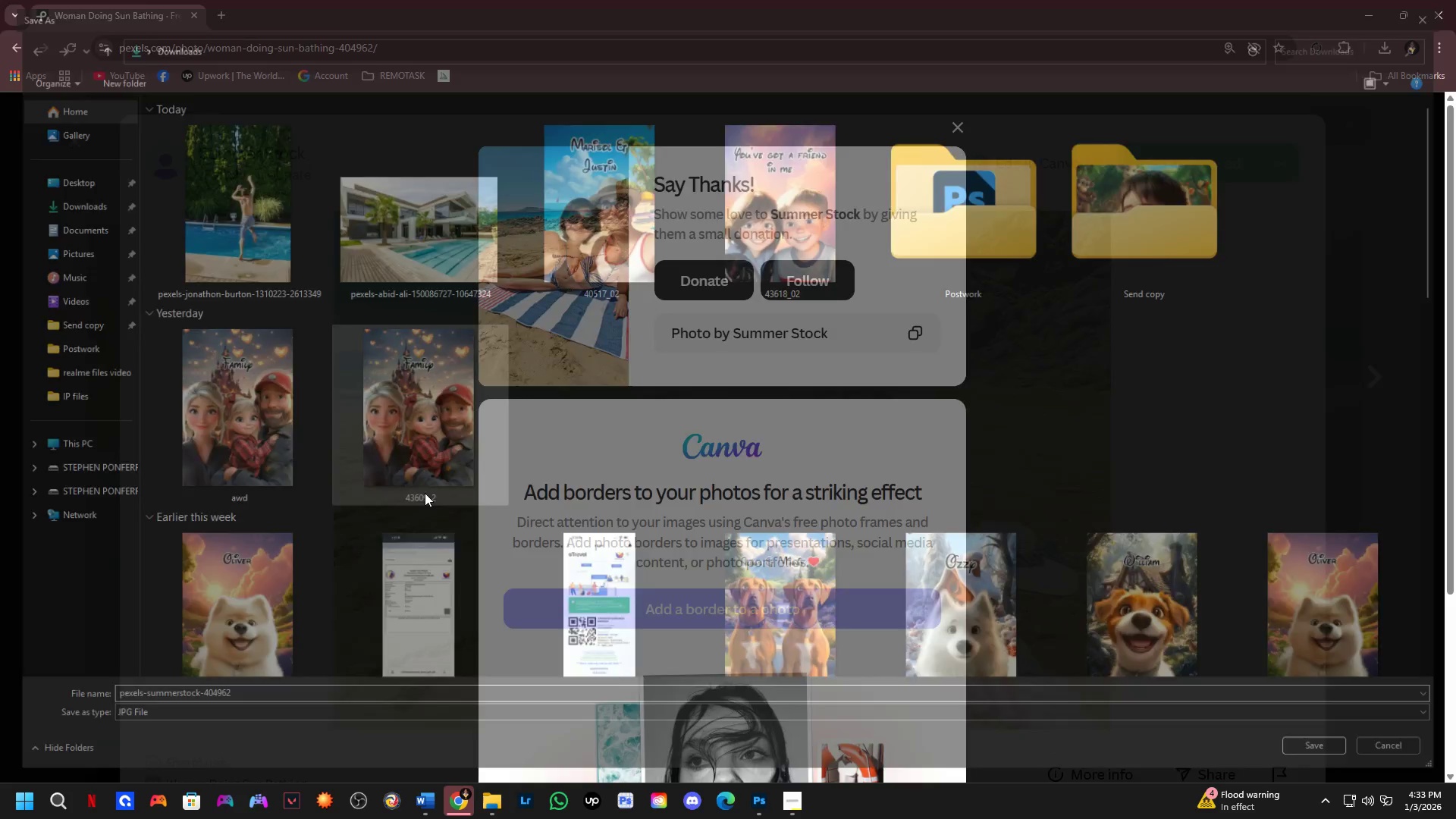 
key(Alt+Tab)
 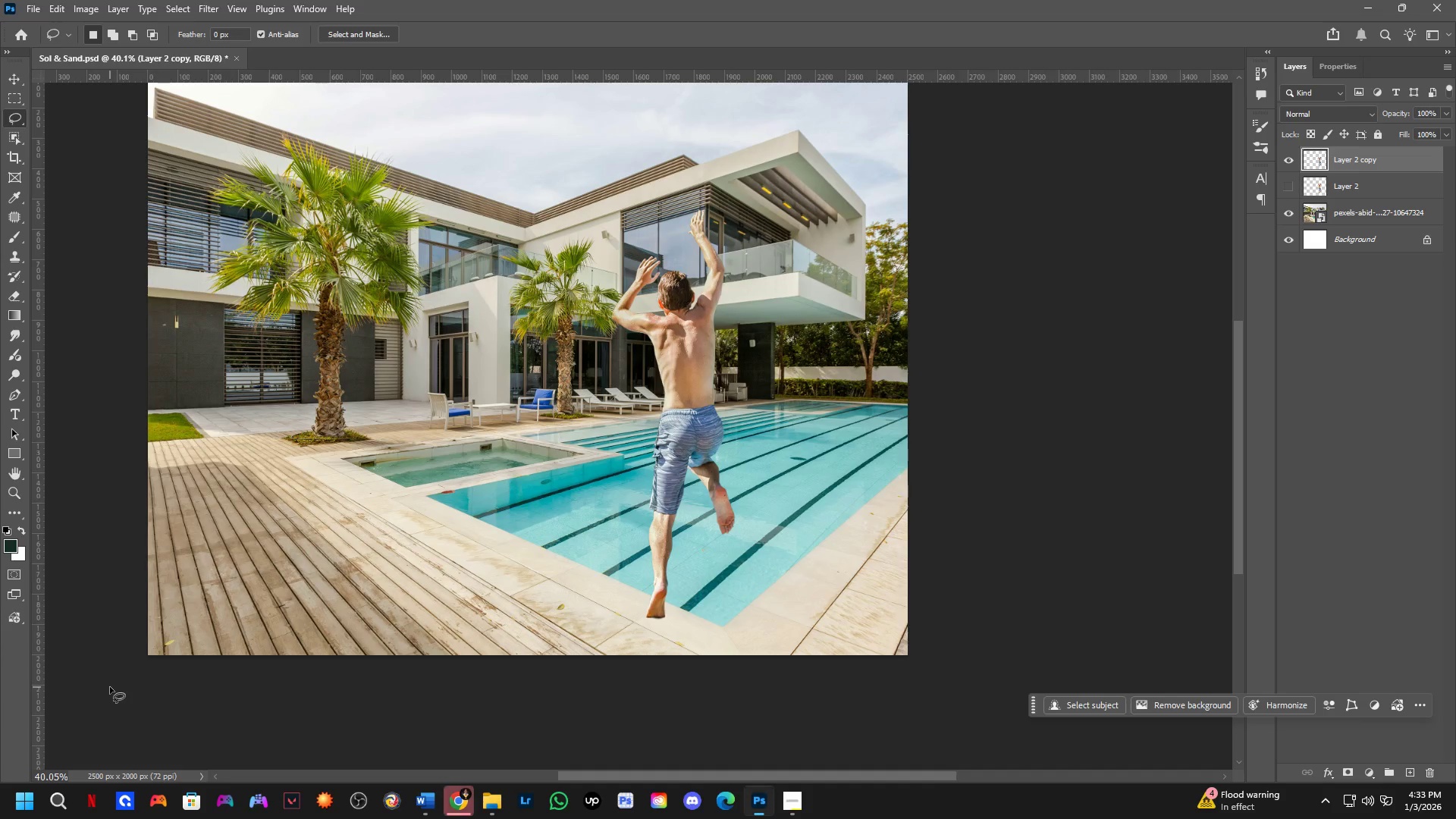 
hold_key(key=Space, duration=0.39)
 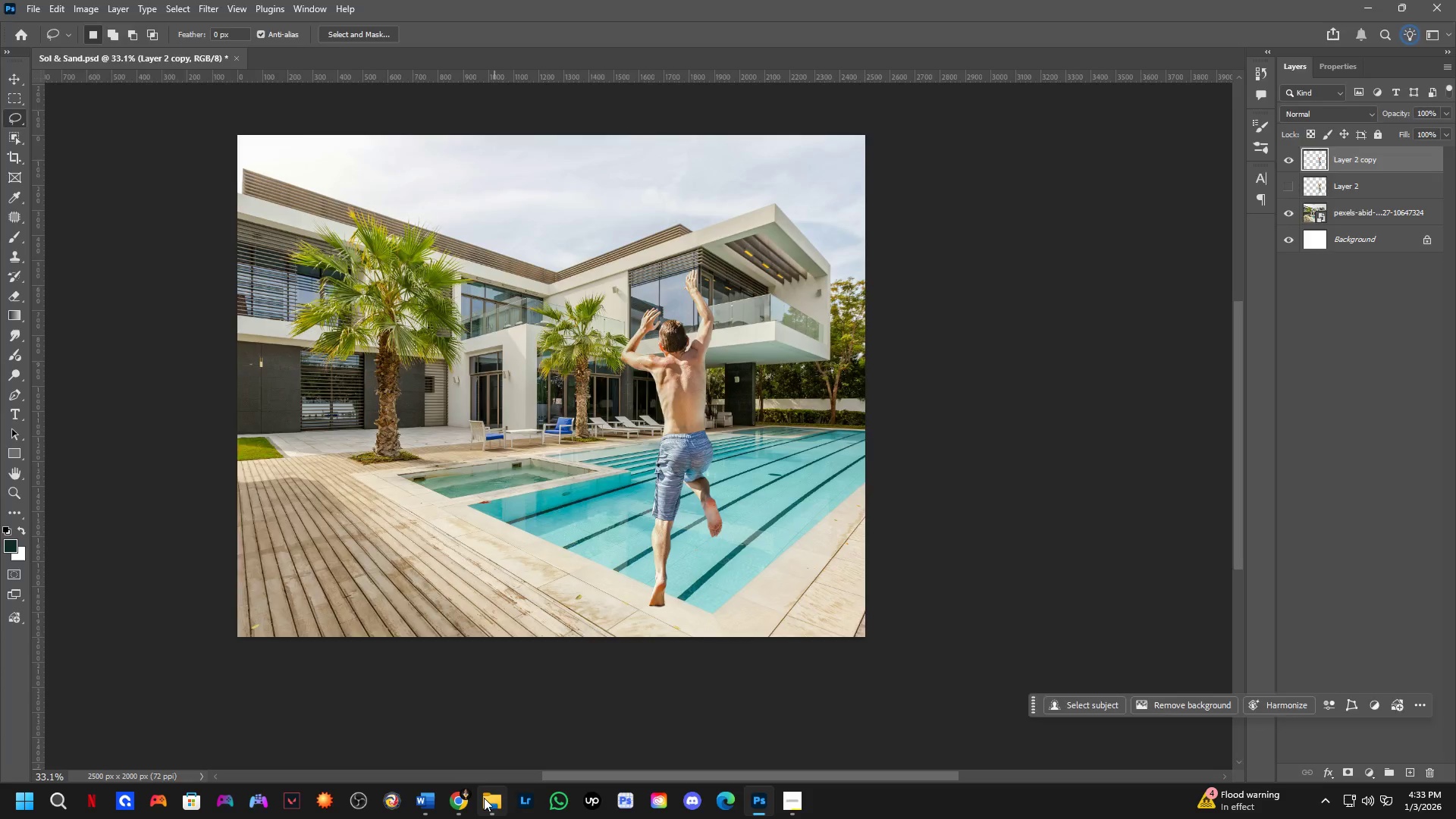 
left_click_drag(start_coordinate=[573, 385], to_coordinate=[588, 413])
 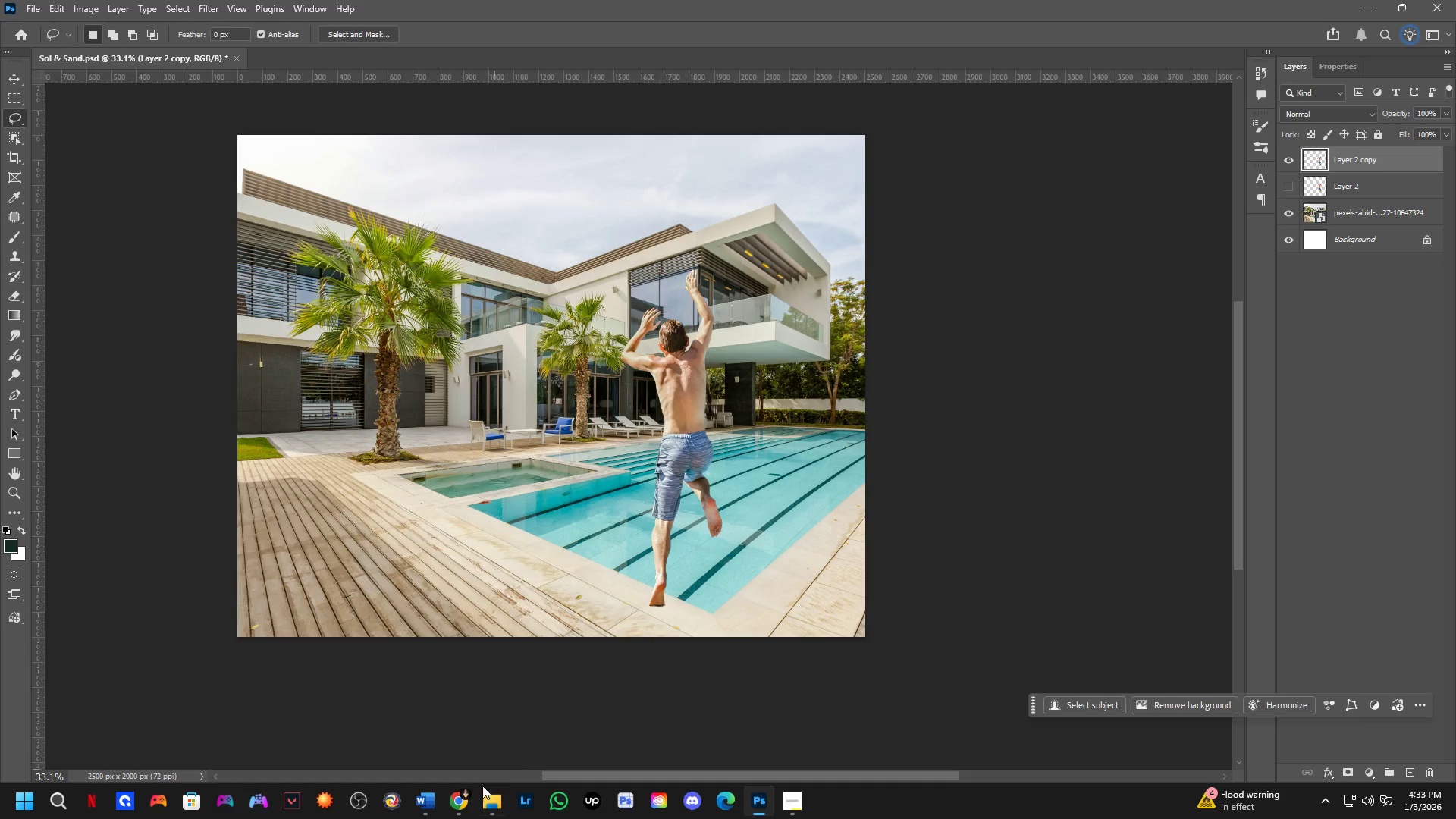 
scroll: coordinate [577, 389], scroll_direction: down, amount: 2.0
 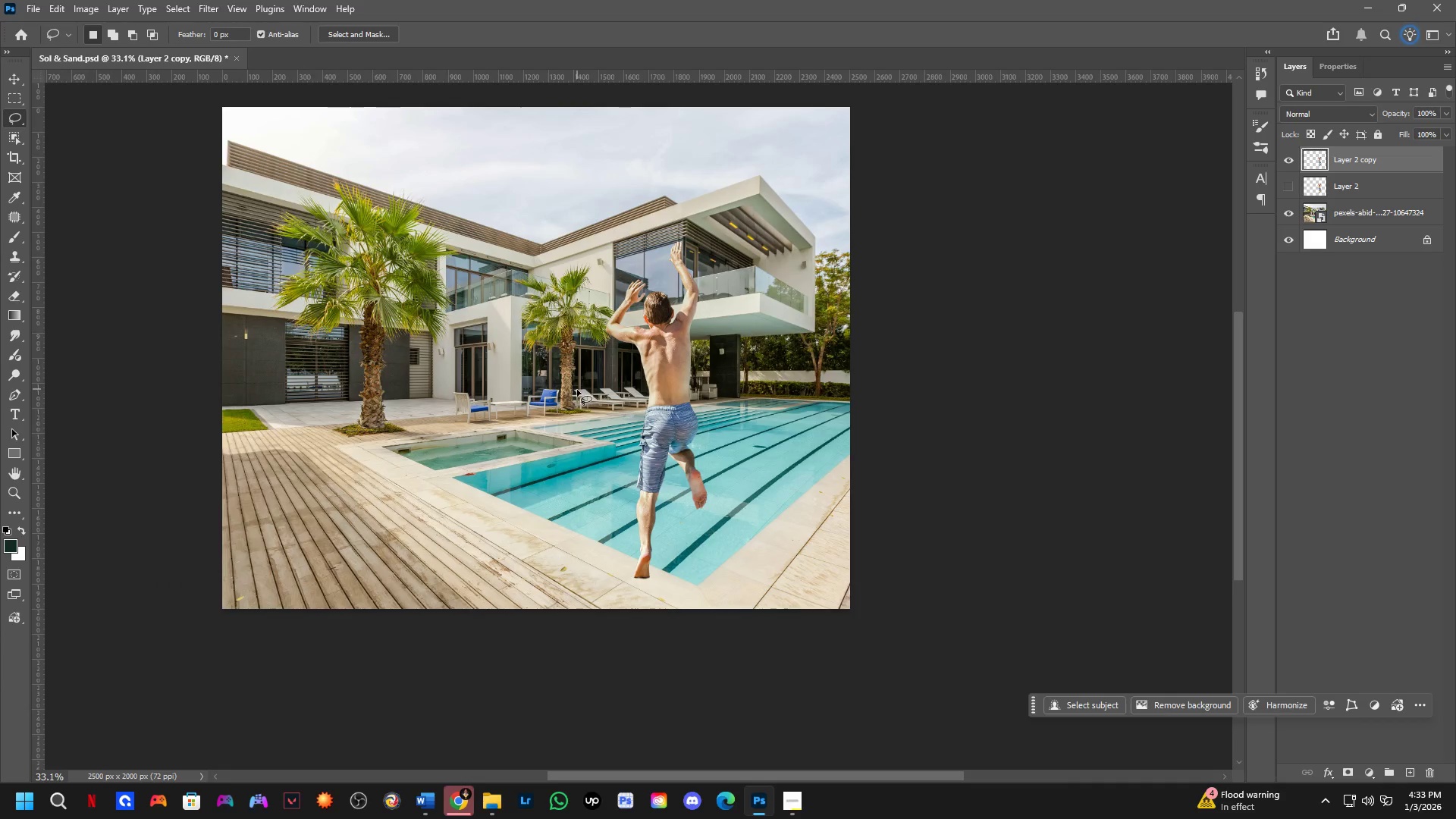 
left_click([485, 798])
 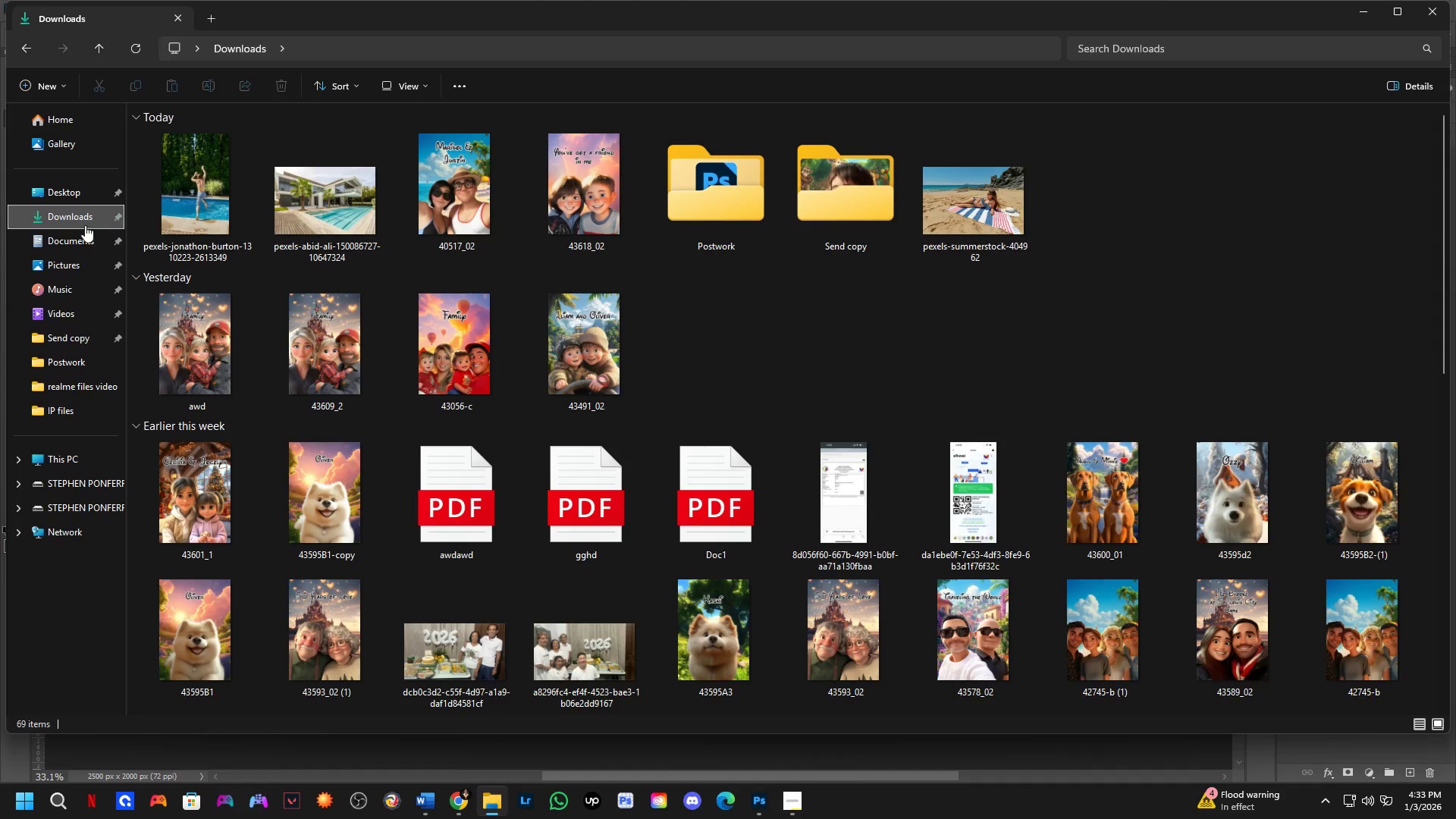 
double_click([79, 232])
 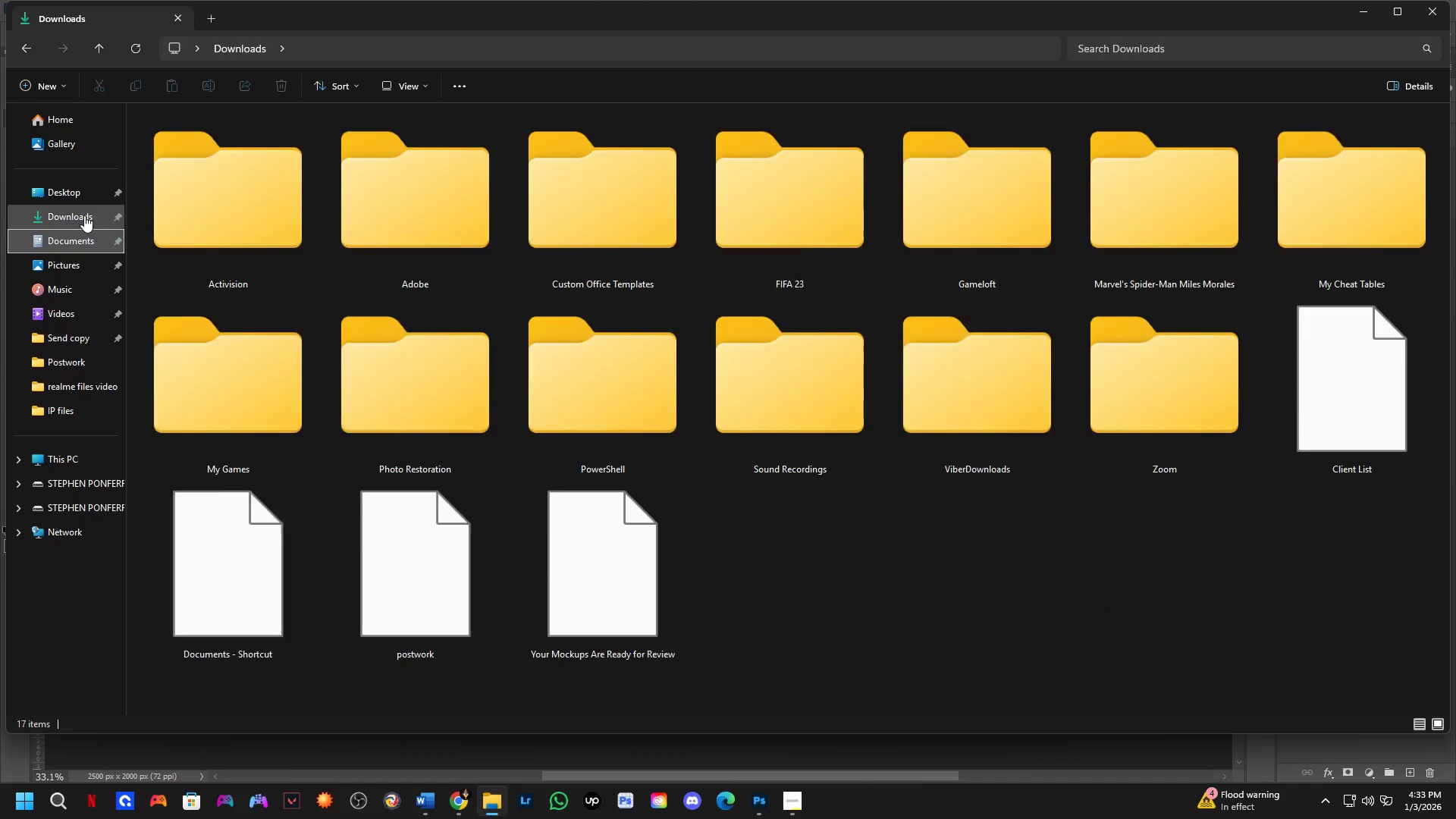 
triple_click([84, 215])
 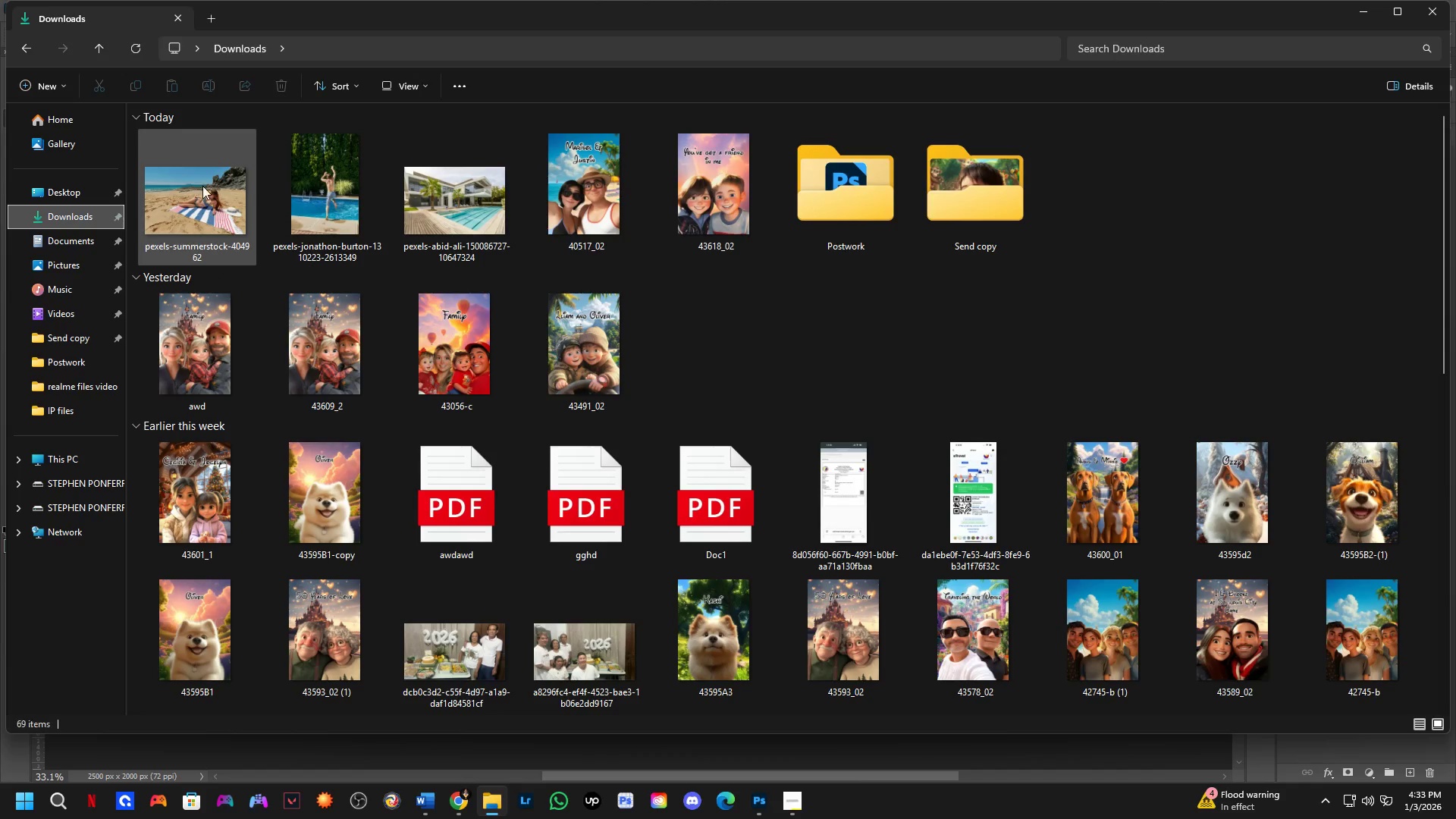 
left_click_drag(start_coordinate=[207, 187], to_coordinate=[487, 450])
 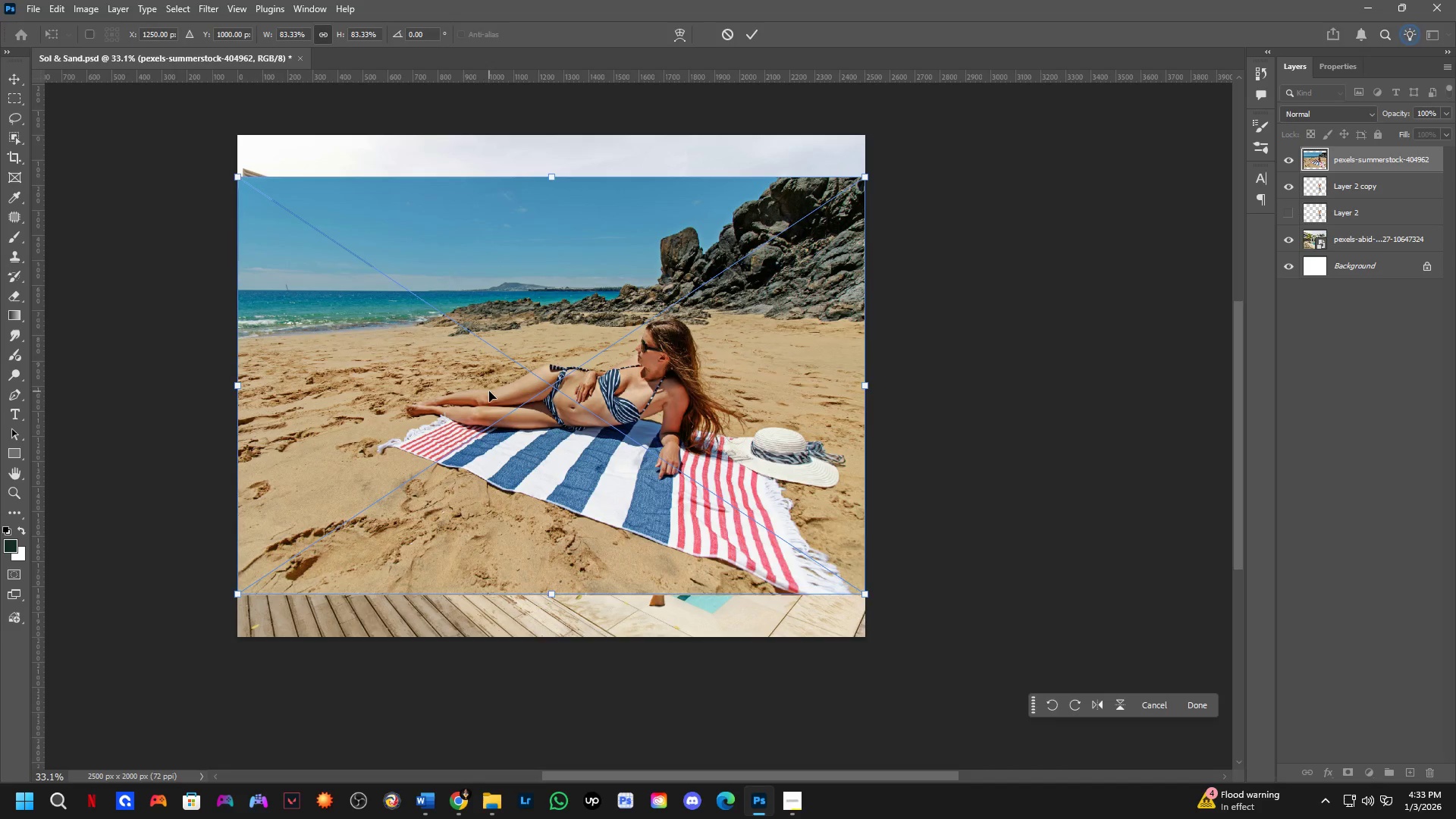 
key(Alt+AltLeft)
 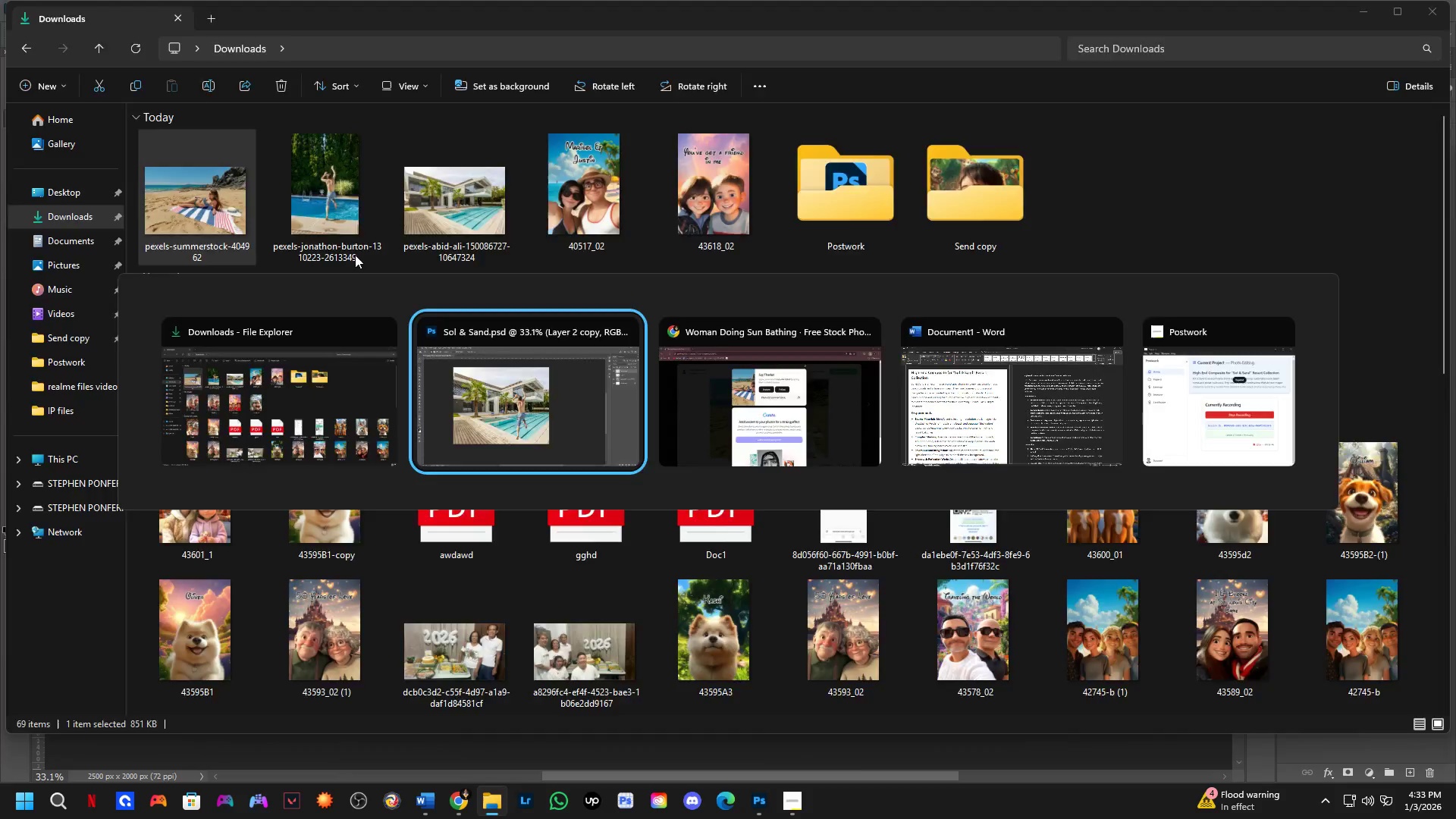 
key(Alt+Tab)
 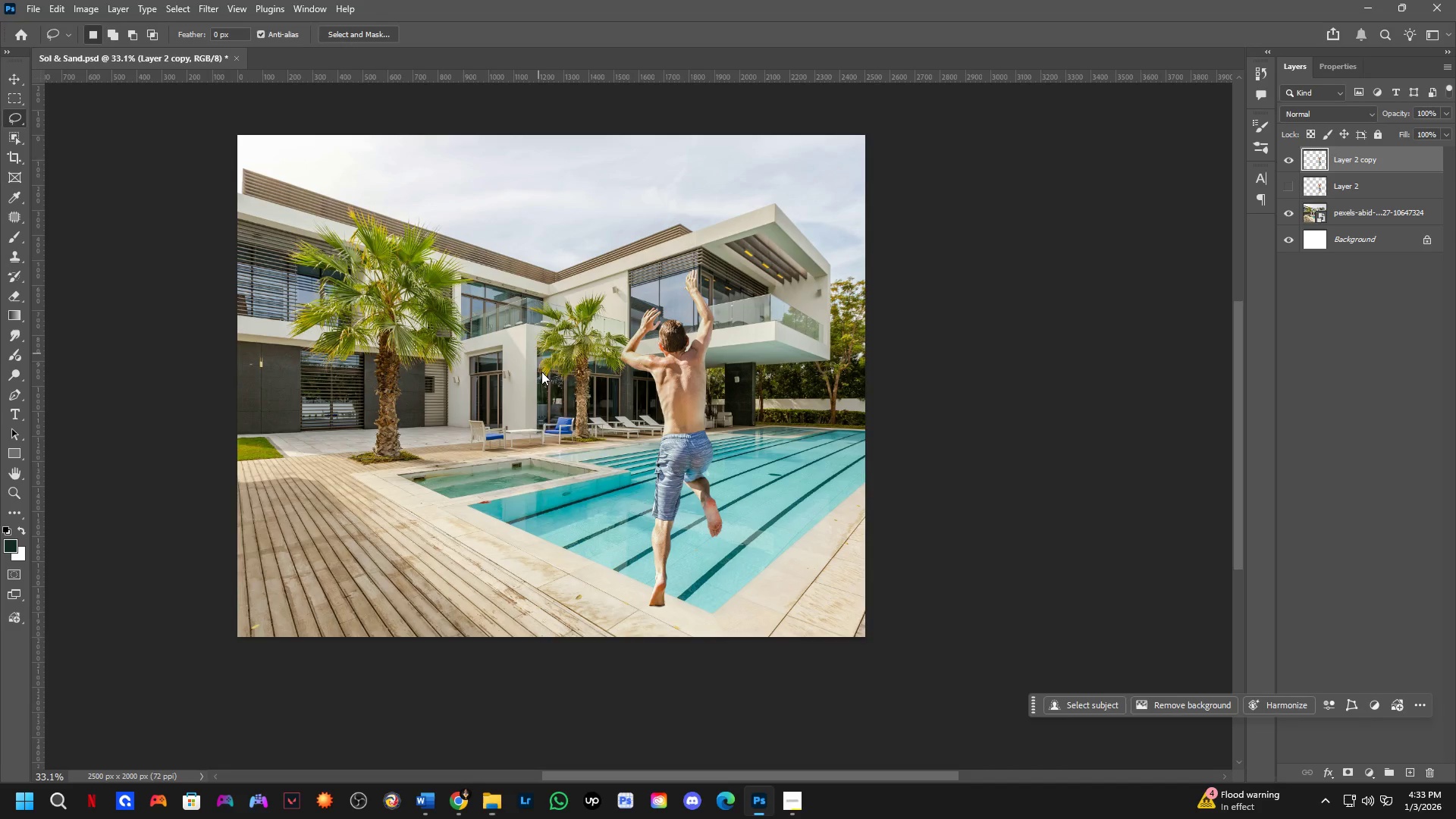 
hold_key(key=ShiftLeft, duration=0.42)
 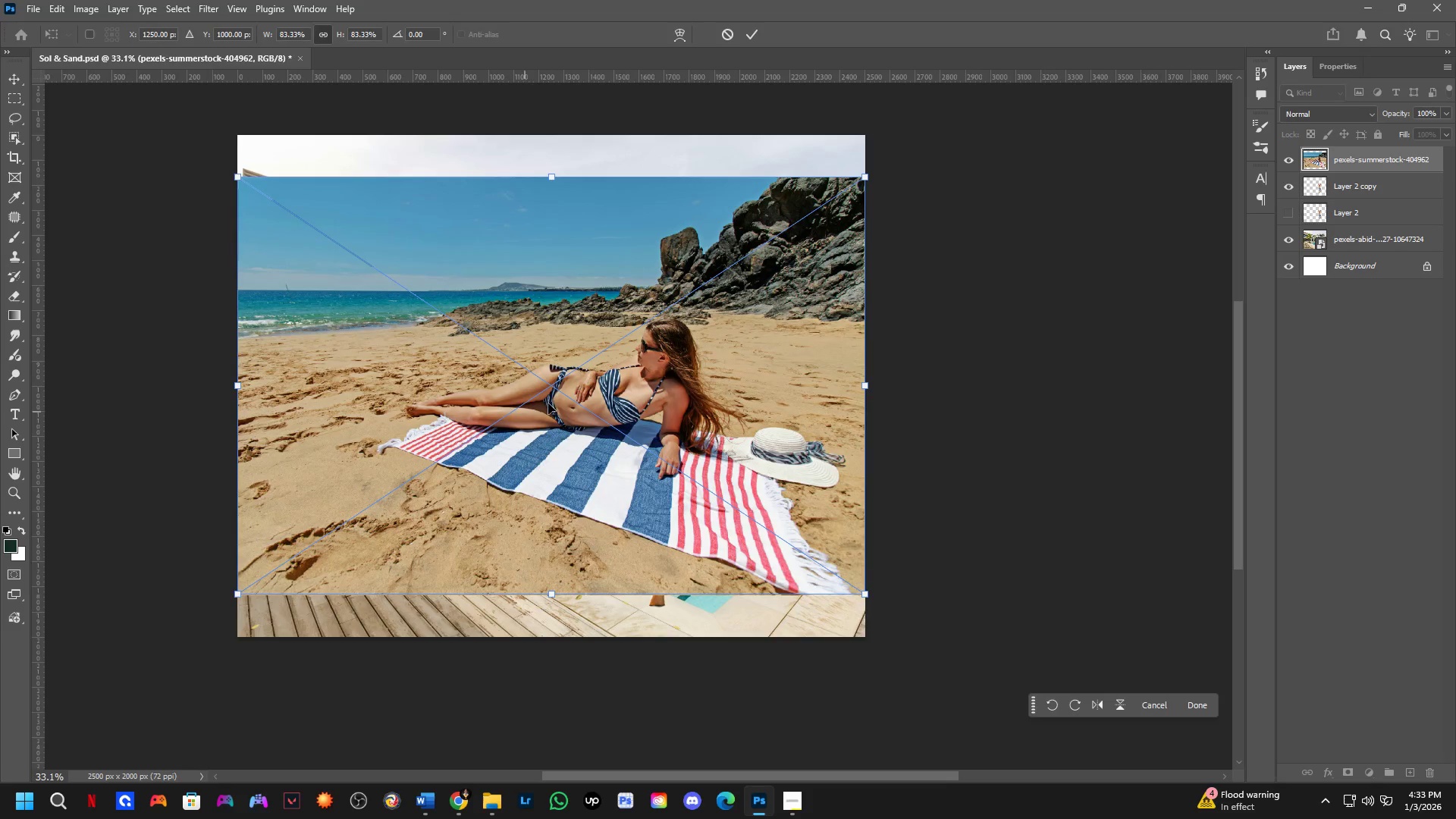 
scroll: coordinate [639, 378], scroll_direction: down, amount: 3.0
 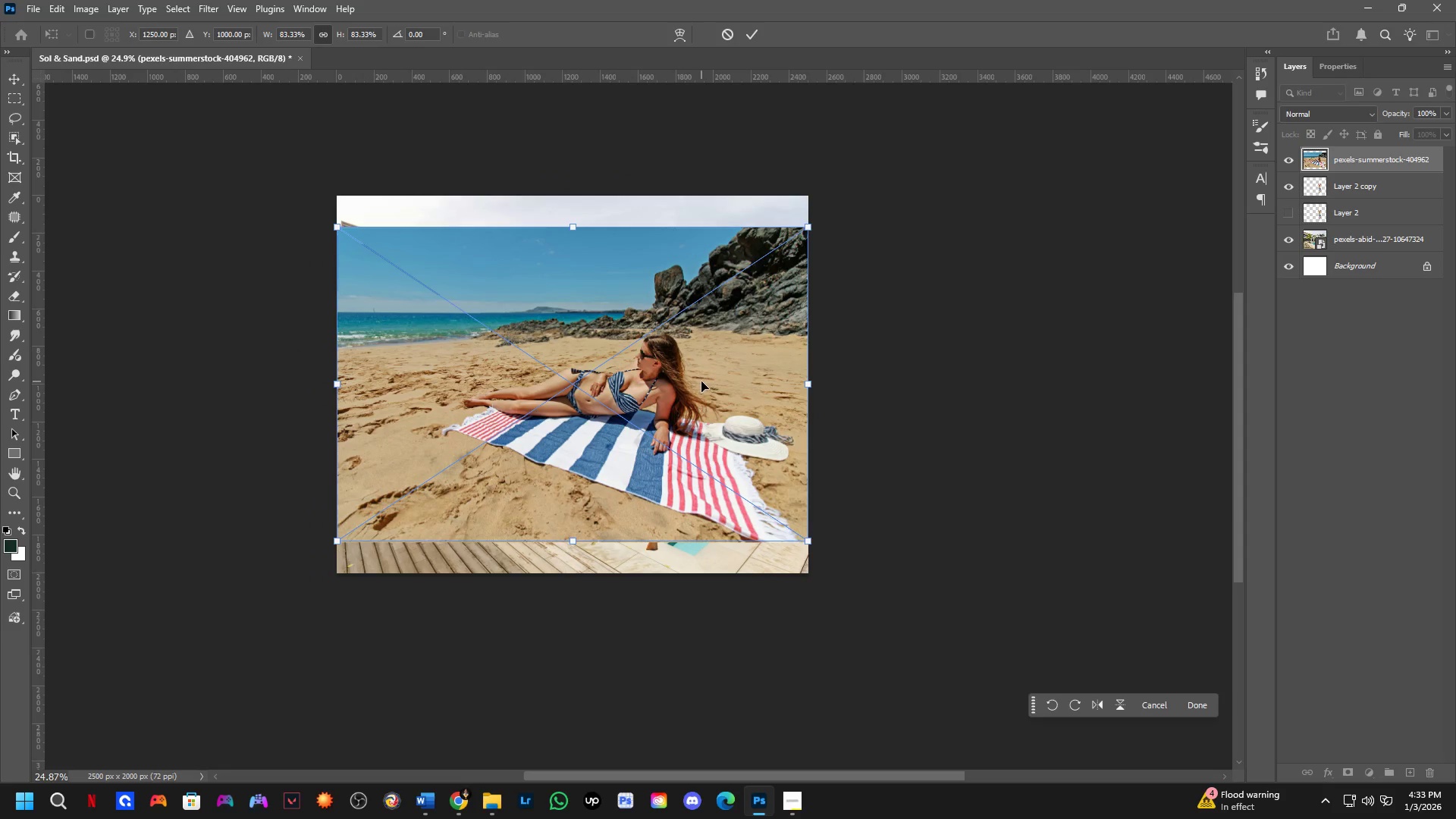 
key(NumpadEnter)
 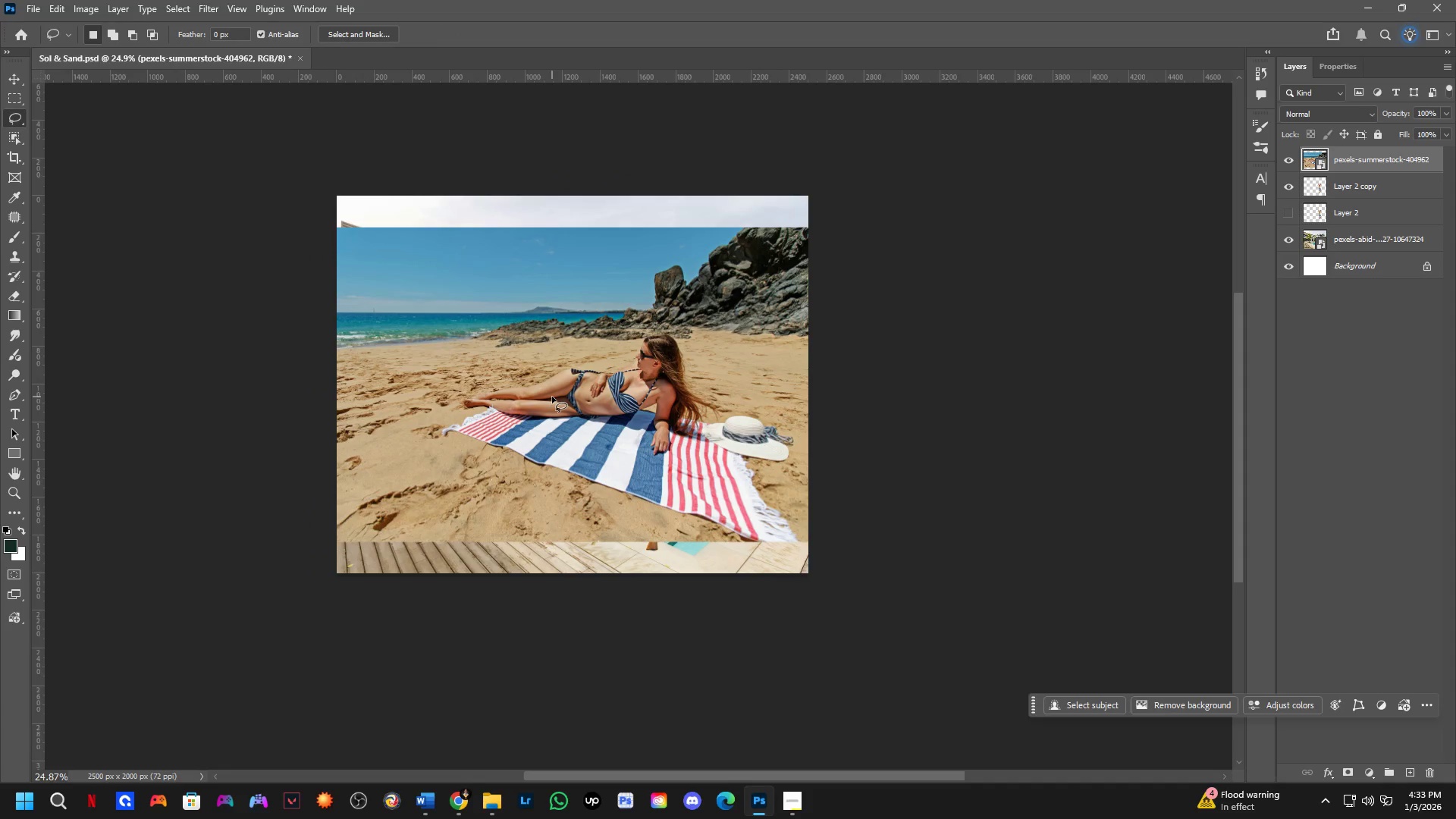 
key(M)
 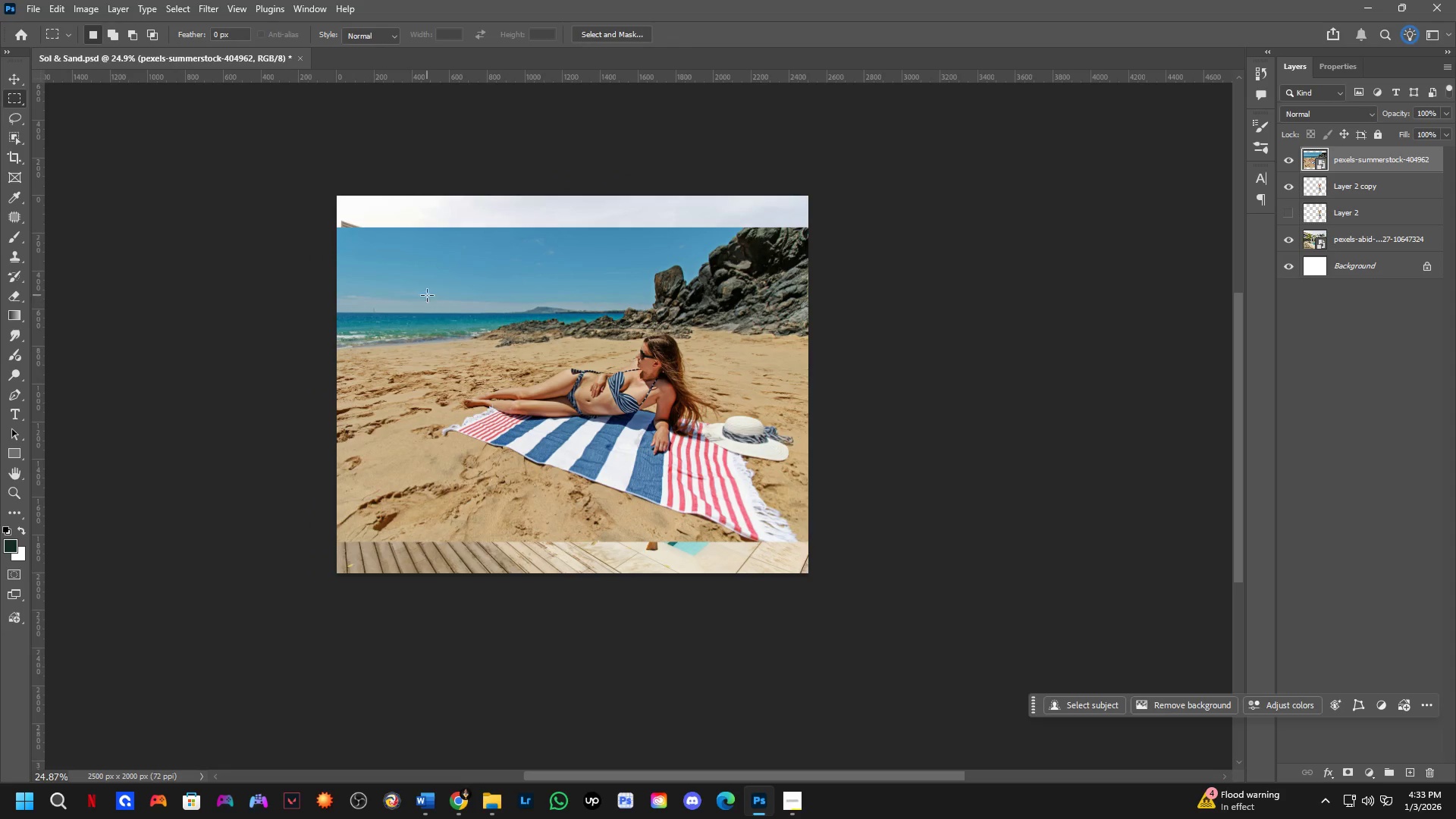 
left_click_drag(start_coordinate=[421, 267], to_coordinate=[809, 554])
 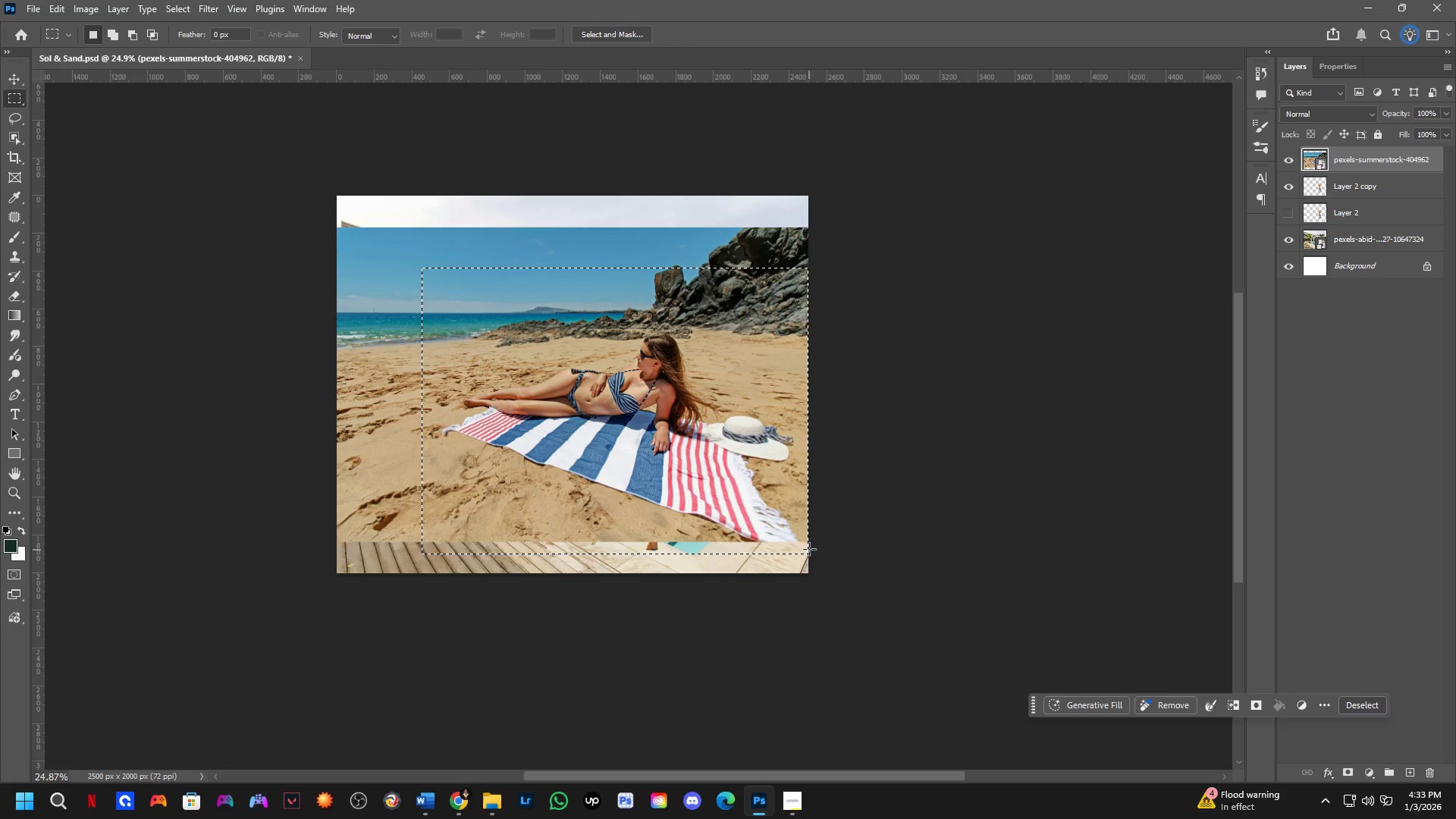 
key(Control+J)
 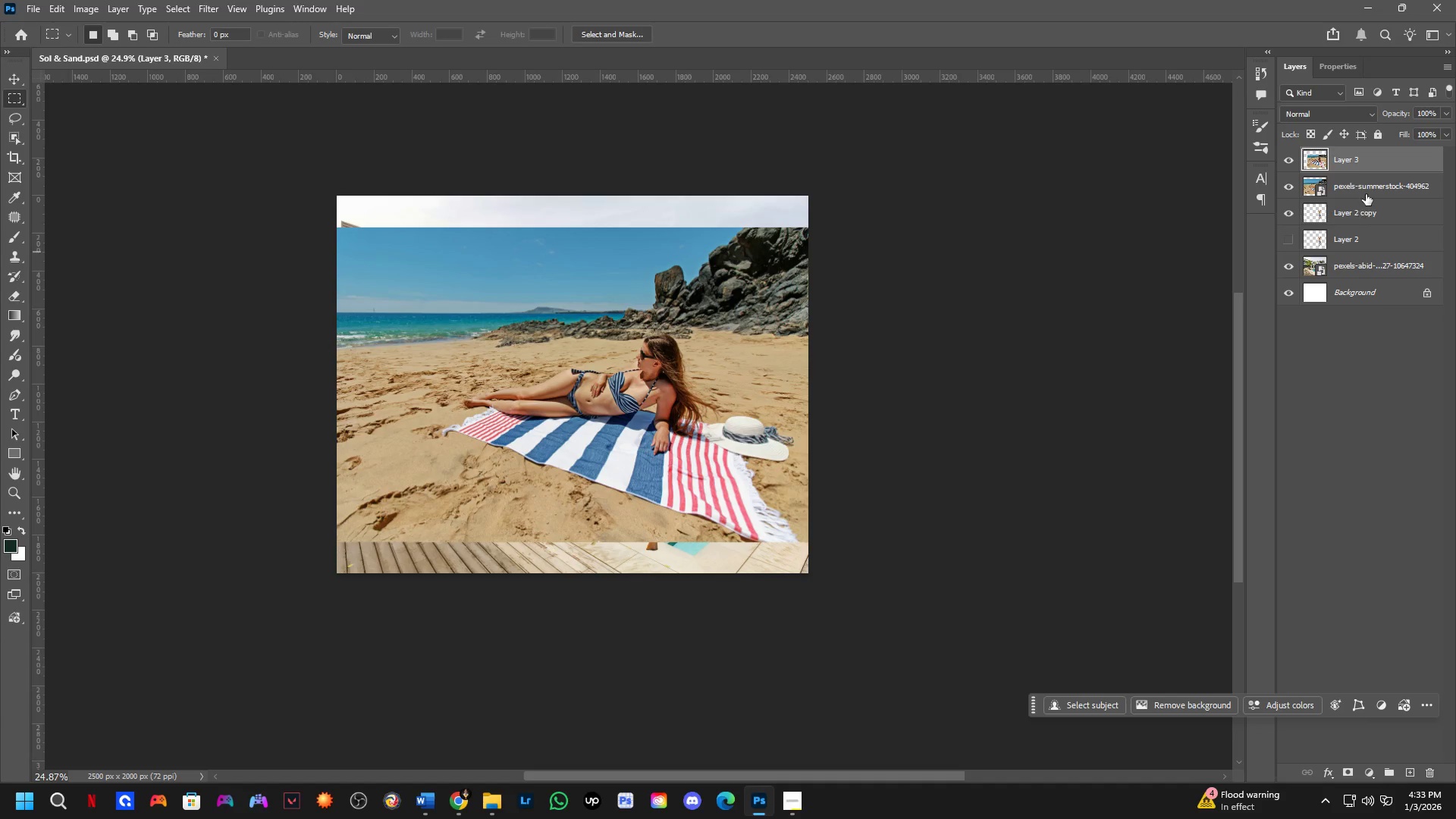 
left_click([1367, 192])
 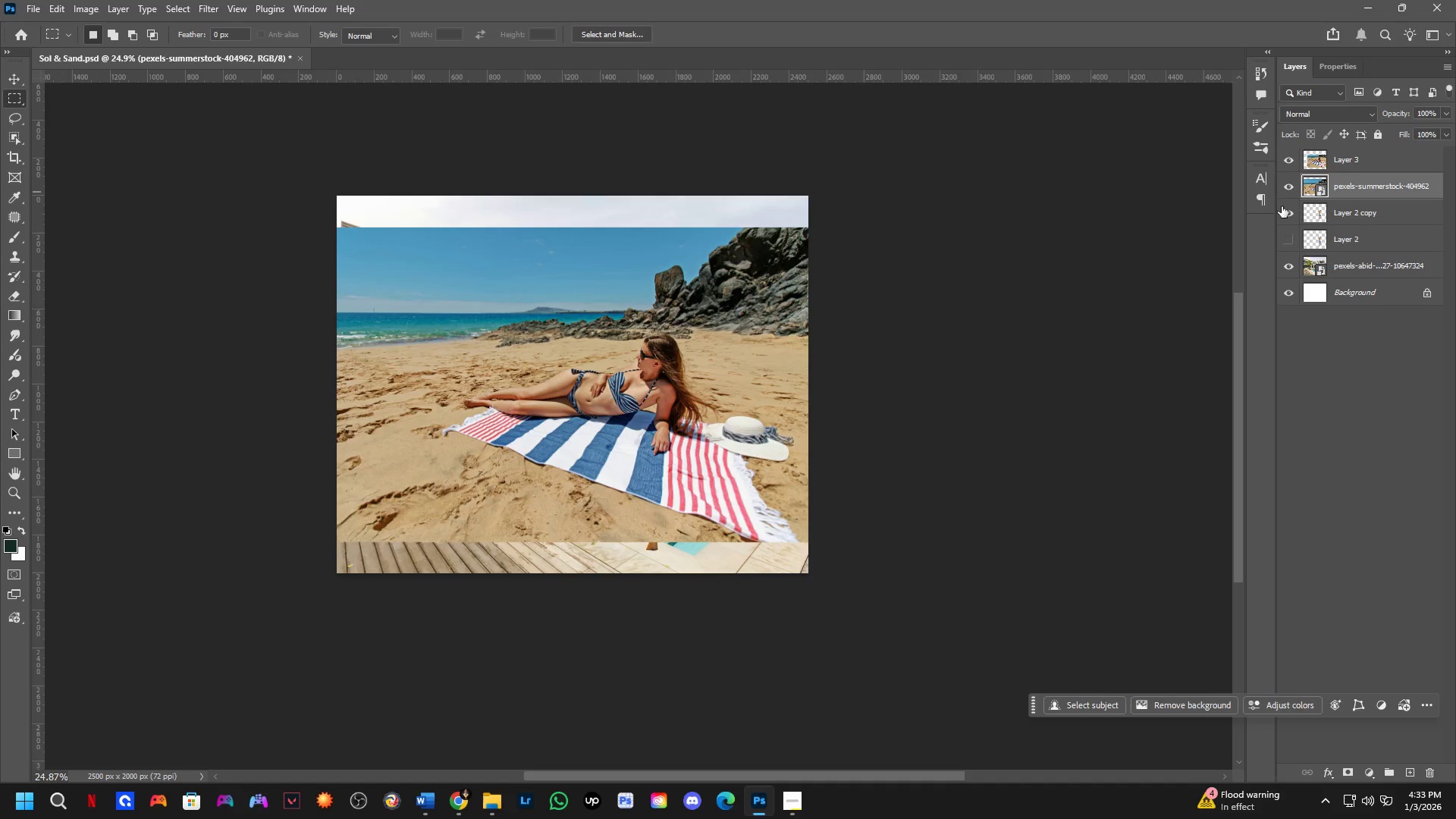 
key(Backspace)
 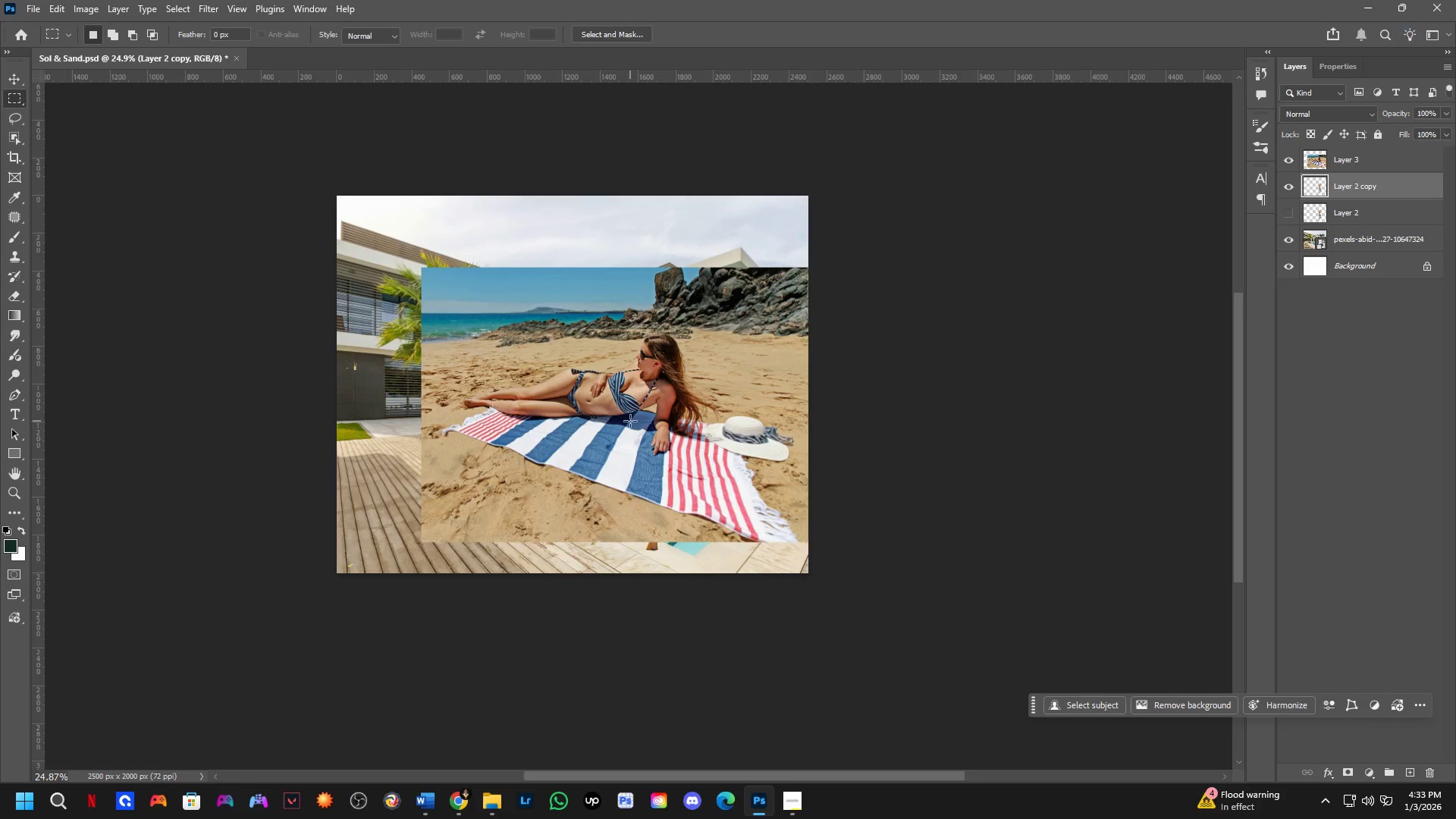 
hold_key(key=ControlLeft, duration=0.36)
 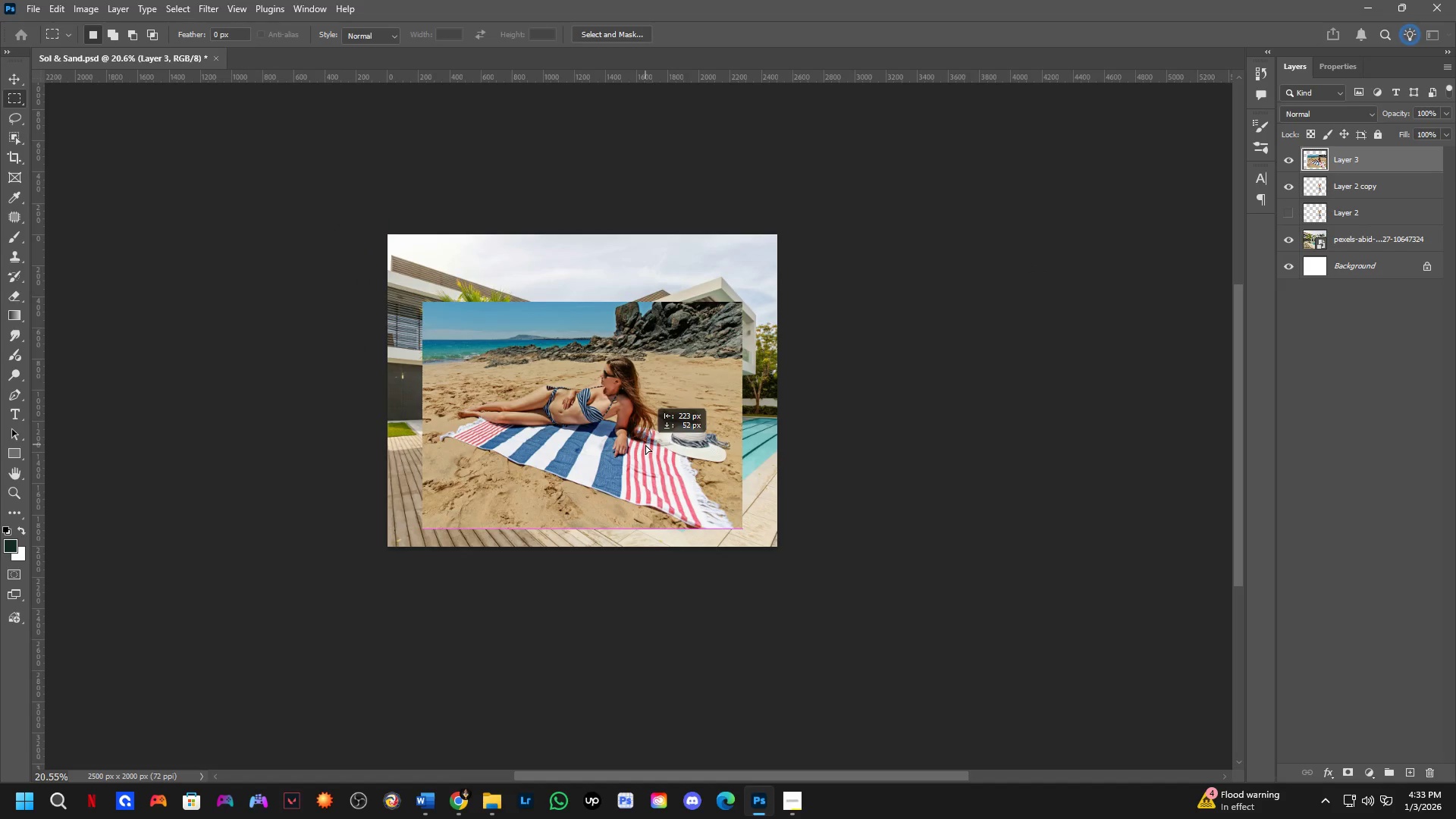 
scroll: coordinate [630, 421], scroll_direction: down, amount: 2.0
 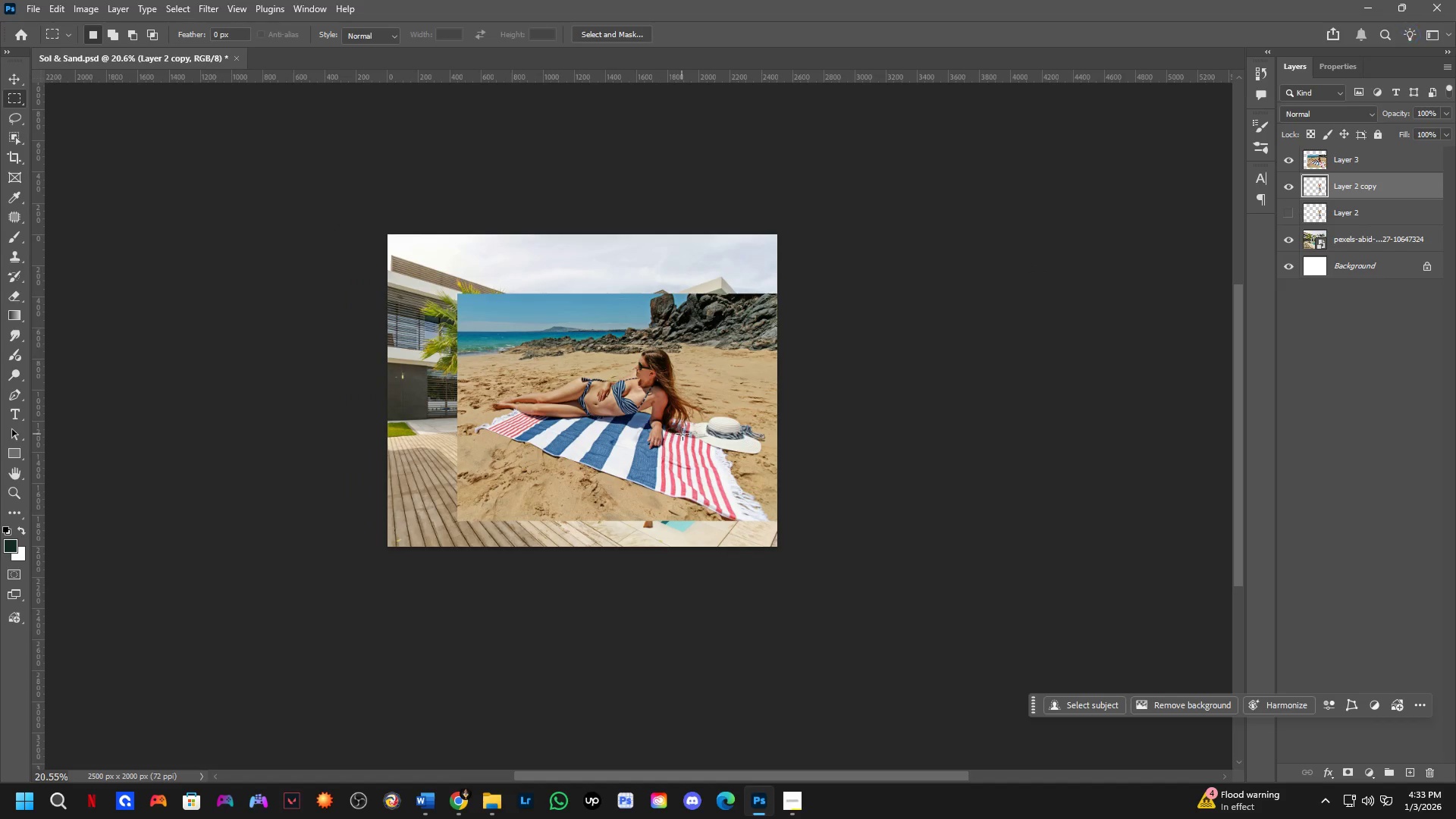 
left_click_drag(start_coordinate=[682, 434], to_coordinate=[652, 433])
 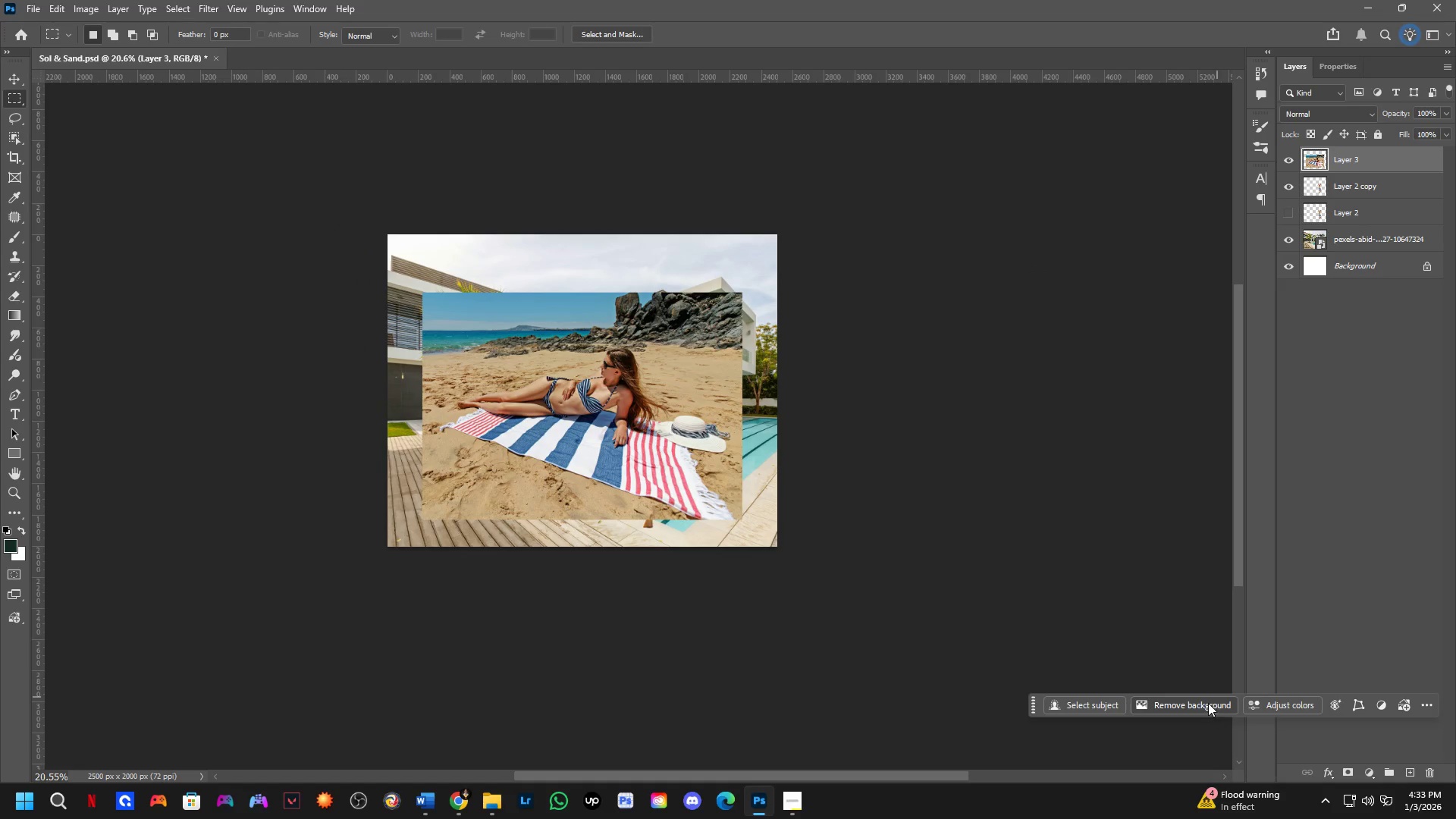 
left_click([1208, 703])
 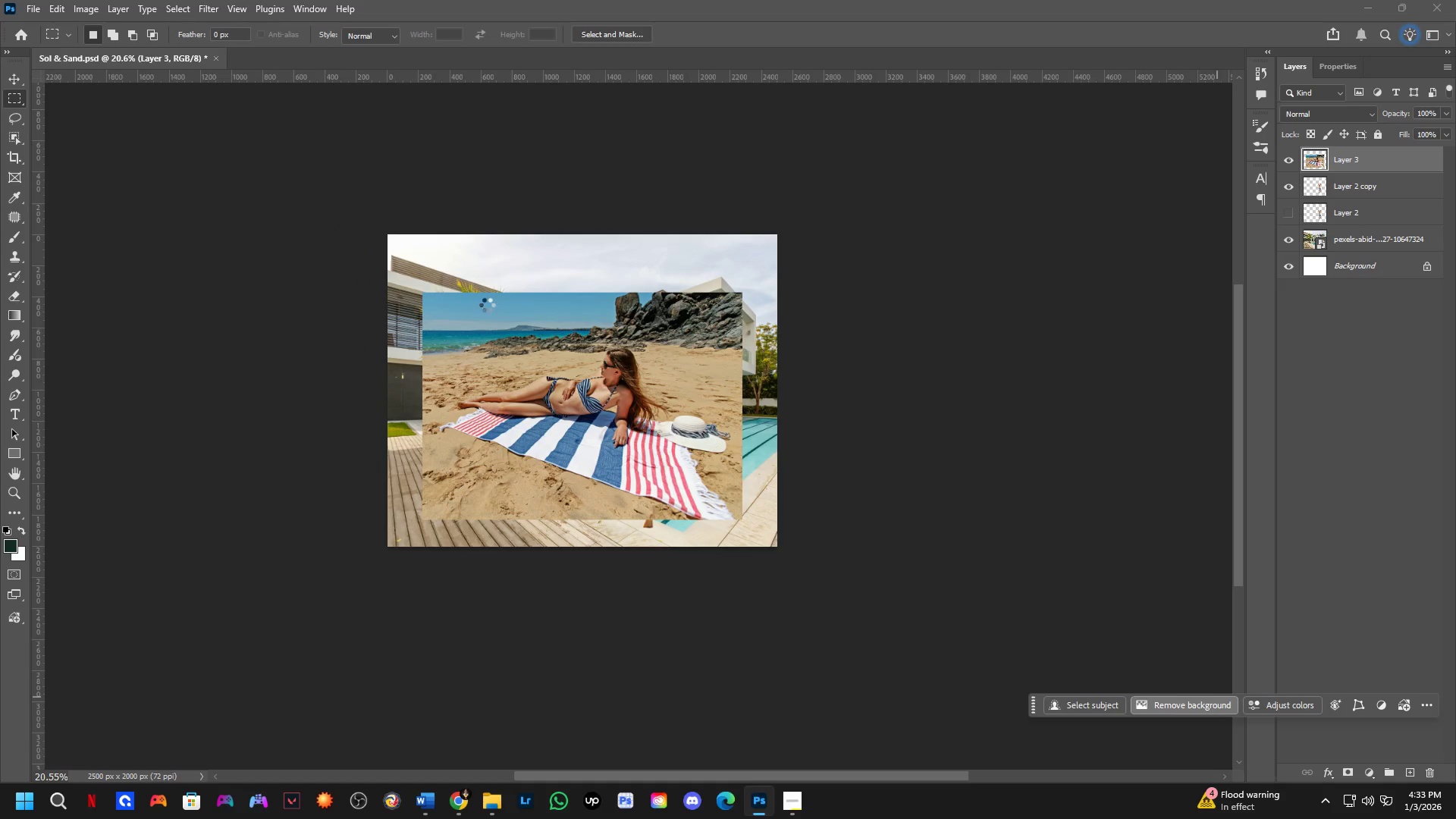 
key(Shift+ShiftLeft)
 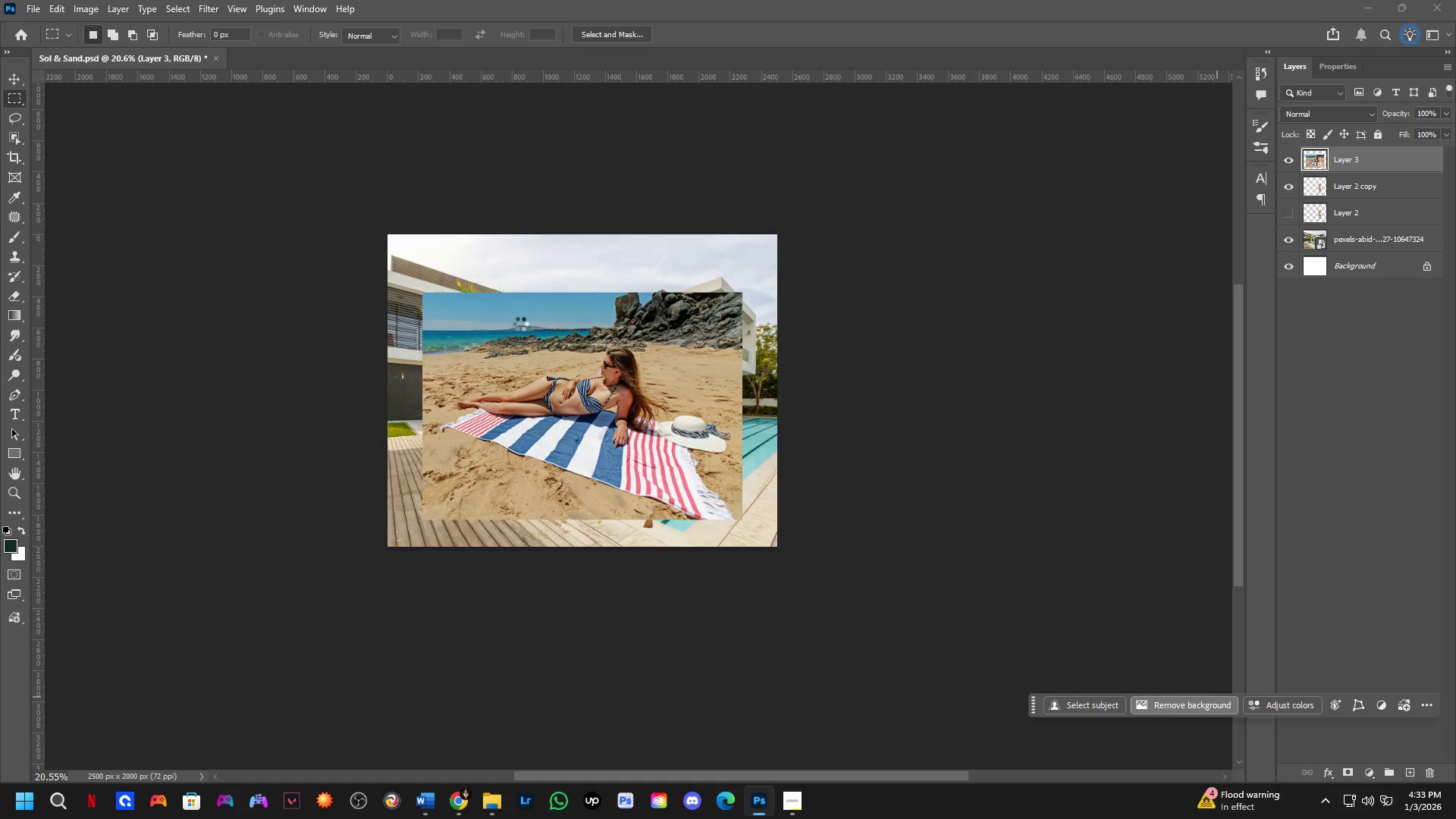 
scroll: coordinate [520, 324], scroll_direction: up, amount: 4.0
 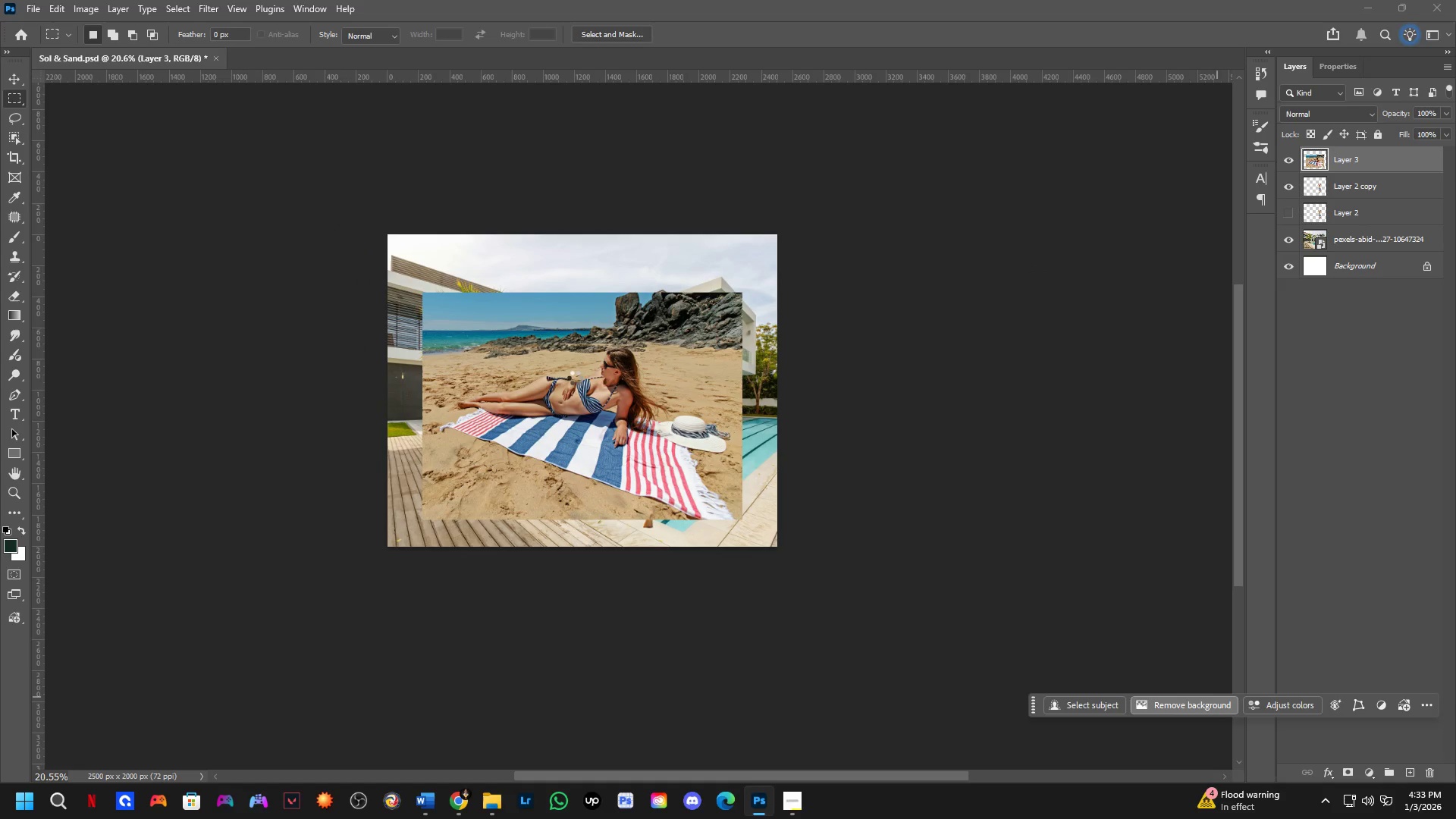 
key(Shift+ShiftLeft)
 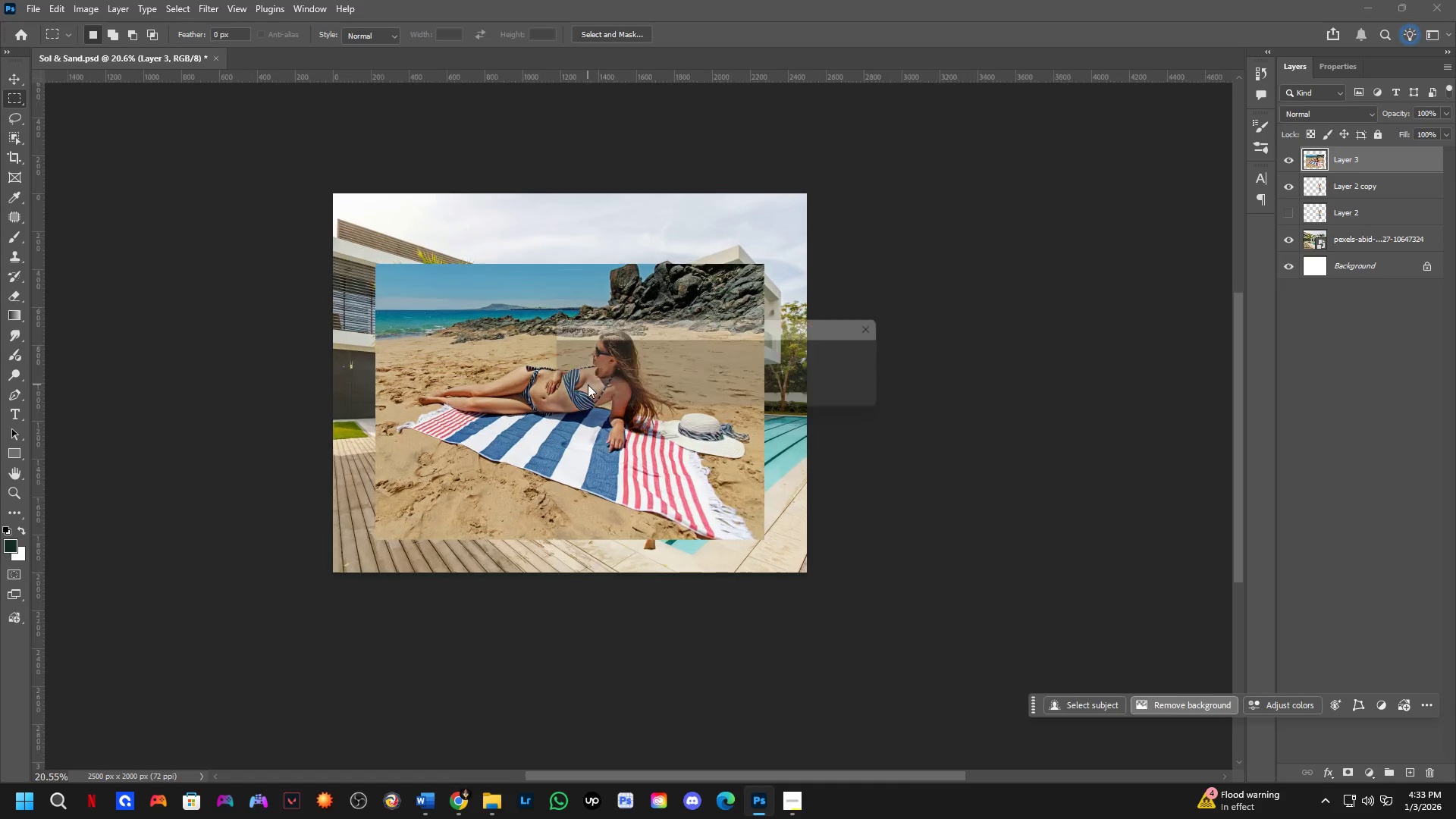 
scroll: coordinate [585, 384], scroll_direction: up, amount: 4.0
 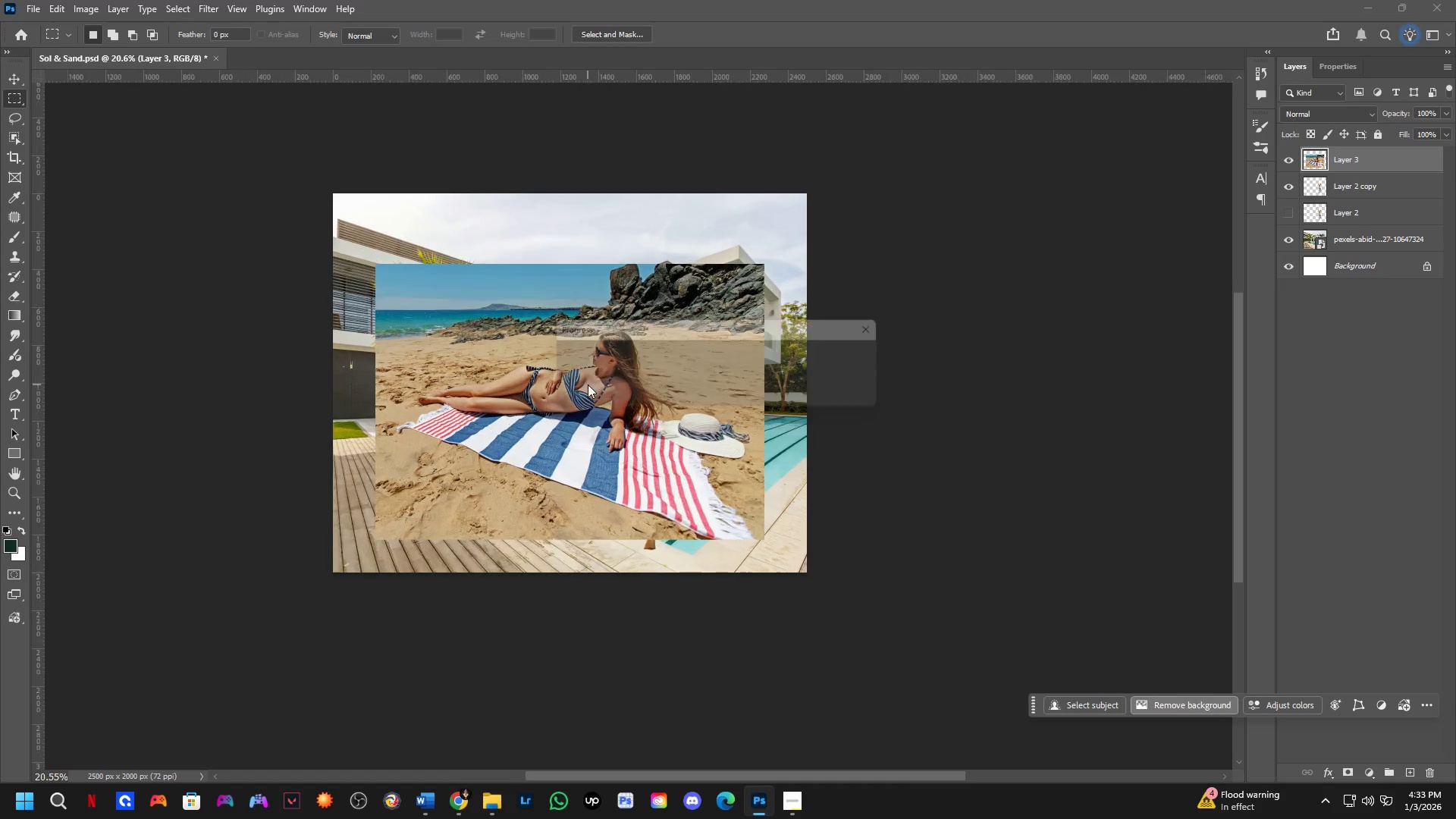 
key(Shift+ShiftLeft)
 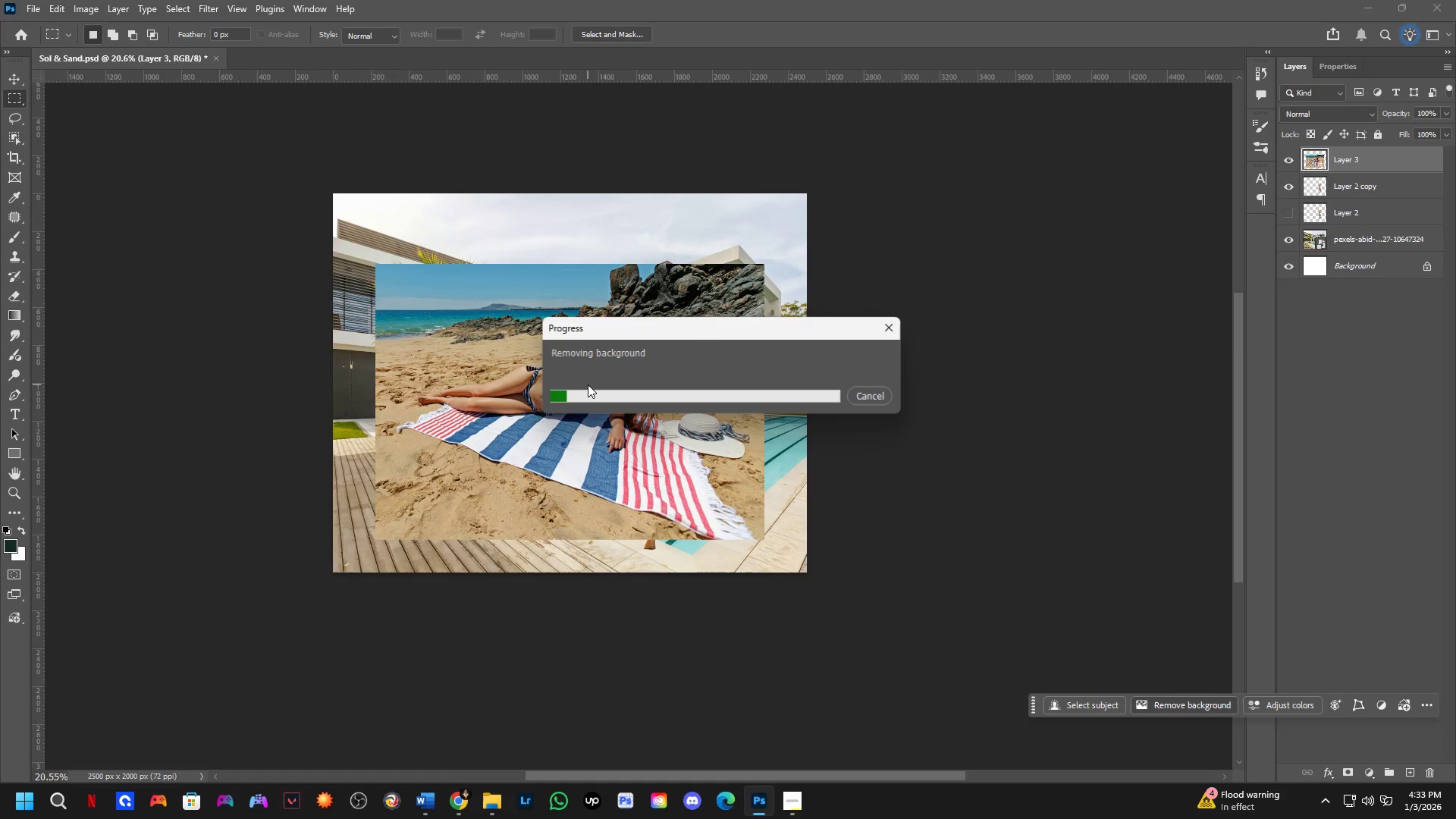 
scroll: coordinate [588, 384], scroll_direction: down, amount: 1.0
 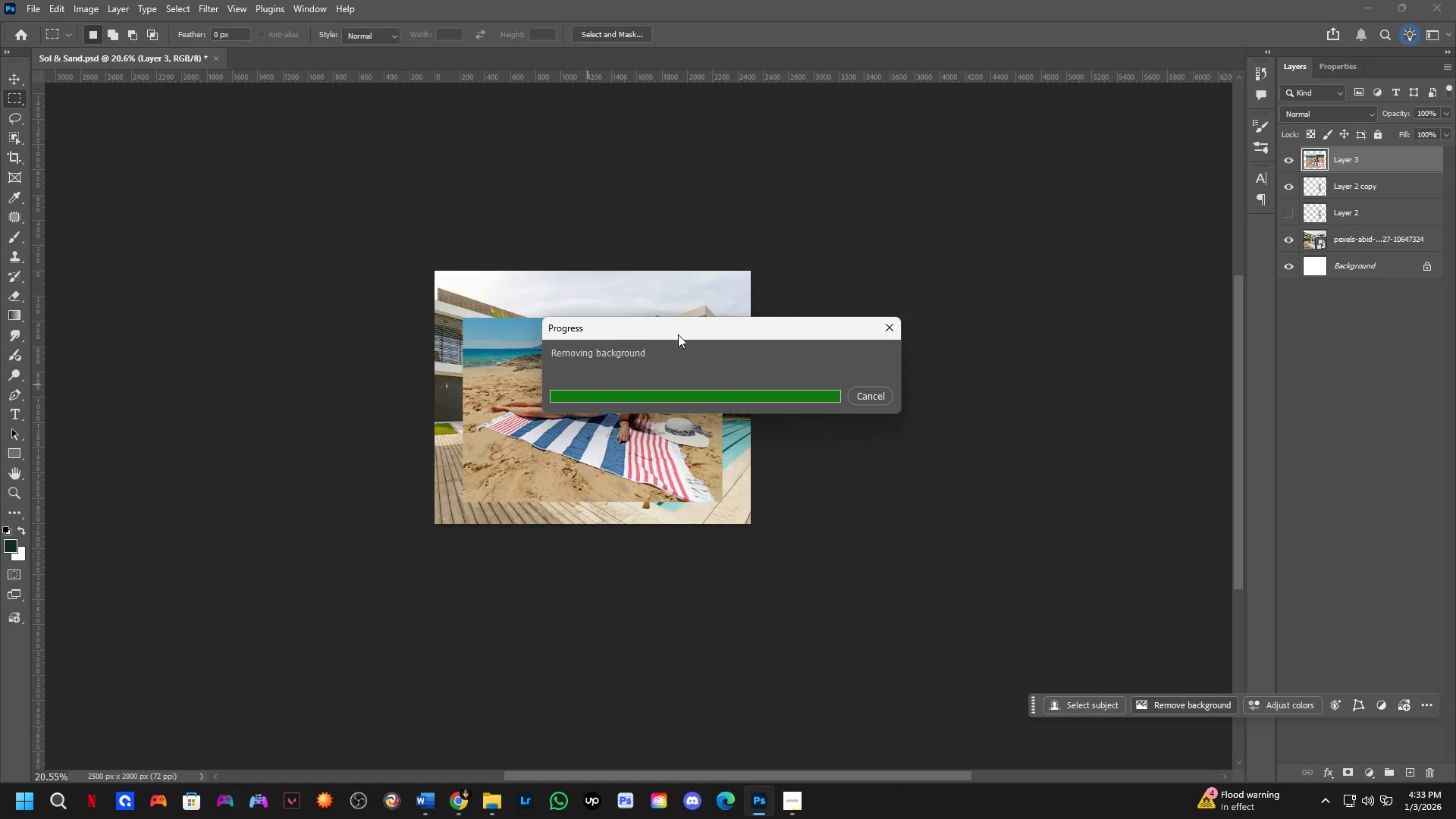 
left_click_drag(start_coordinate=[682, 328], to_coordinate=[823, 362])
 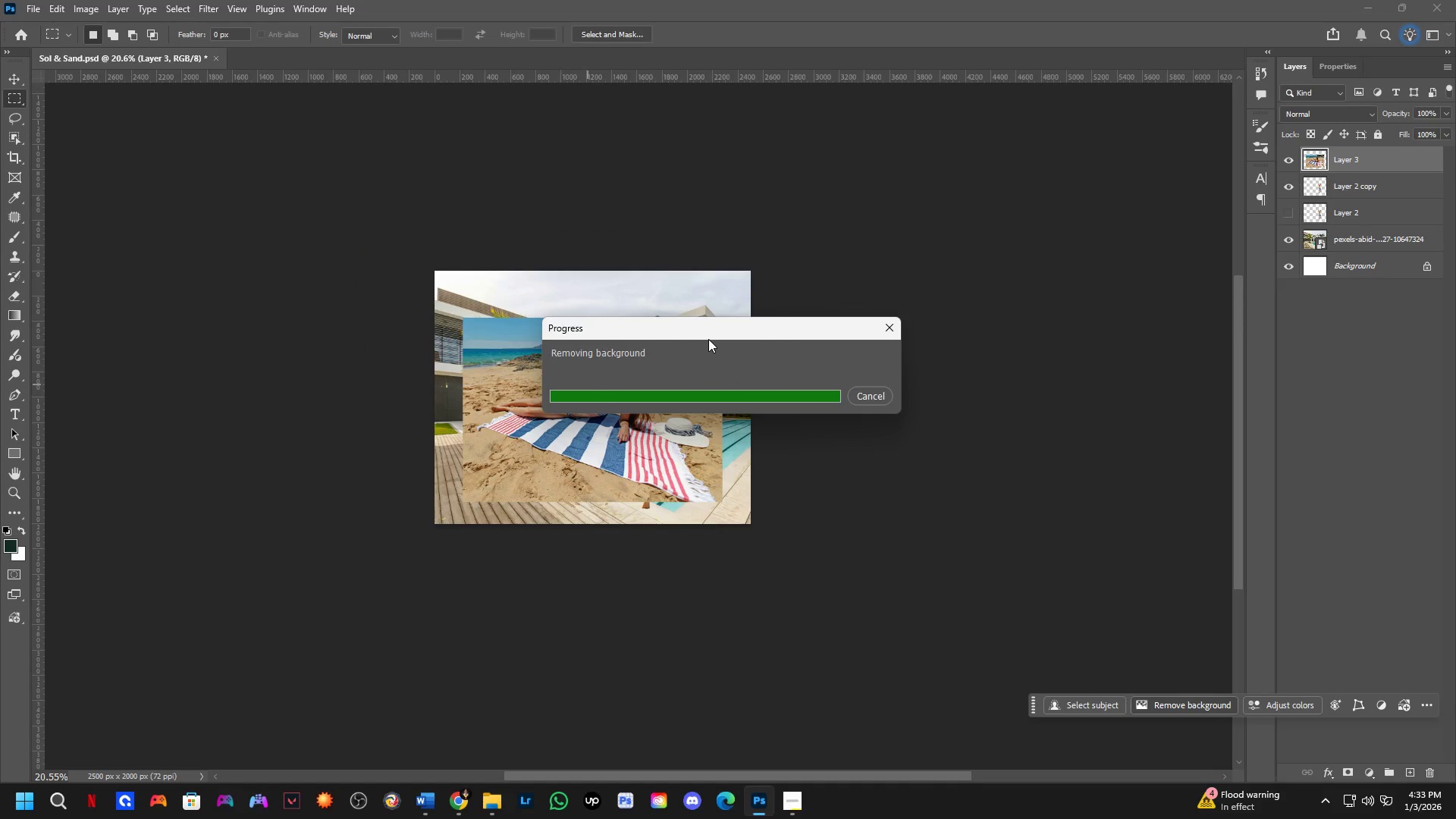 
left_click_drag(start_coordinate=[704, 334], to_coordinate=[734, 346])
 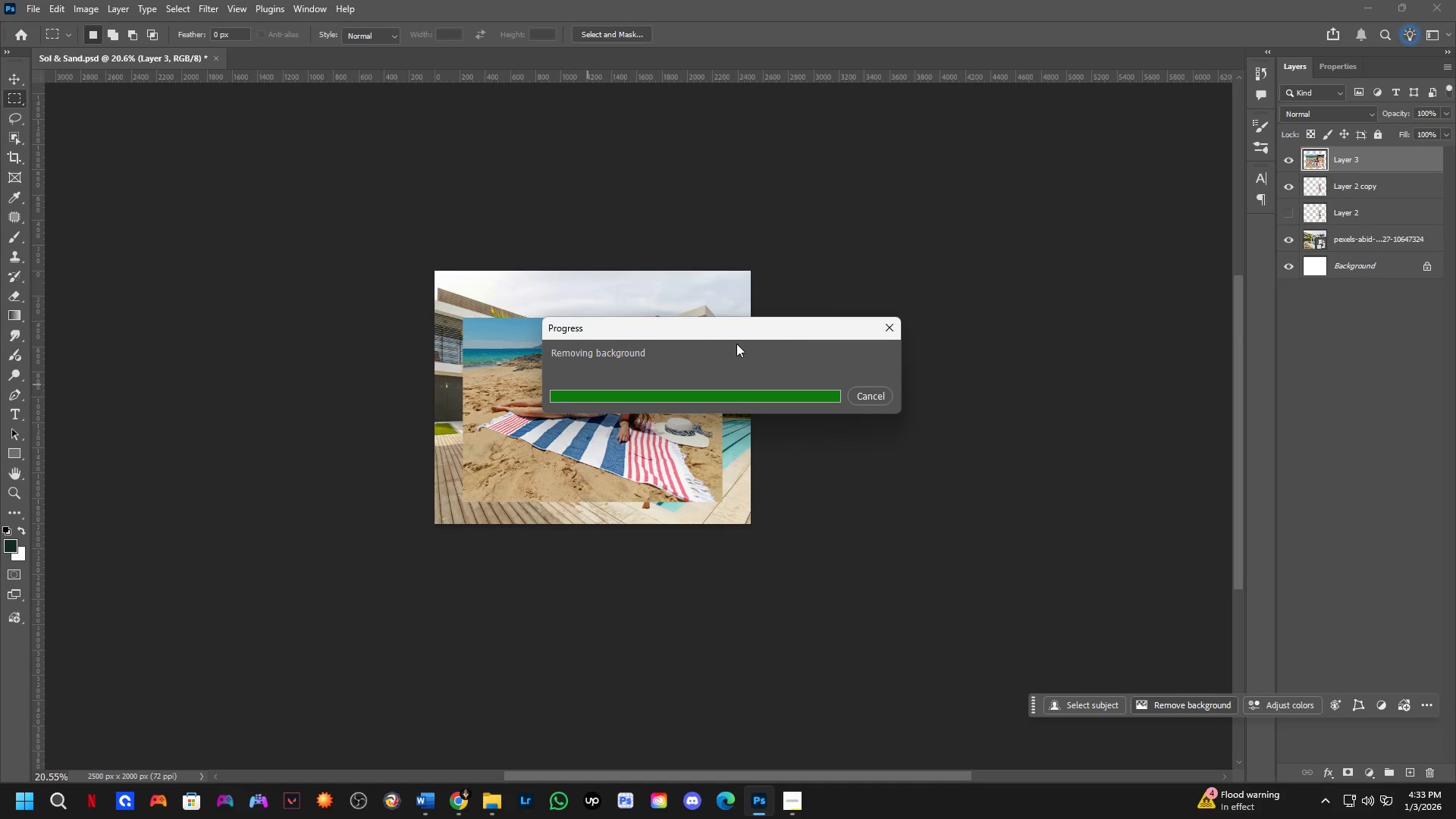 
left_click_drag(start_coordinate=[743, 332], to_coordinate=[740, 341])
 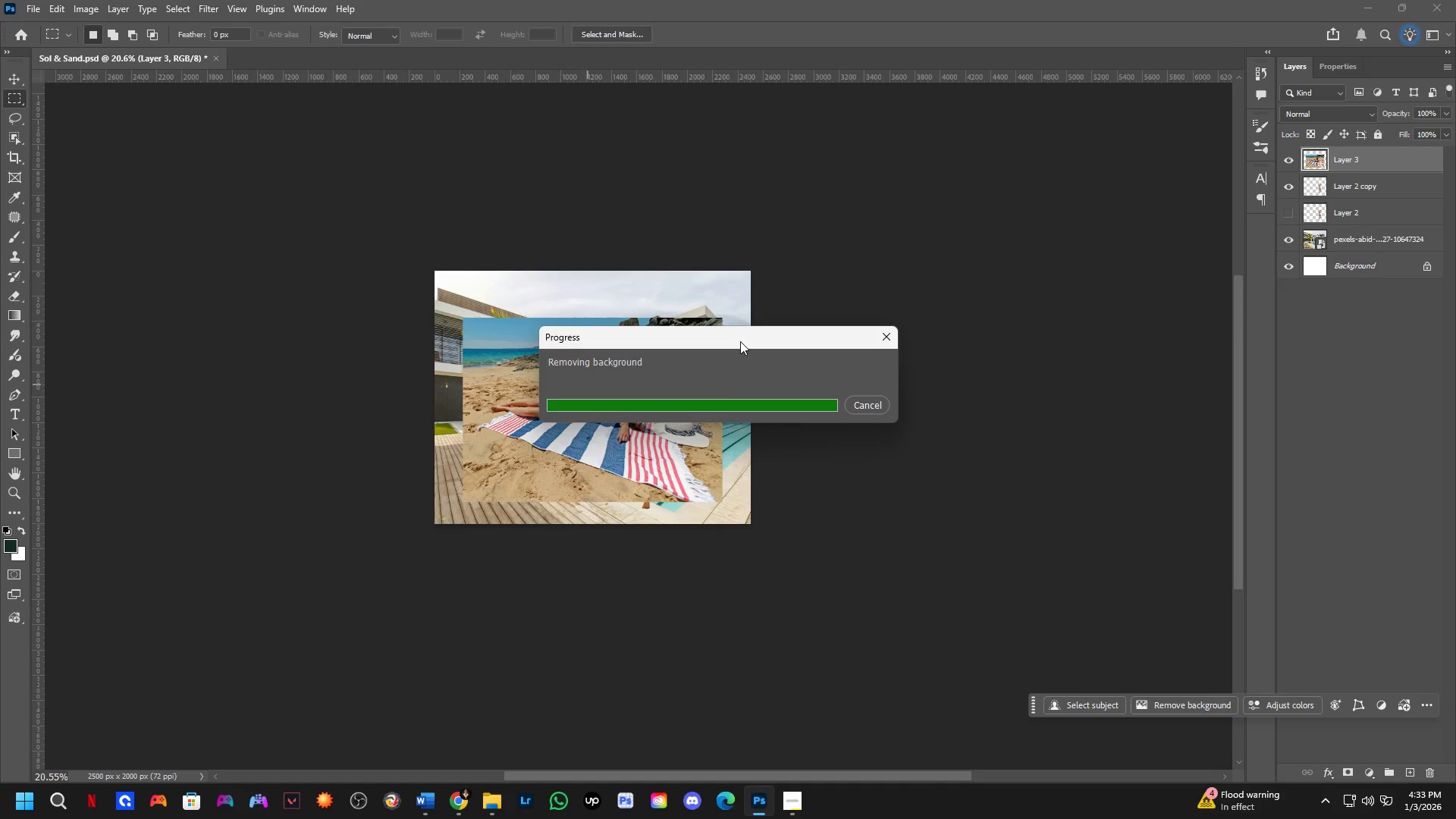 
left_click_drag(start_coordinate=[740, 341], to_coordinate=[907, 454])
 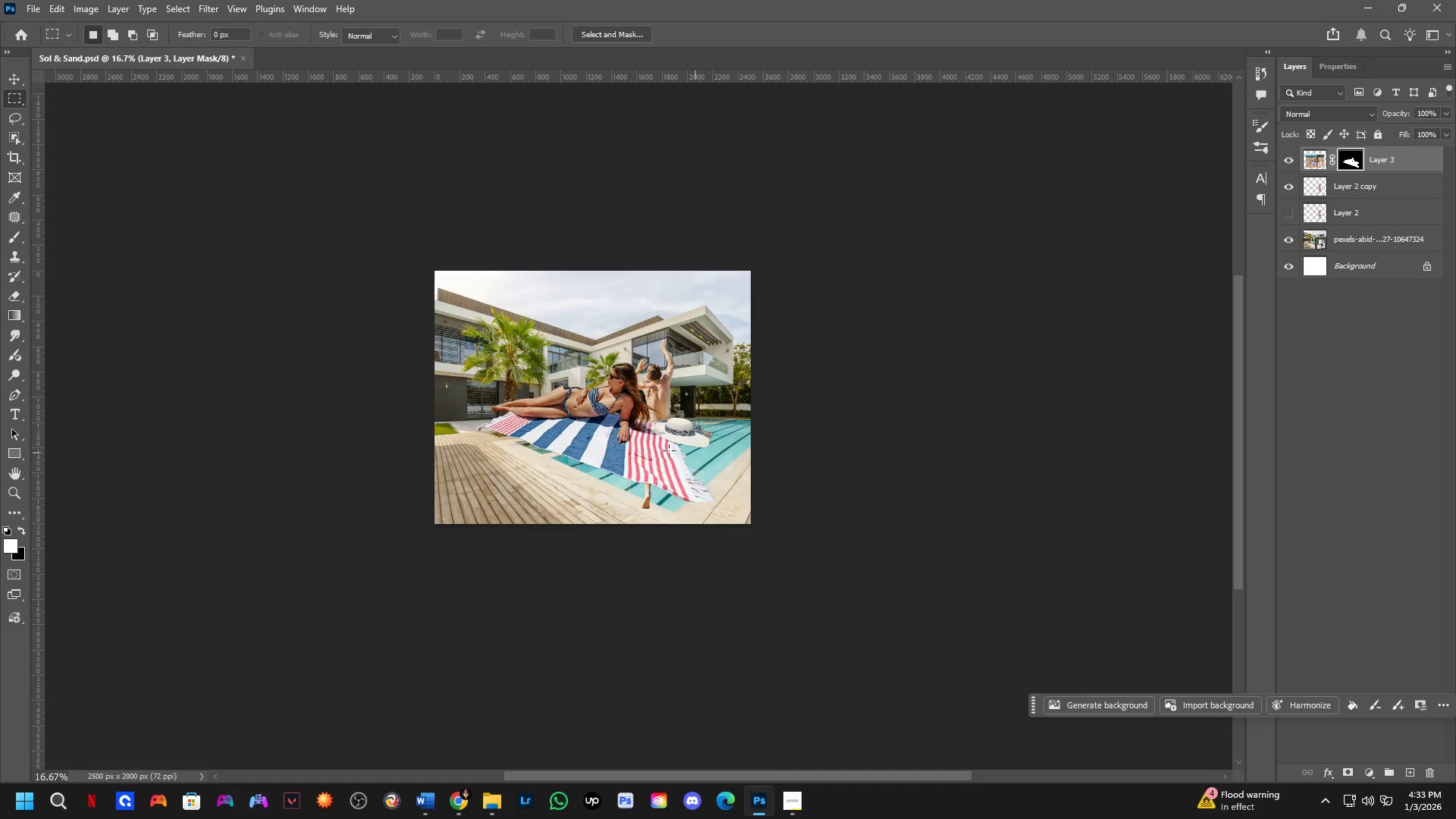 
hold_key(key=ControlLeft, duration=0.47)
left_click_drag(start_coordinate=[603, 394], to_coordinate=[517, 425])
 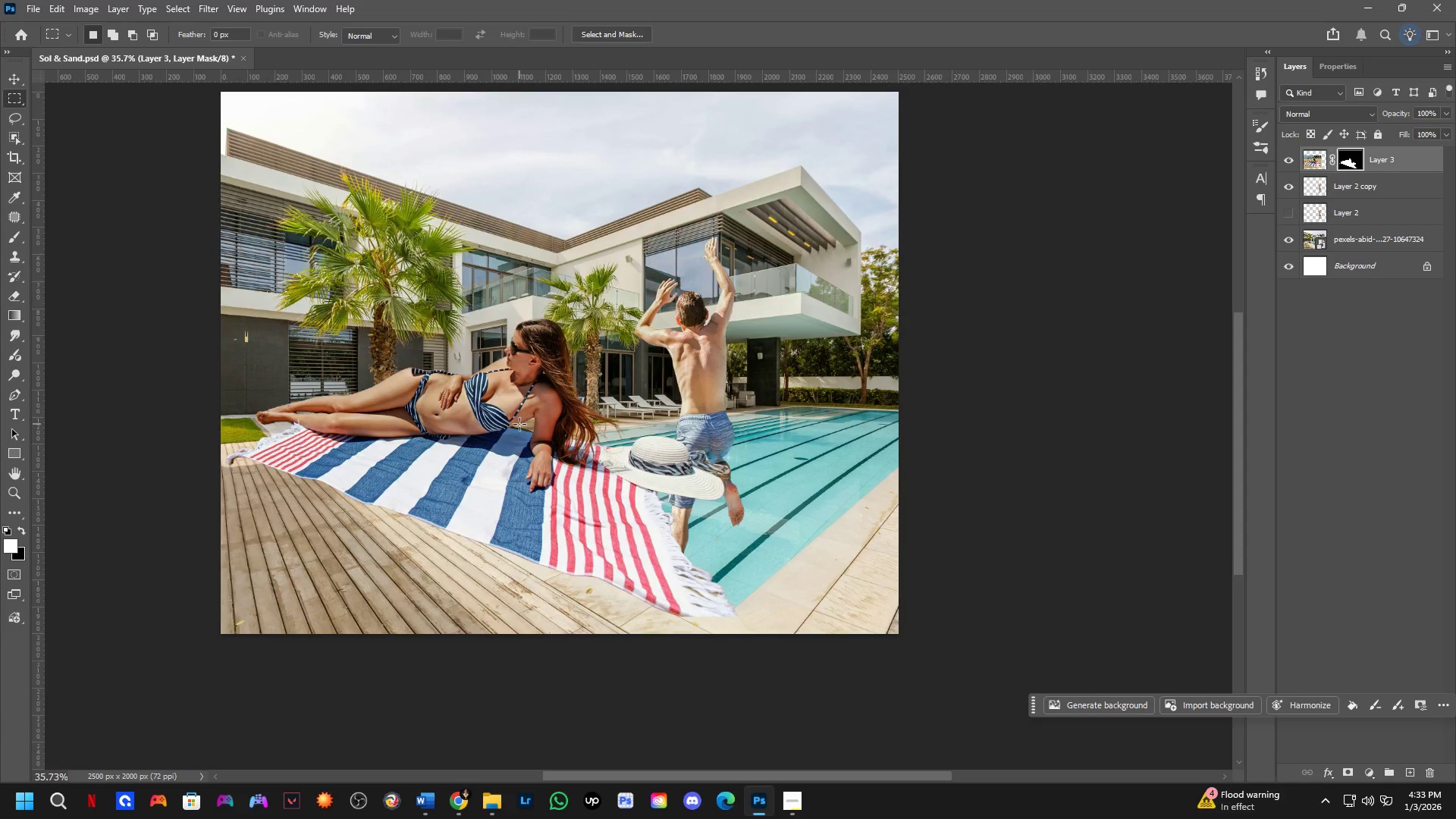 
scroll: coordinate [618, 417], scroll_direction: up, amount: 8.0
 